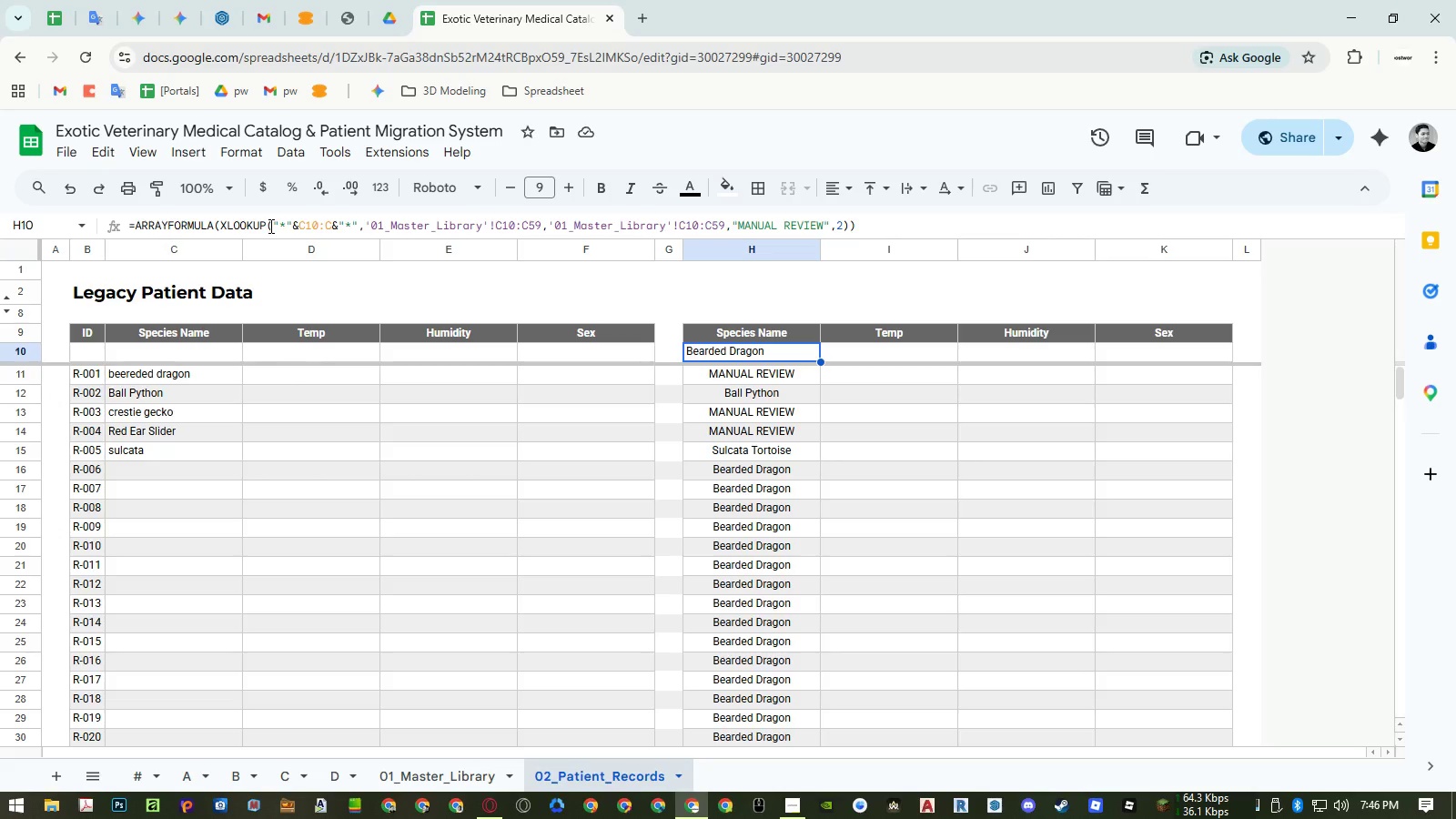 
left_click([312, 222])
 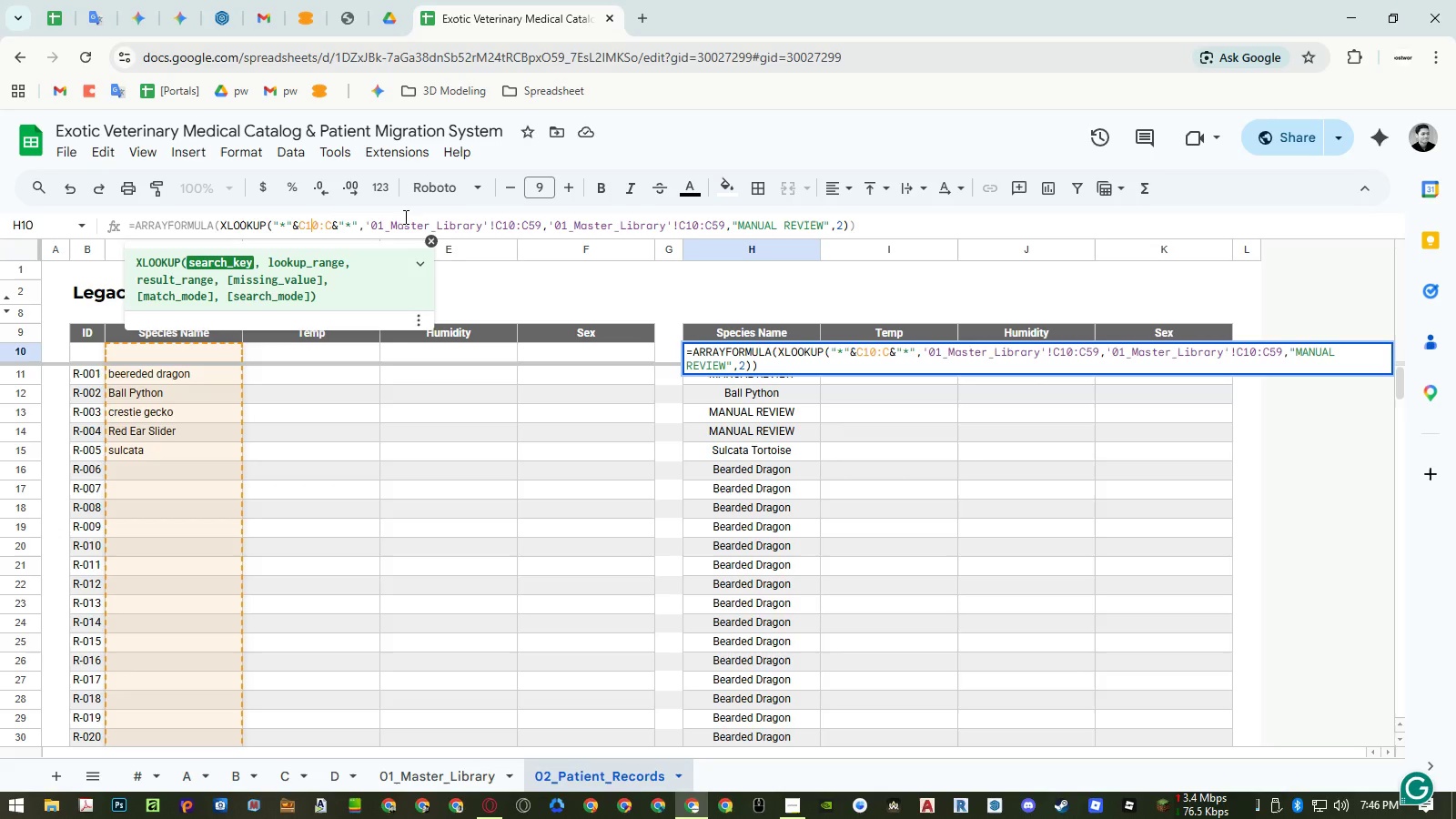 
key(Escape)
 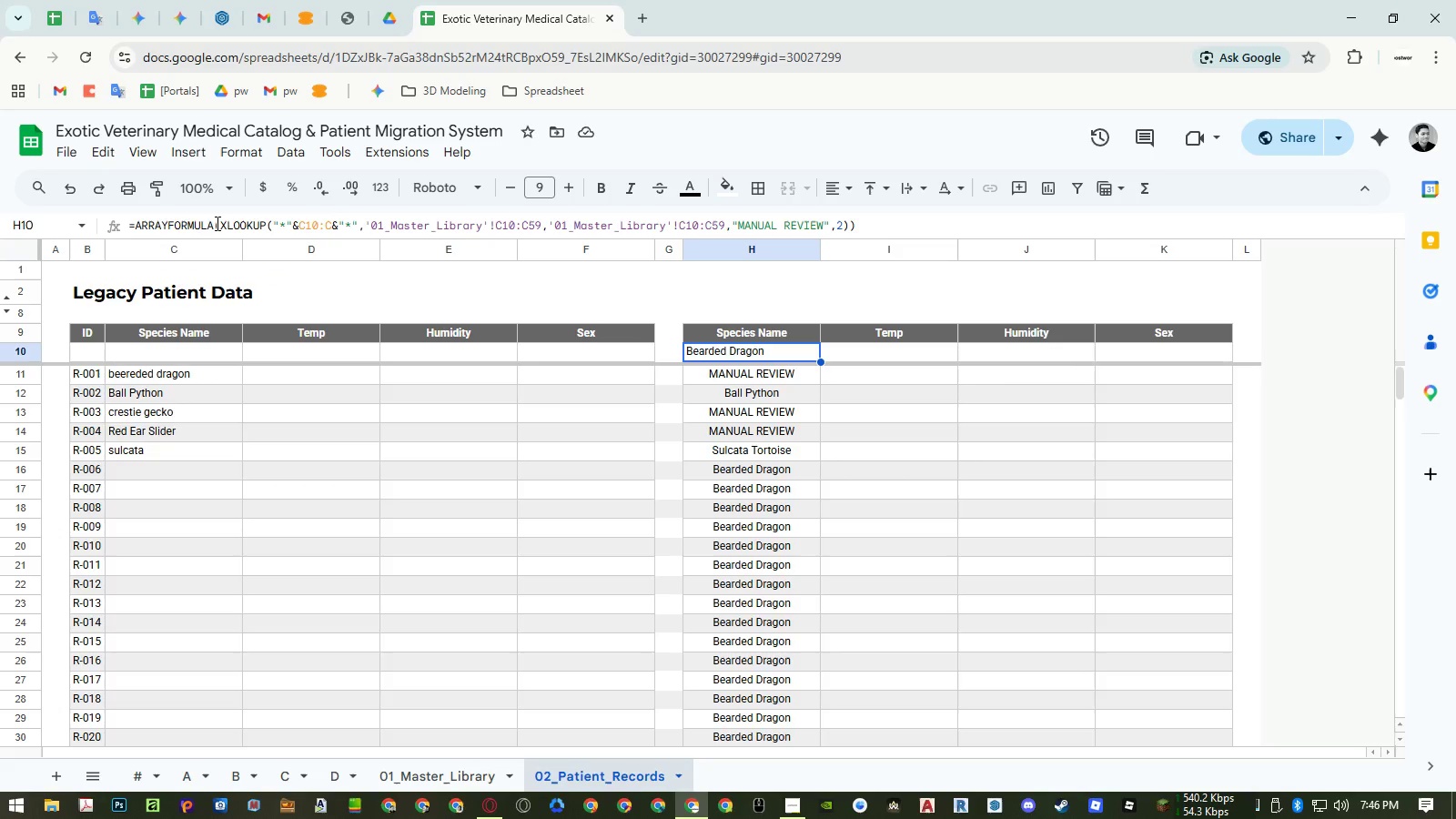 
left_click([215, 223])
 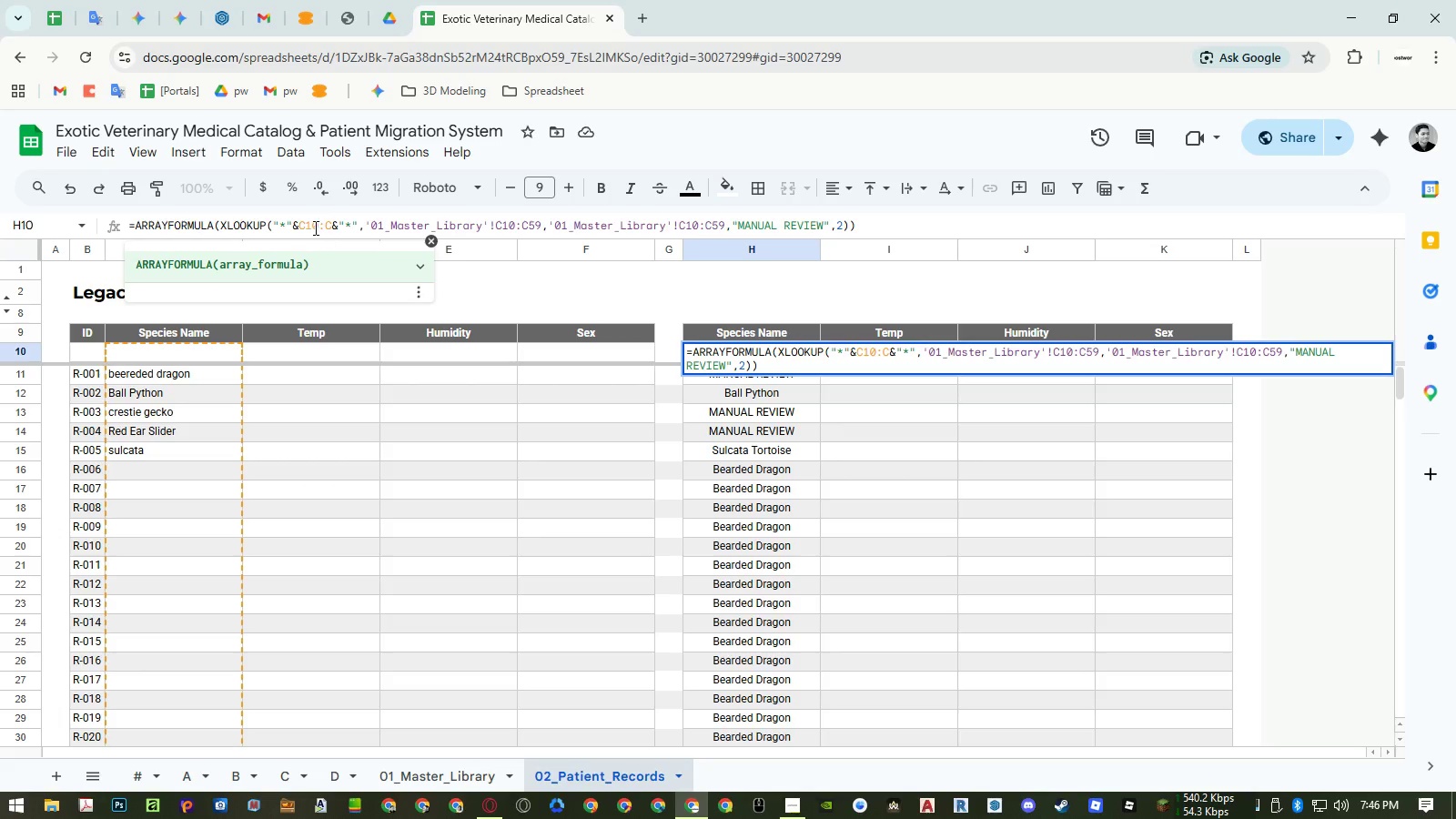 
type((if)
 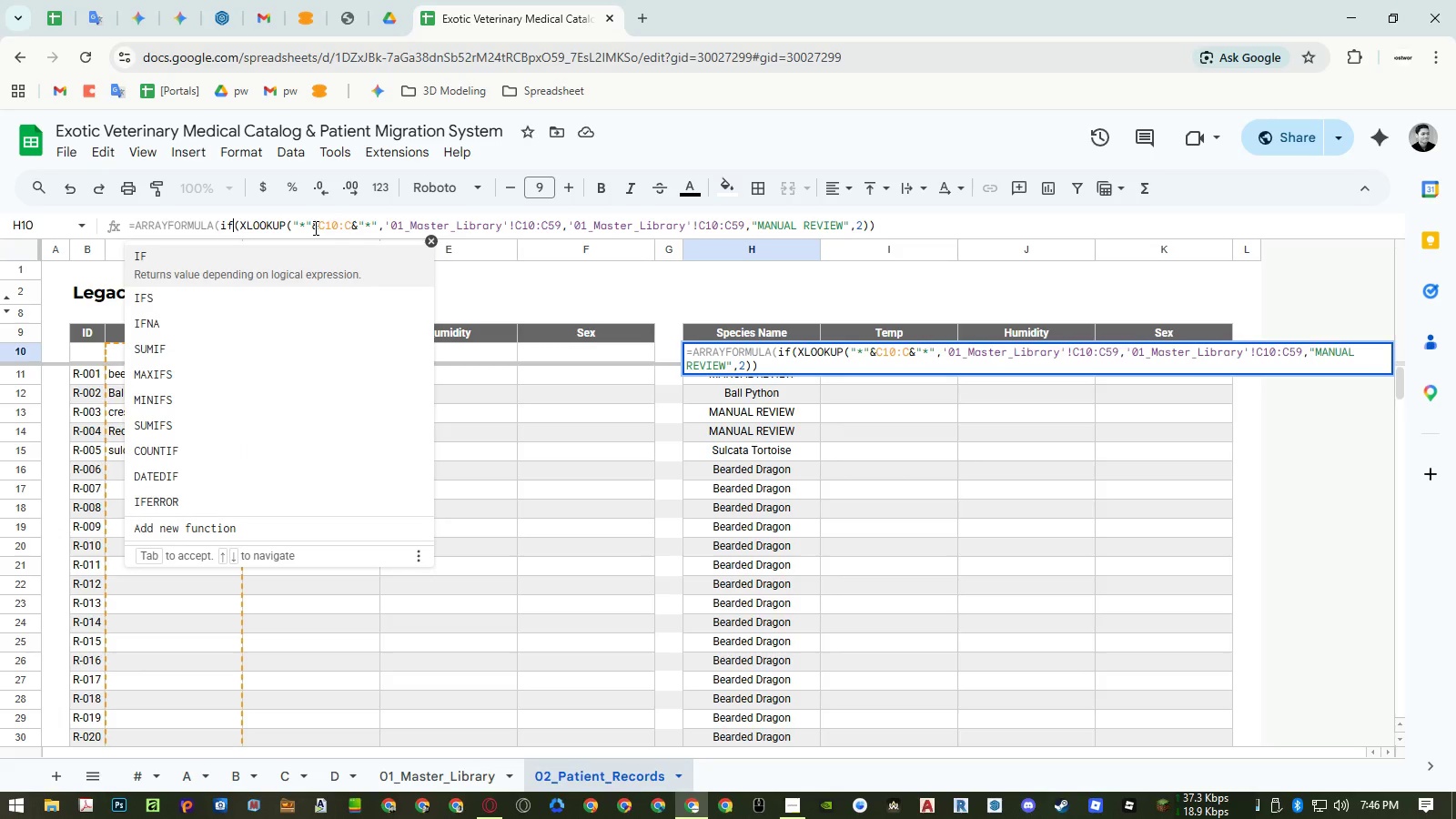 
key(Enter)
 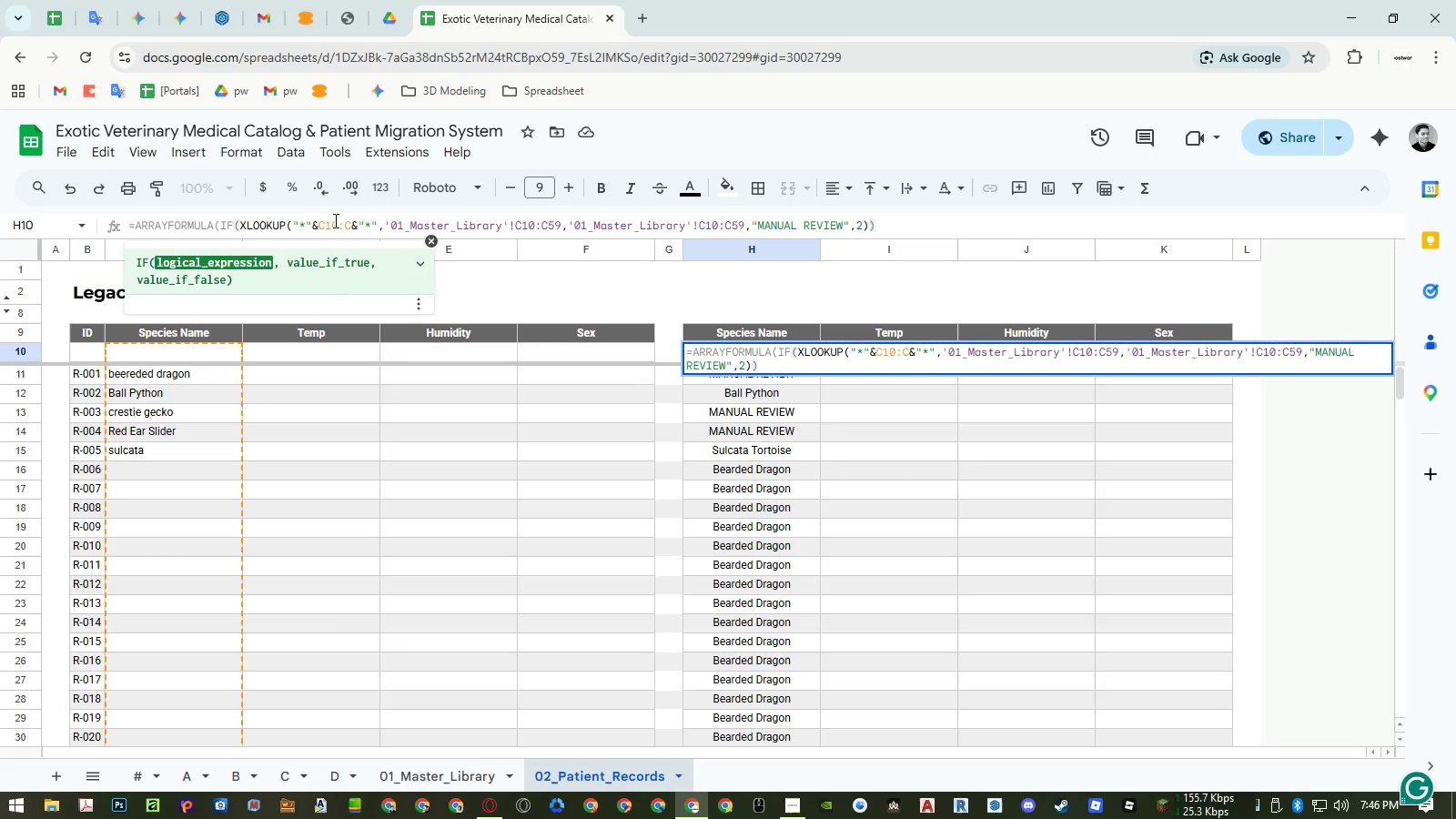 
double_click([334, 220])
 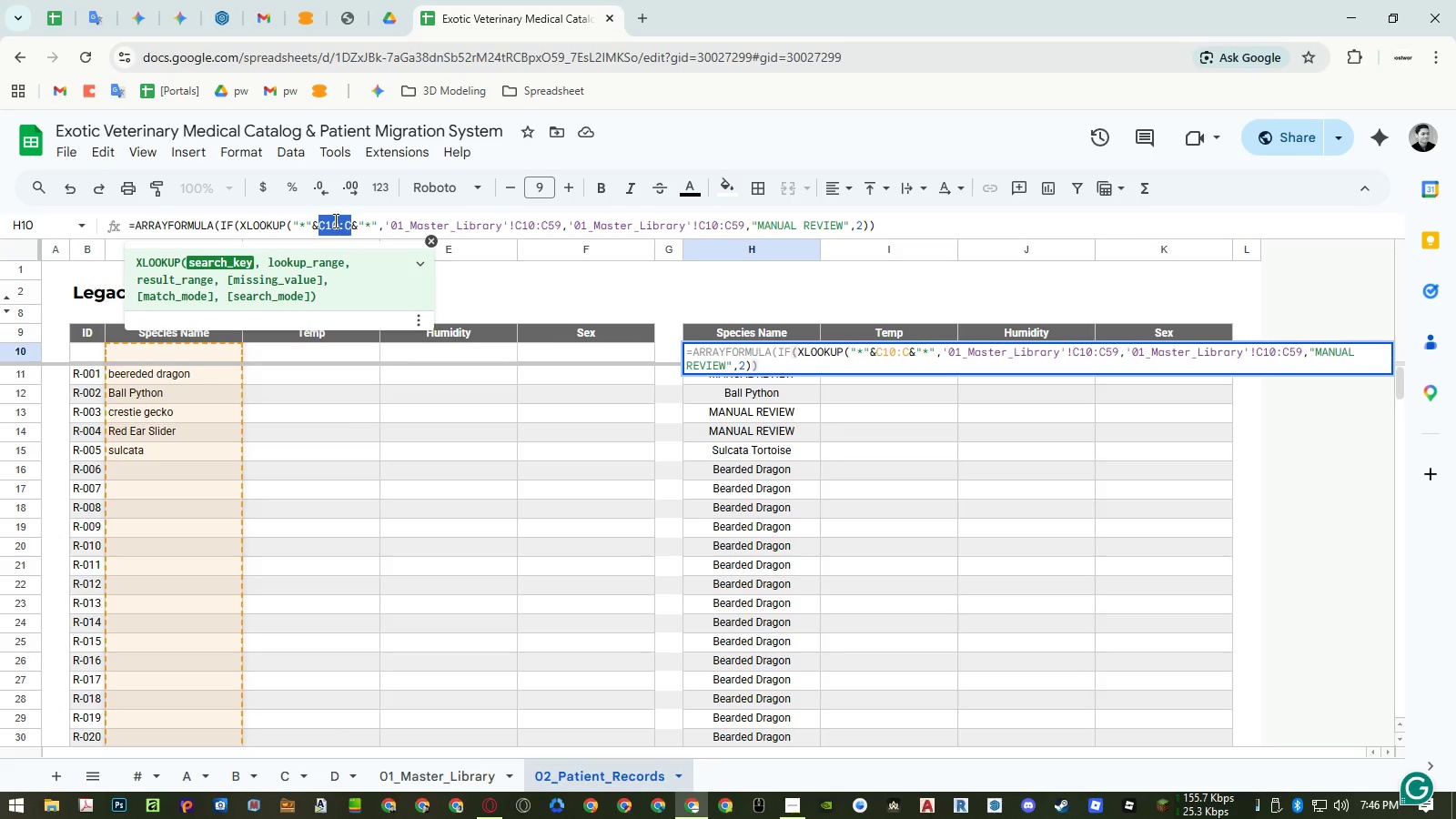 
key(Control+ControlLeft)
 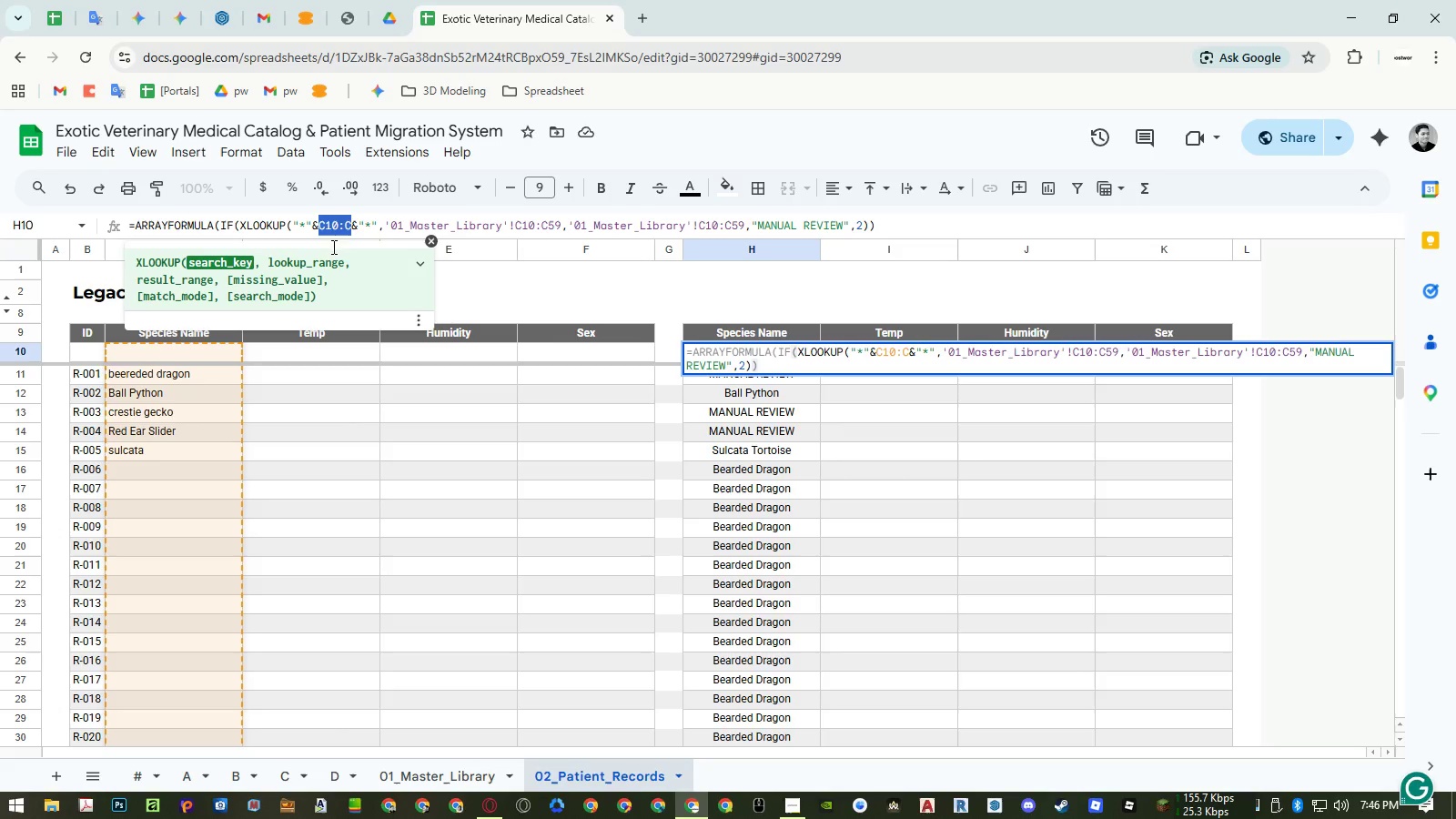 
key(Control+C)
 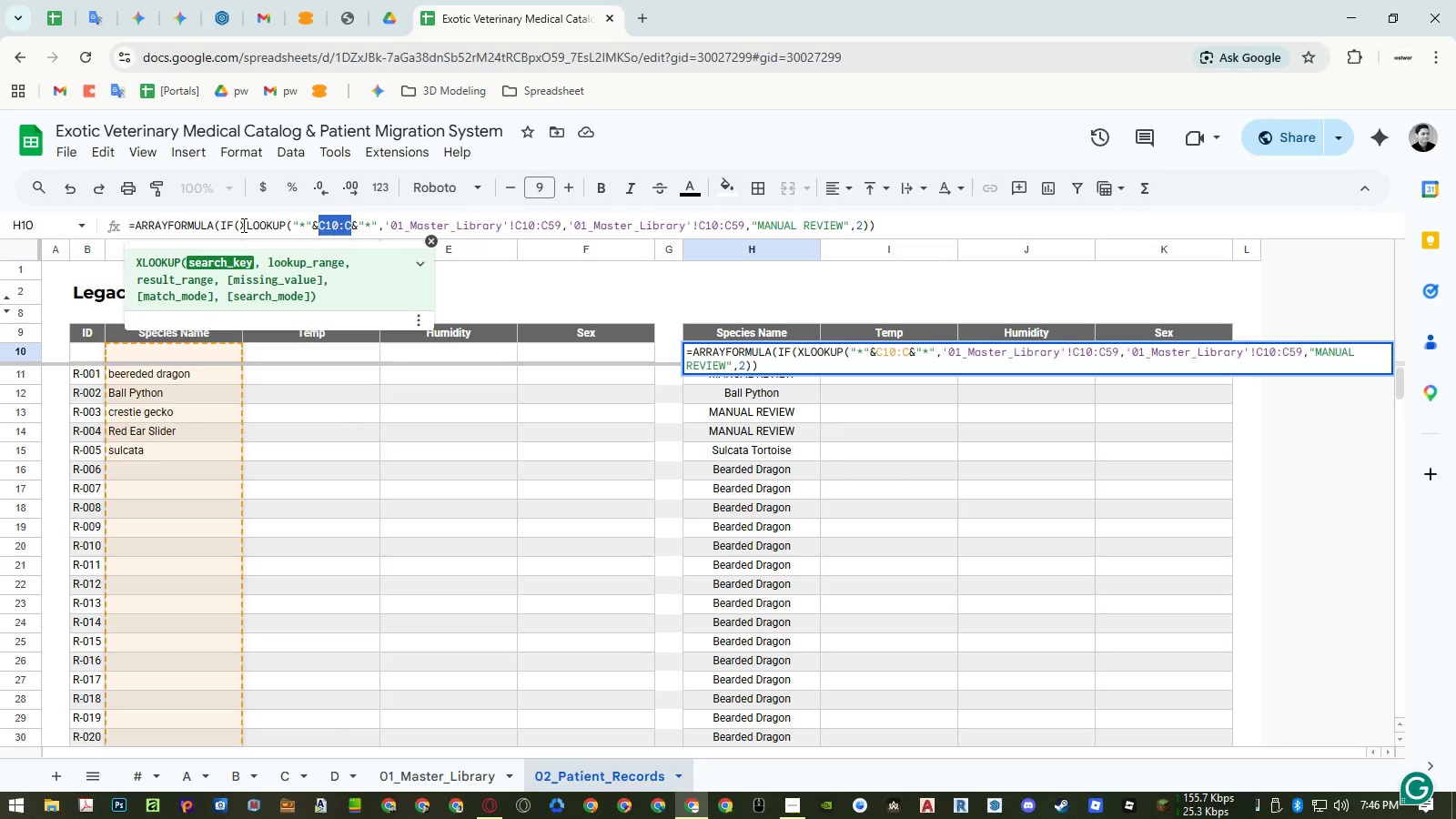 
left_click([238, 225])
 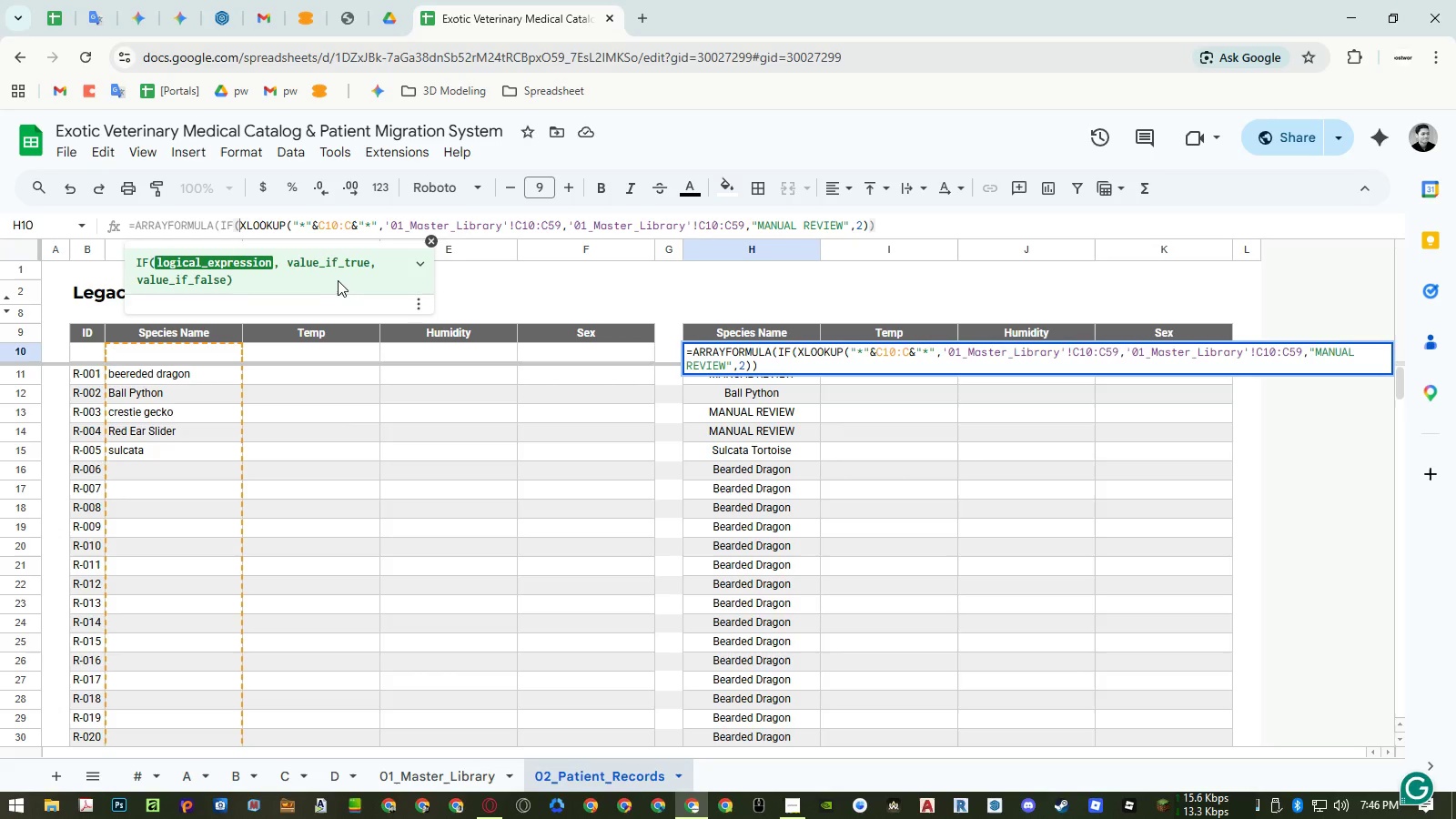 
key(Control+ControlLeft)
 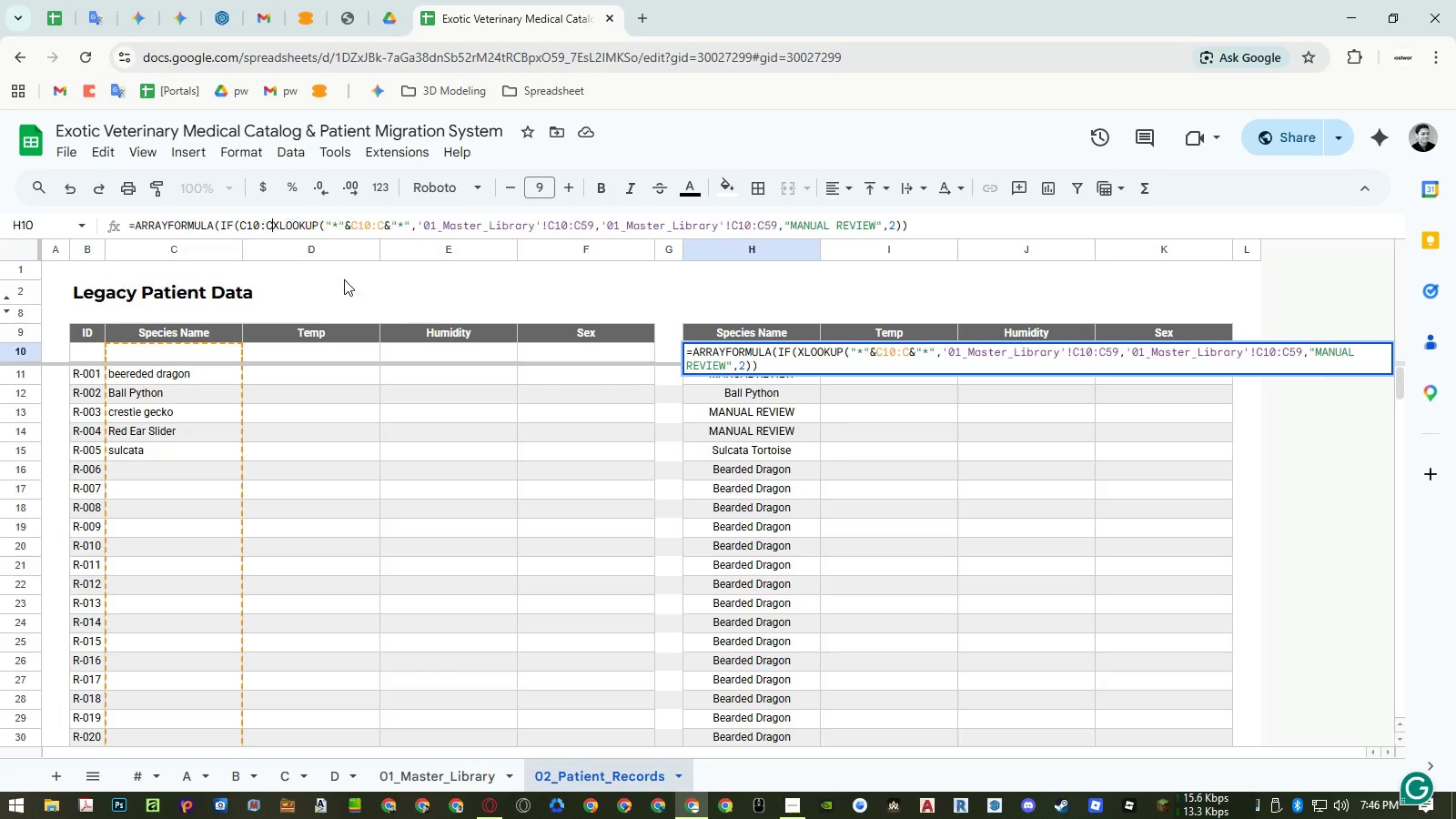 
key(Control+V)
 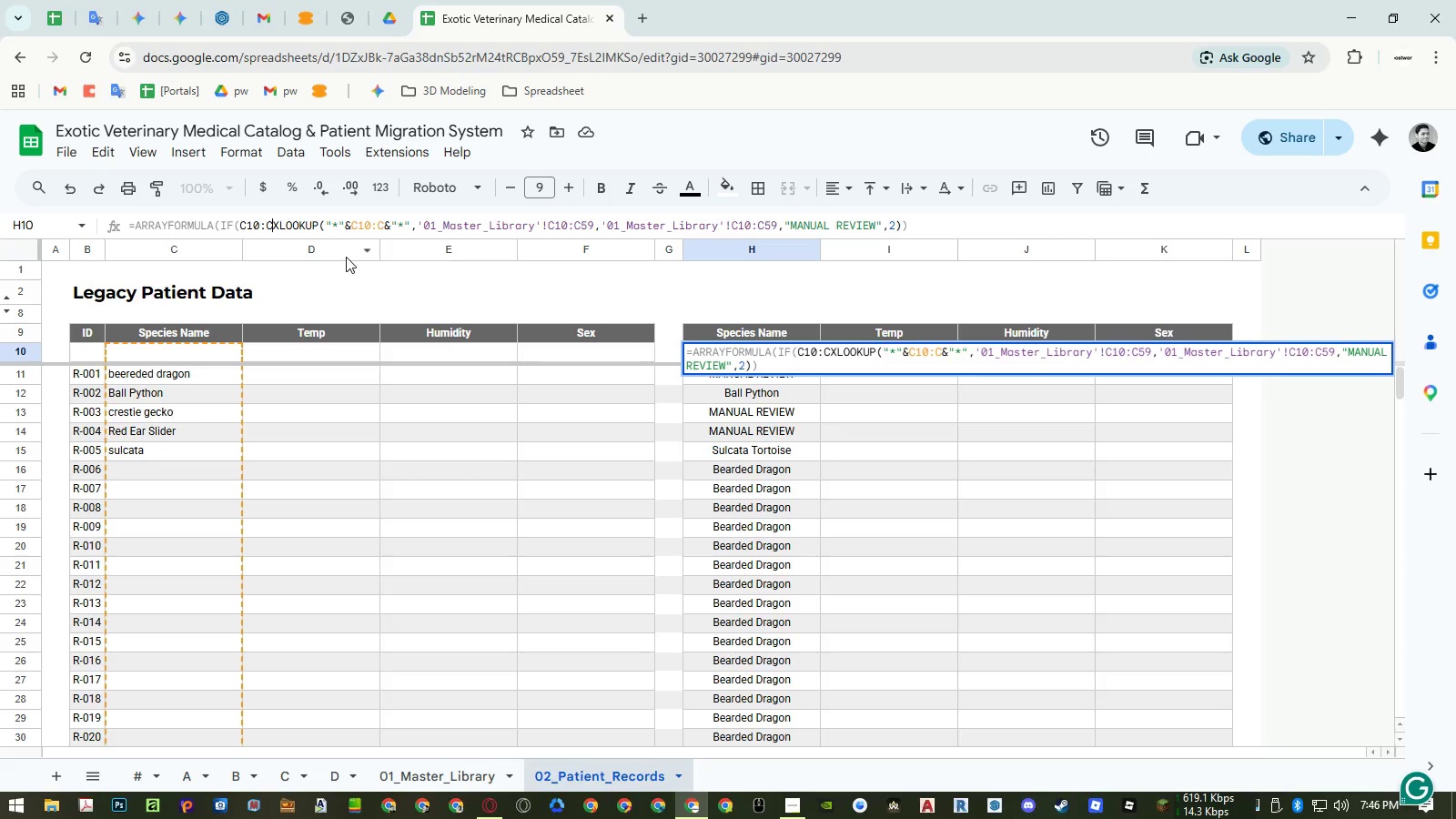 
key(Equal)
 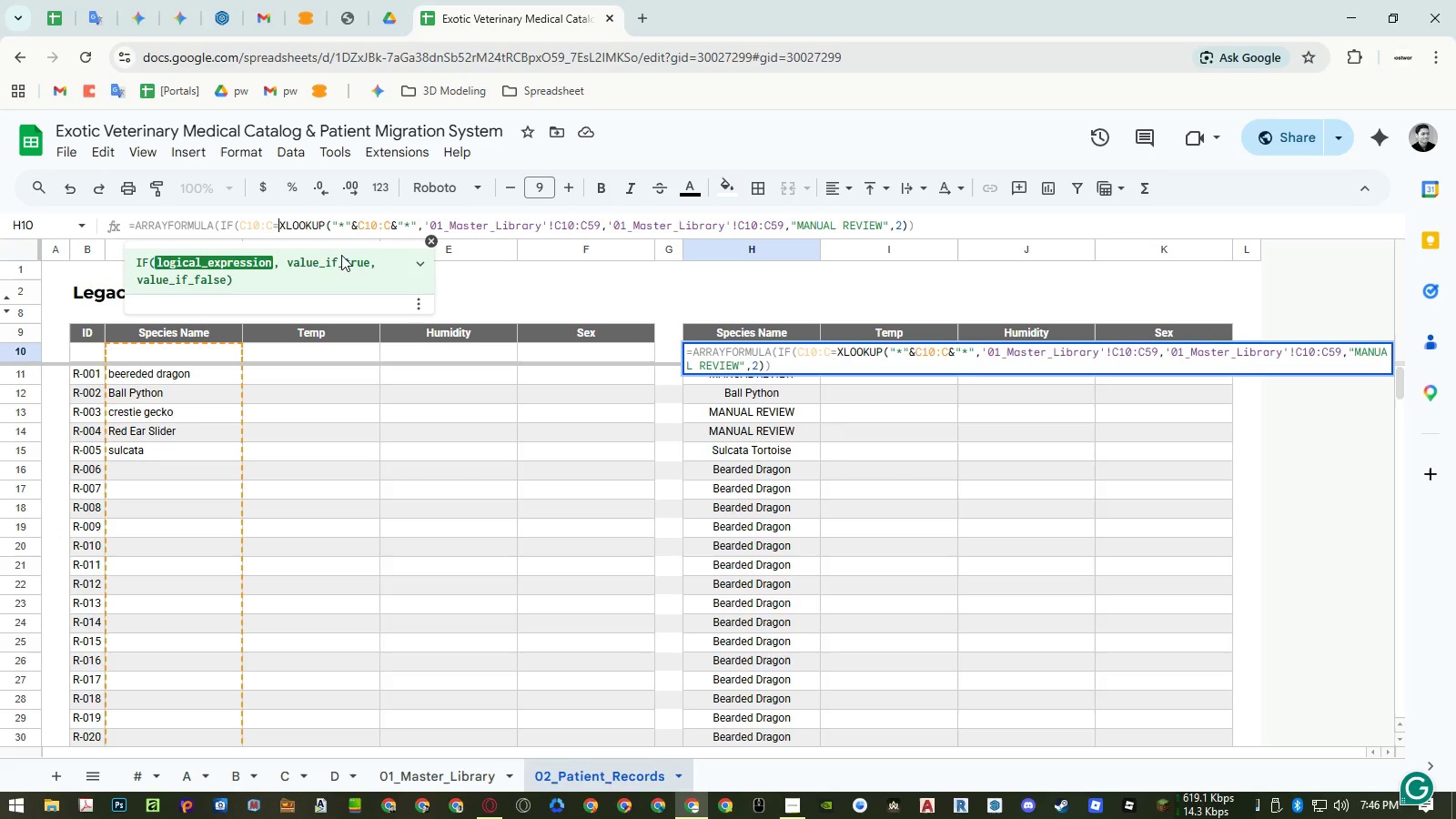 
key(Shift+Quote)
 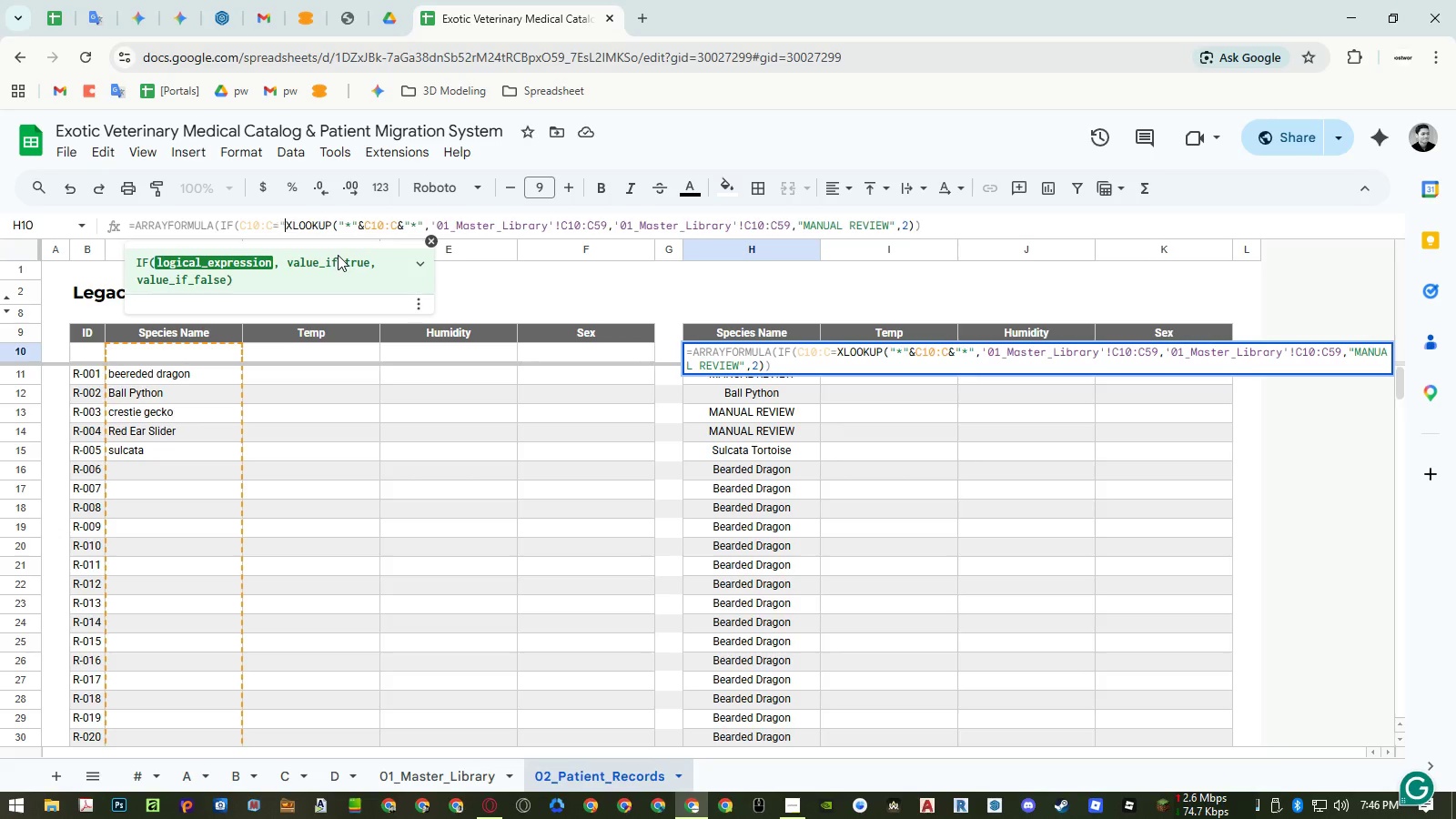 
key(Shift+Quote)
 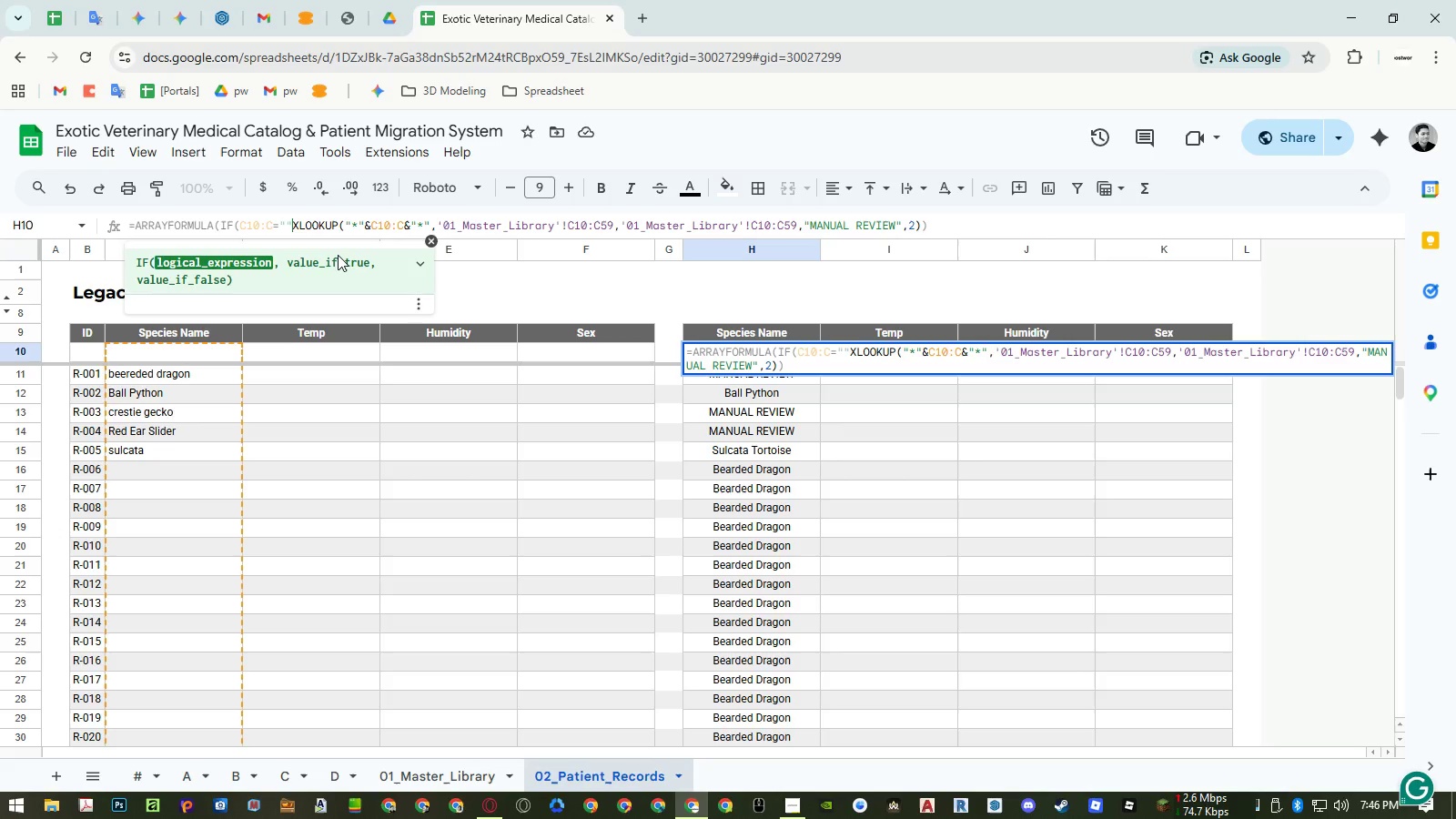 
key(Comma)
 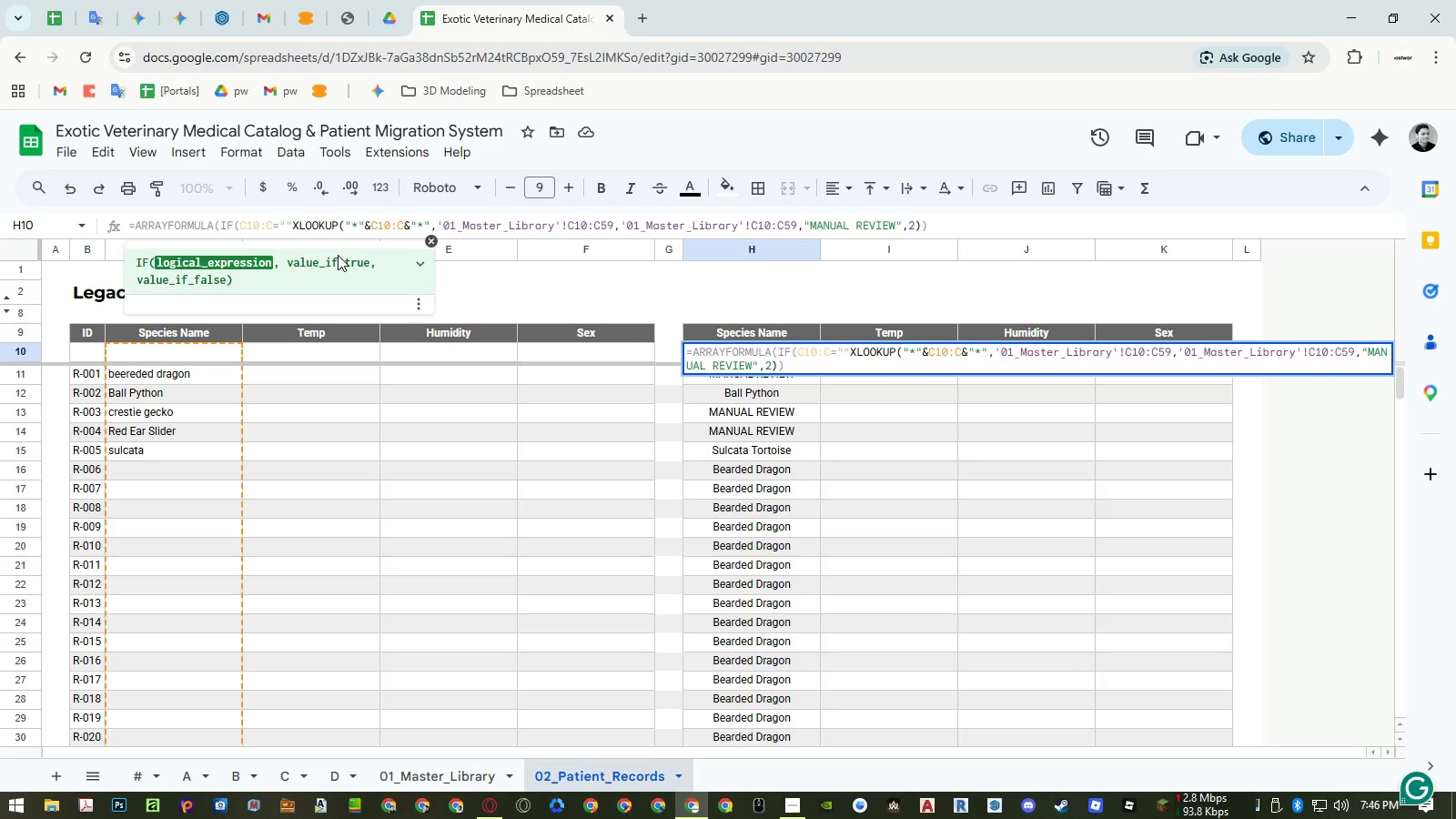 
key(Comma)
 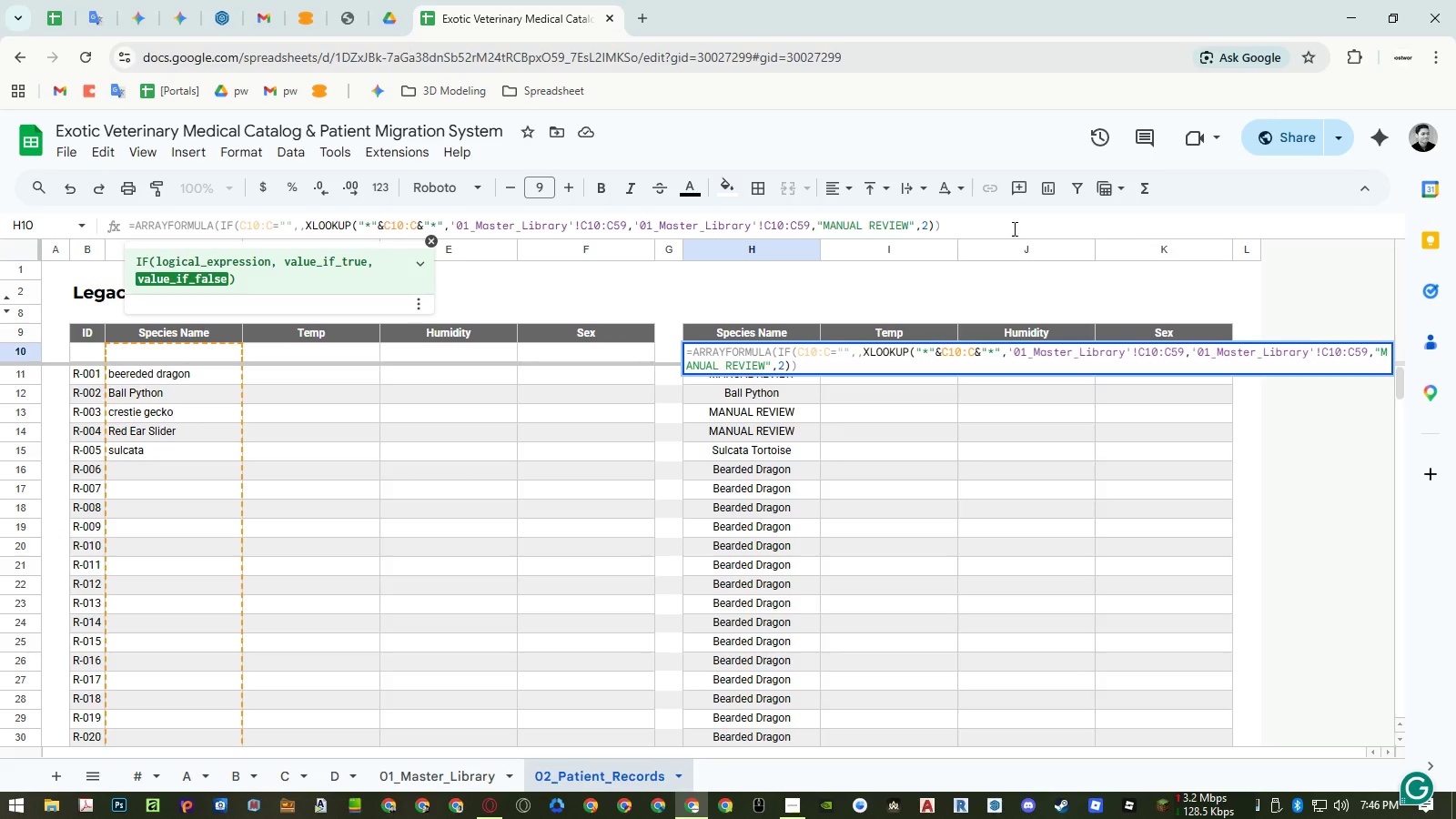 
left_click([1001, 228])
 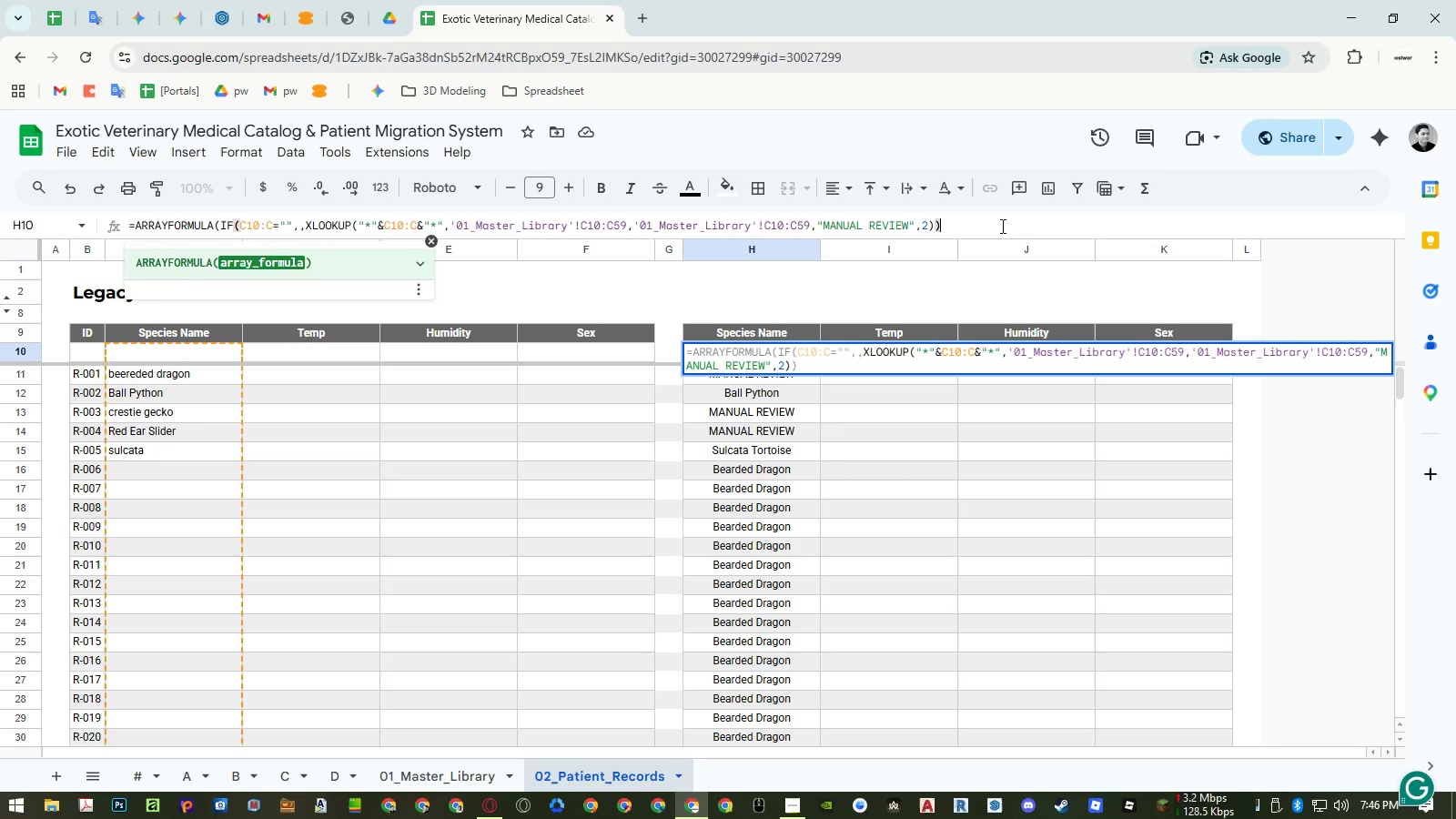 
key(Shift+0)
 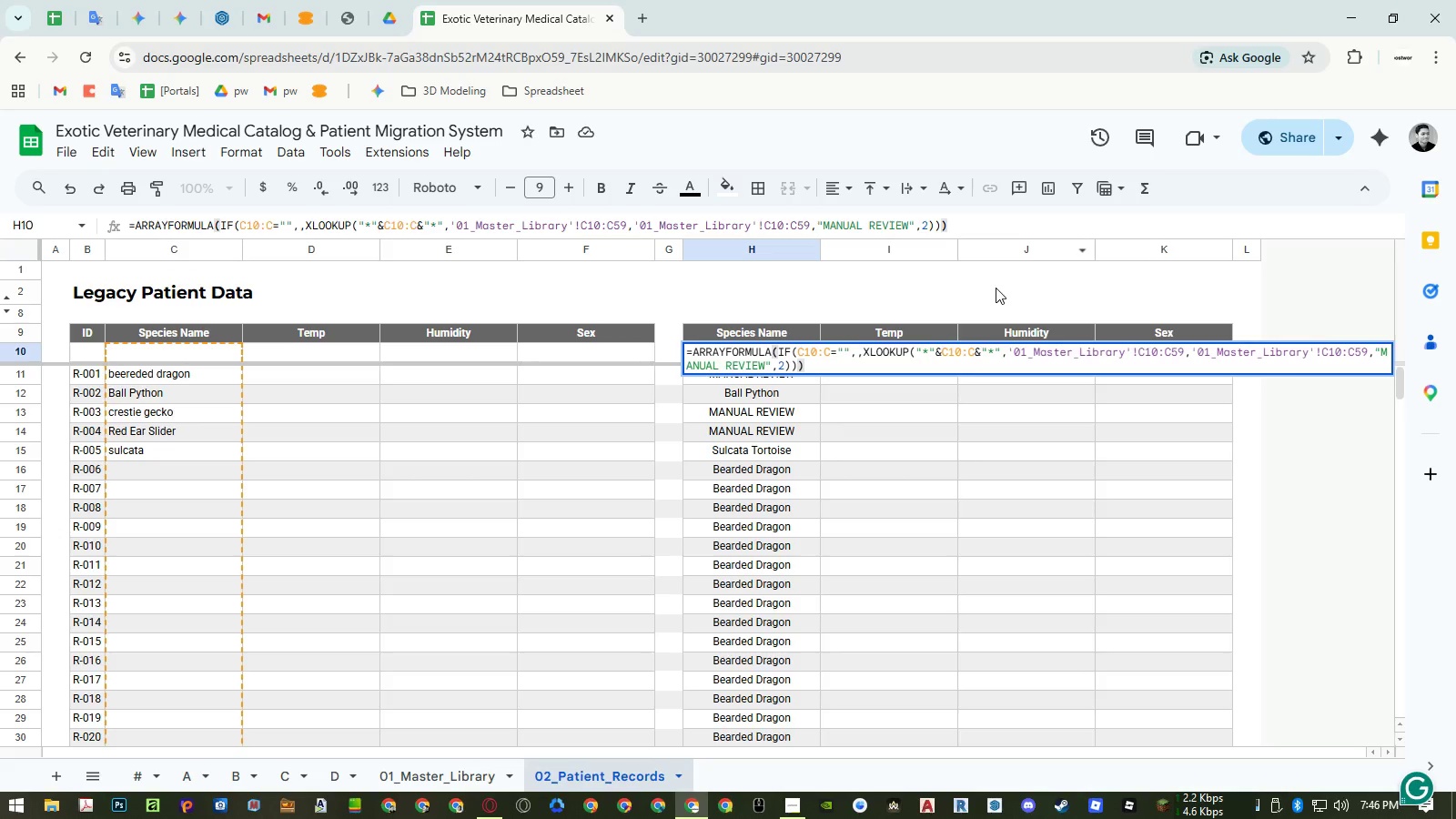 
key(Enter)
 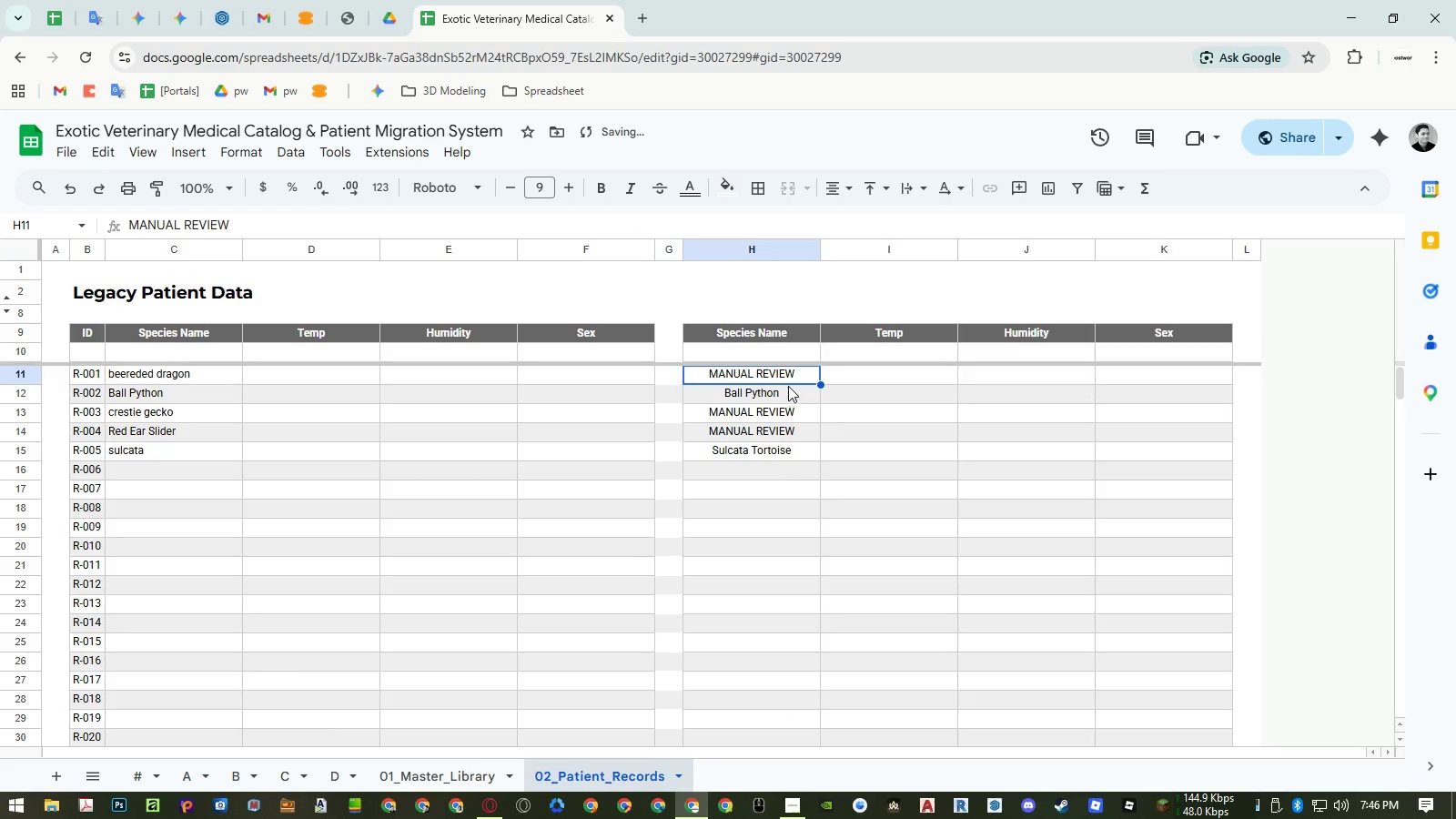 
left_click([758, 350])
 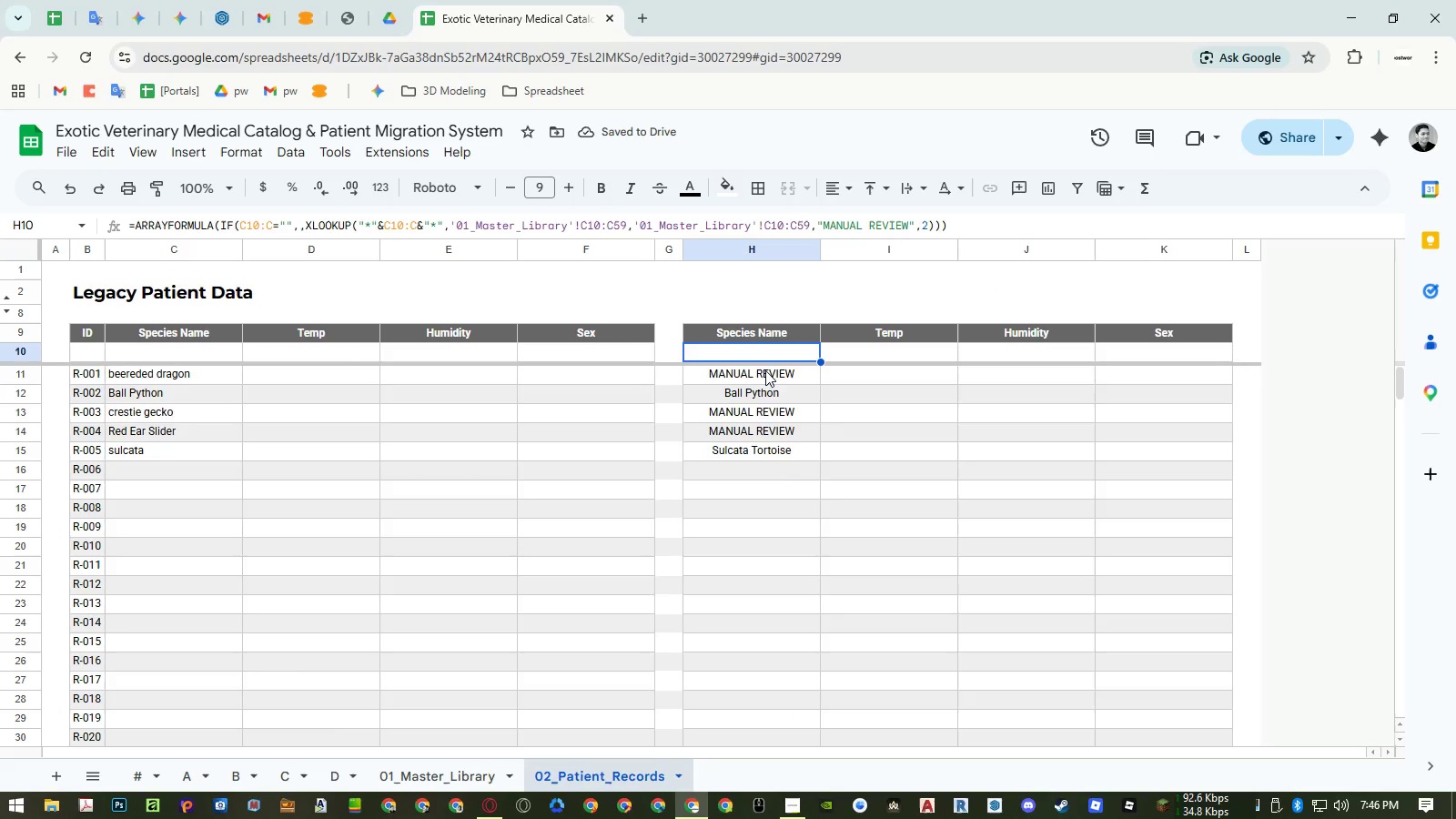 
left_click([760, 398])
 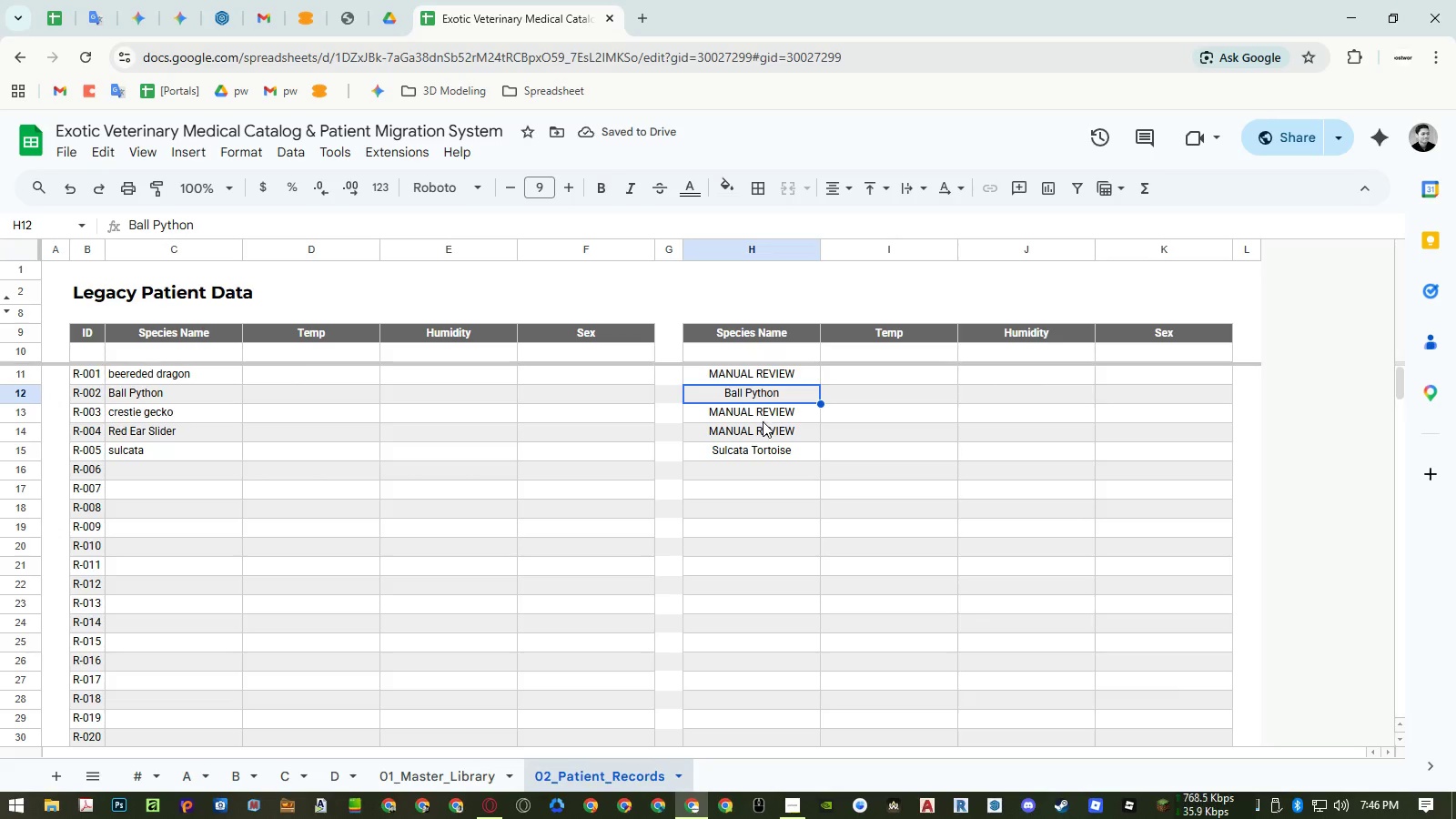 
left_click([763, 421])
 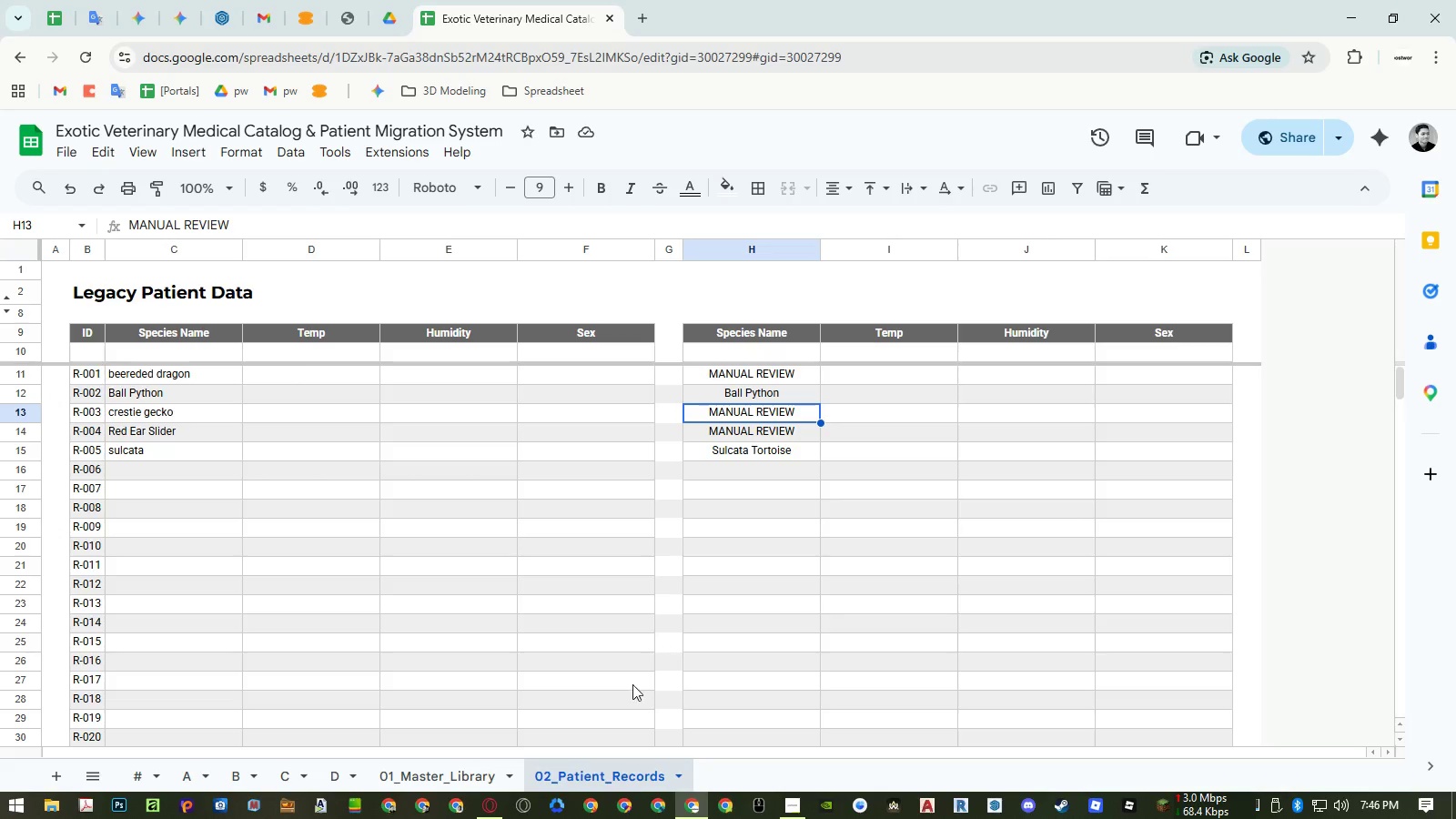 
left_click([469, 770])
 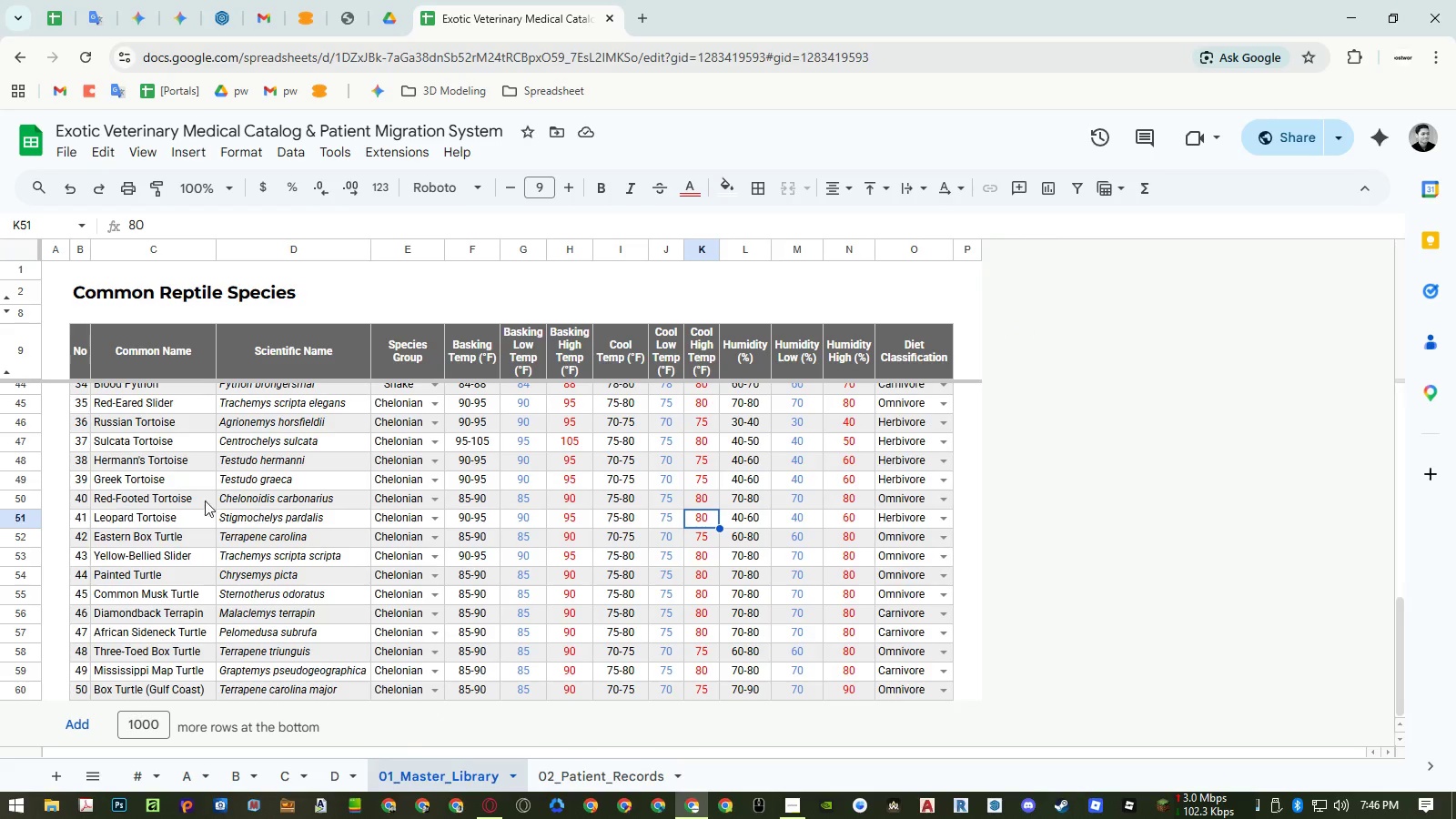 
scroll: coordinate [177, 502], scroll_direction: up, amount: 19.0
 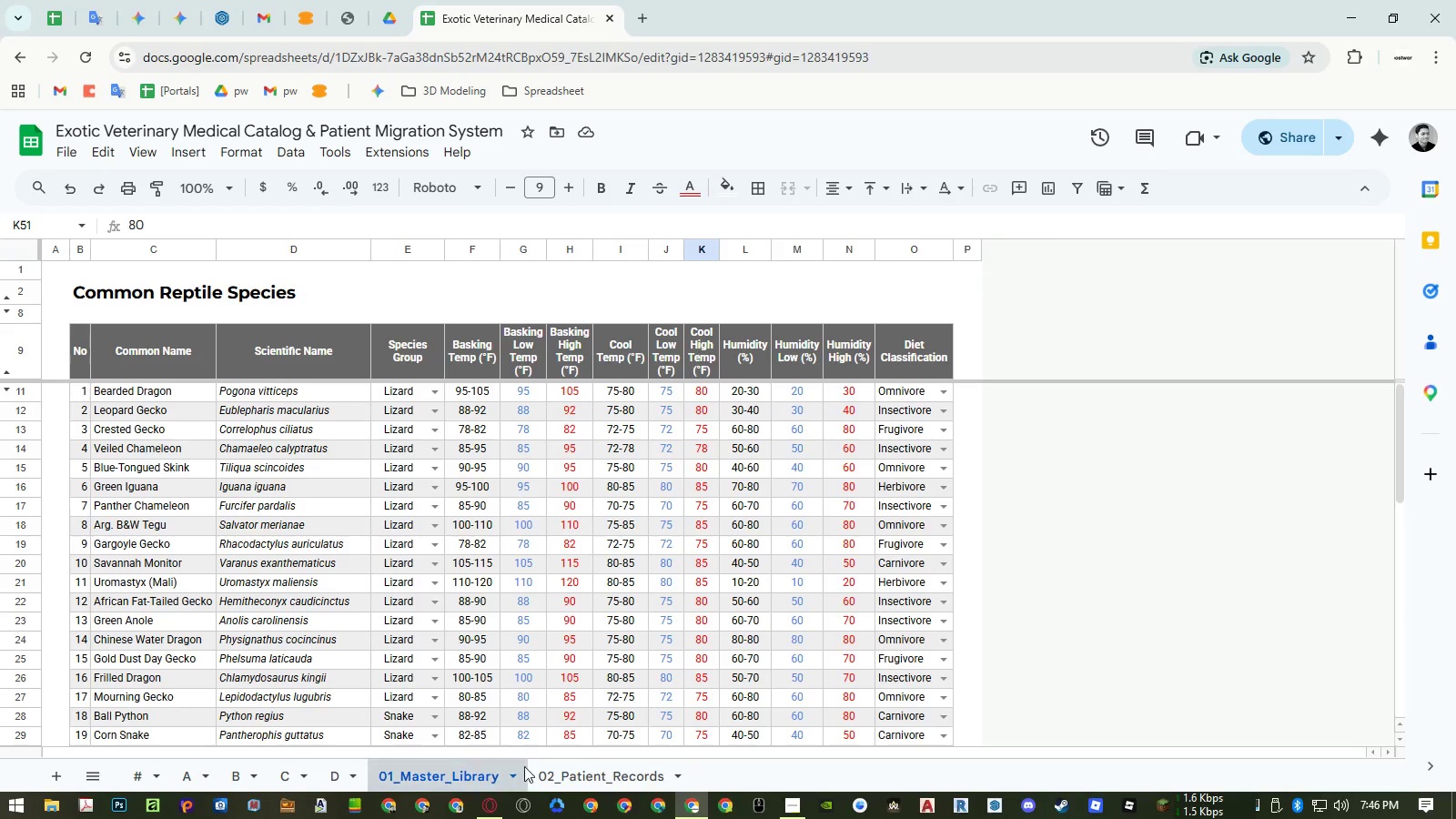 
left_click([578, 779])
 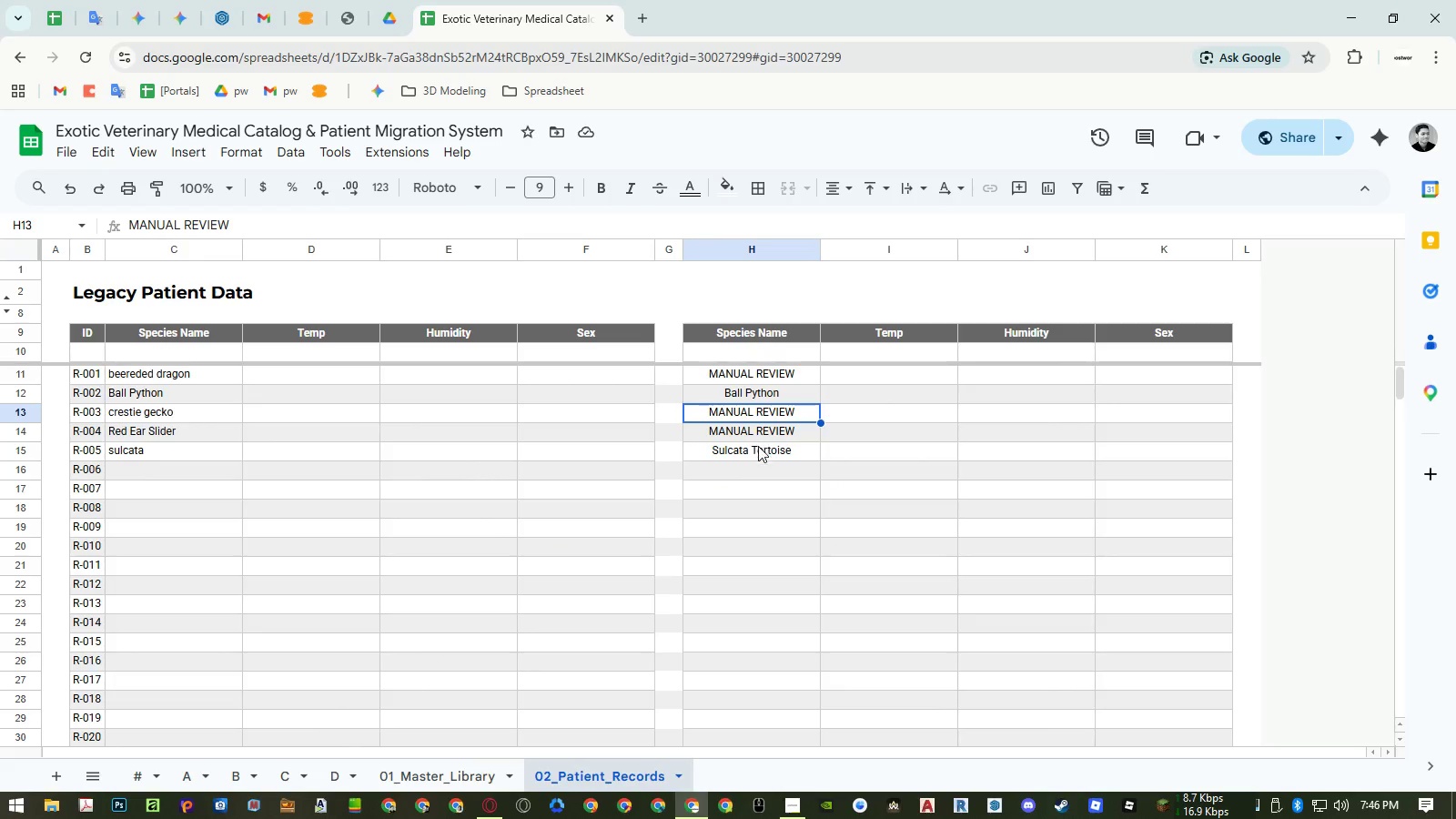 
left_click([755, 453])
 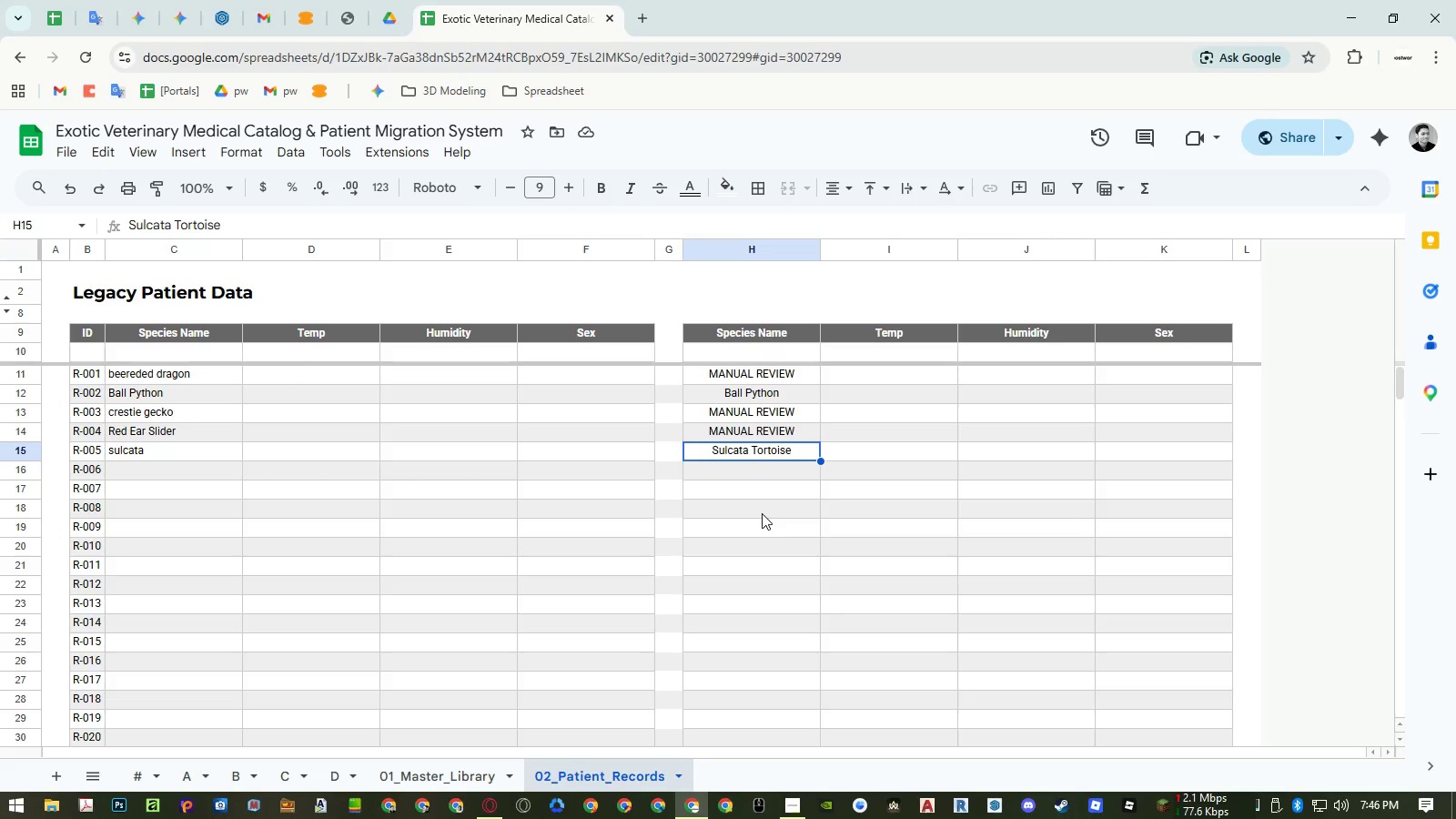 
wait(7.47)
 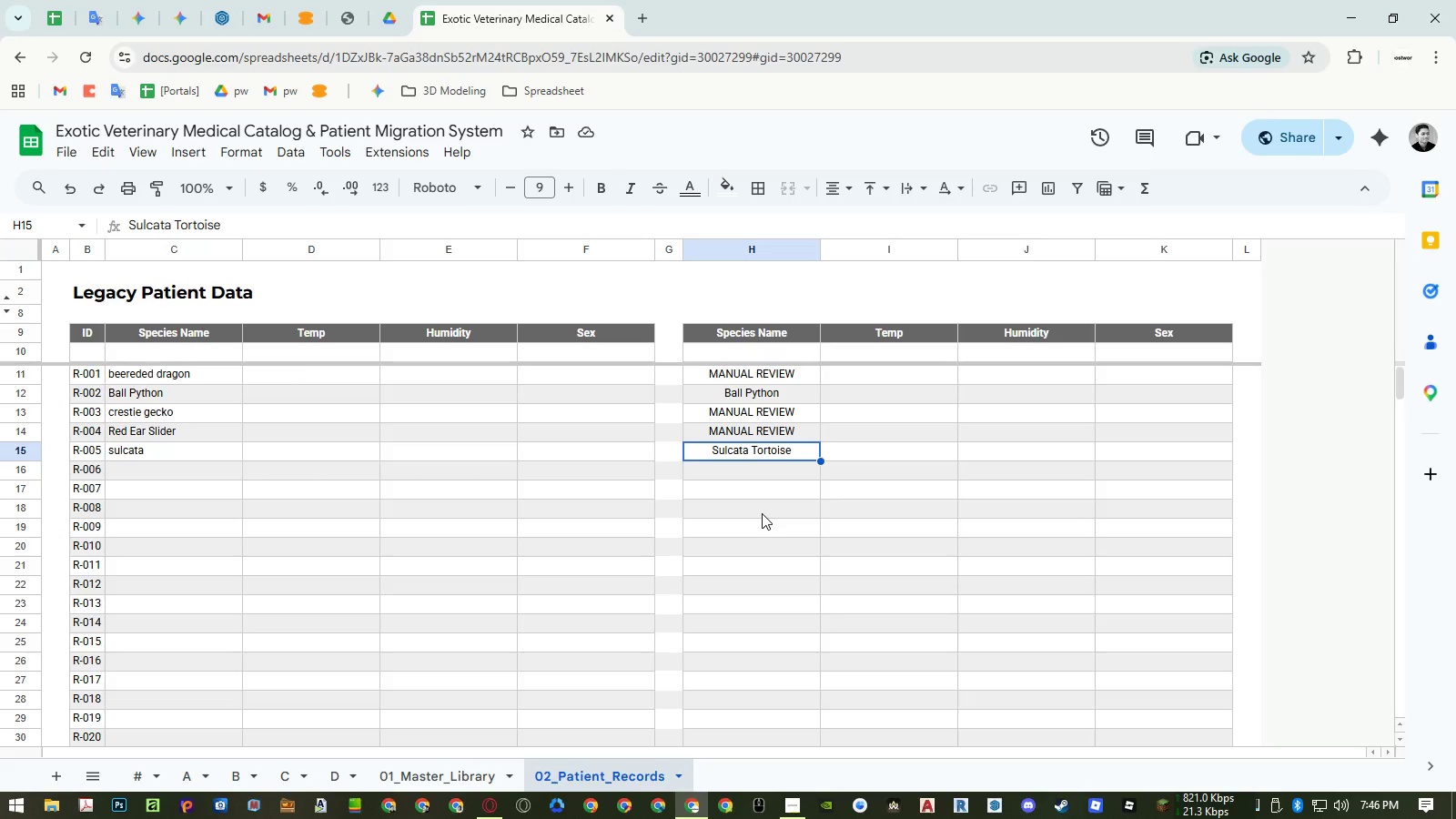 
left_click([733, 356])
 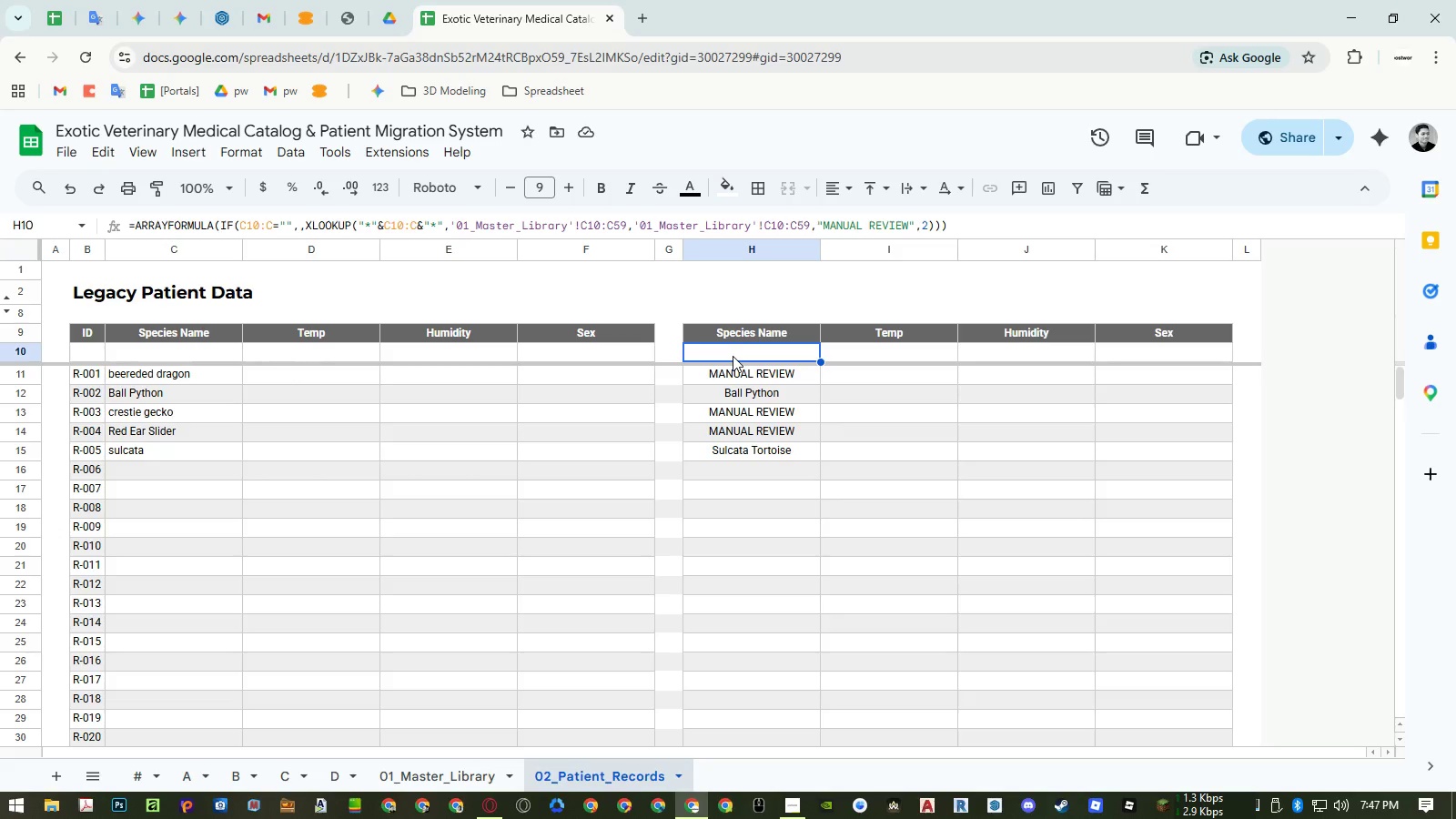 
wait(12.92)
 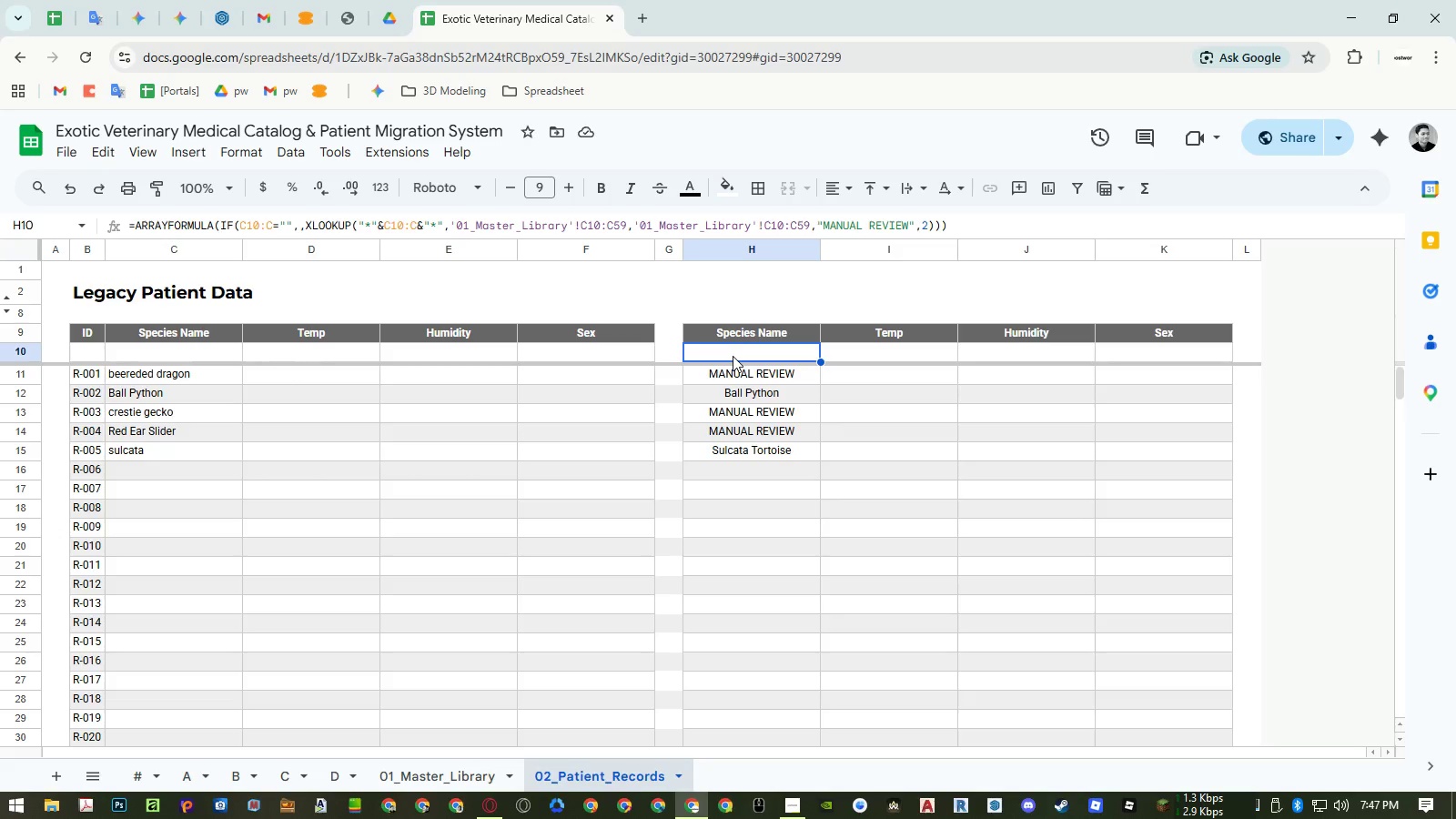 
right_click([747, 253])
 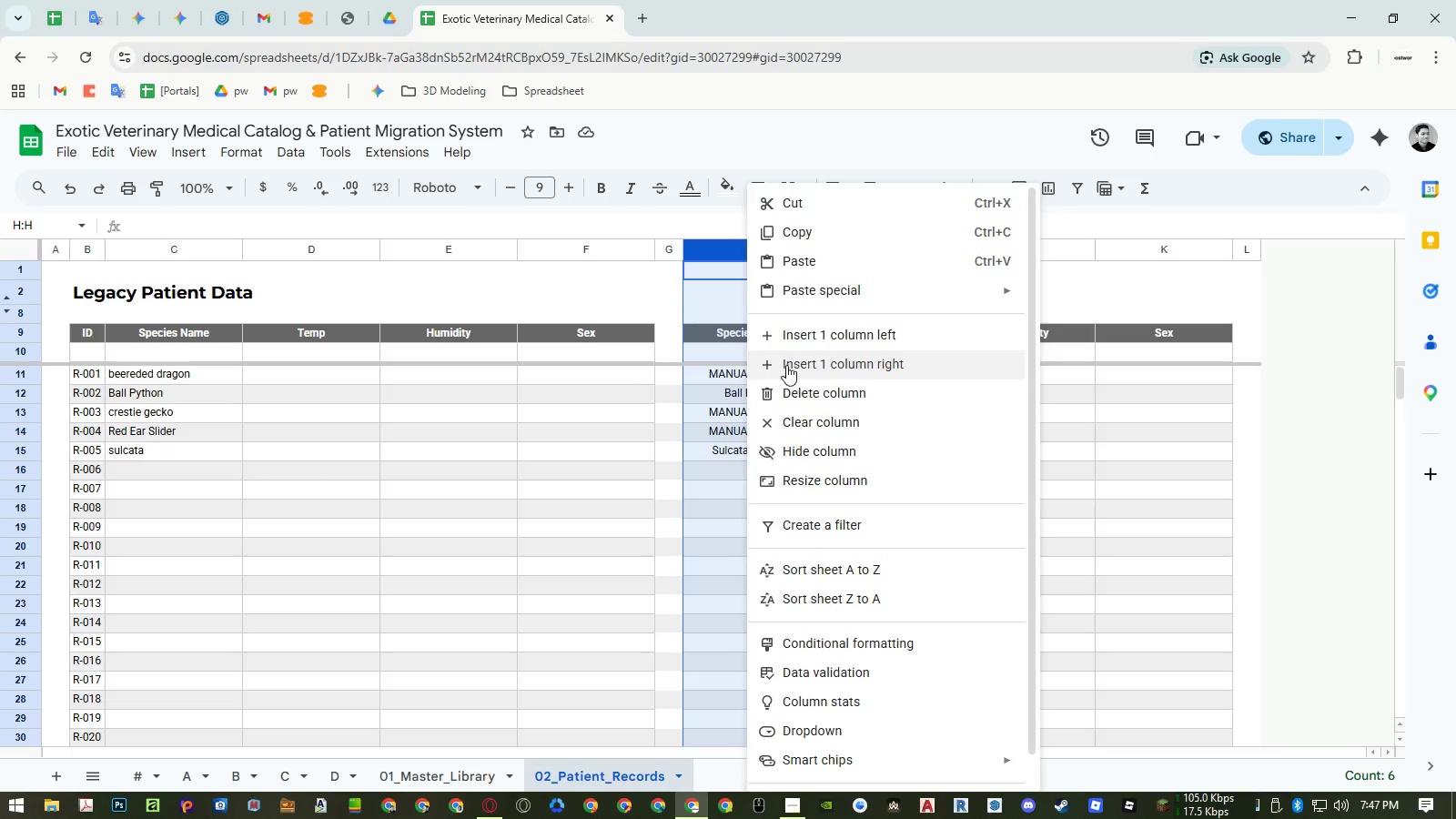 
left_click([786, 369])
 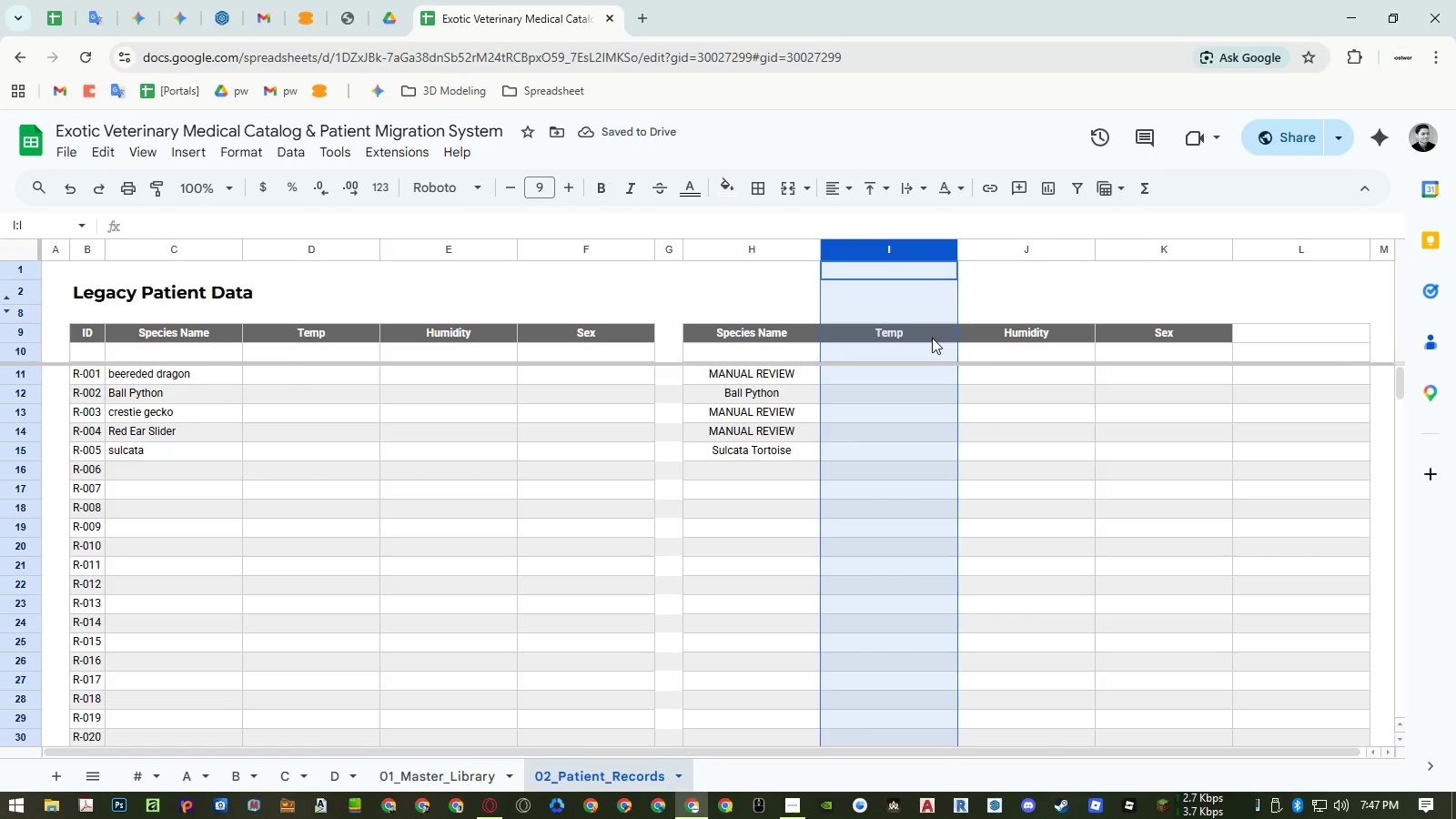 
wait(6.66)
 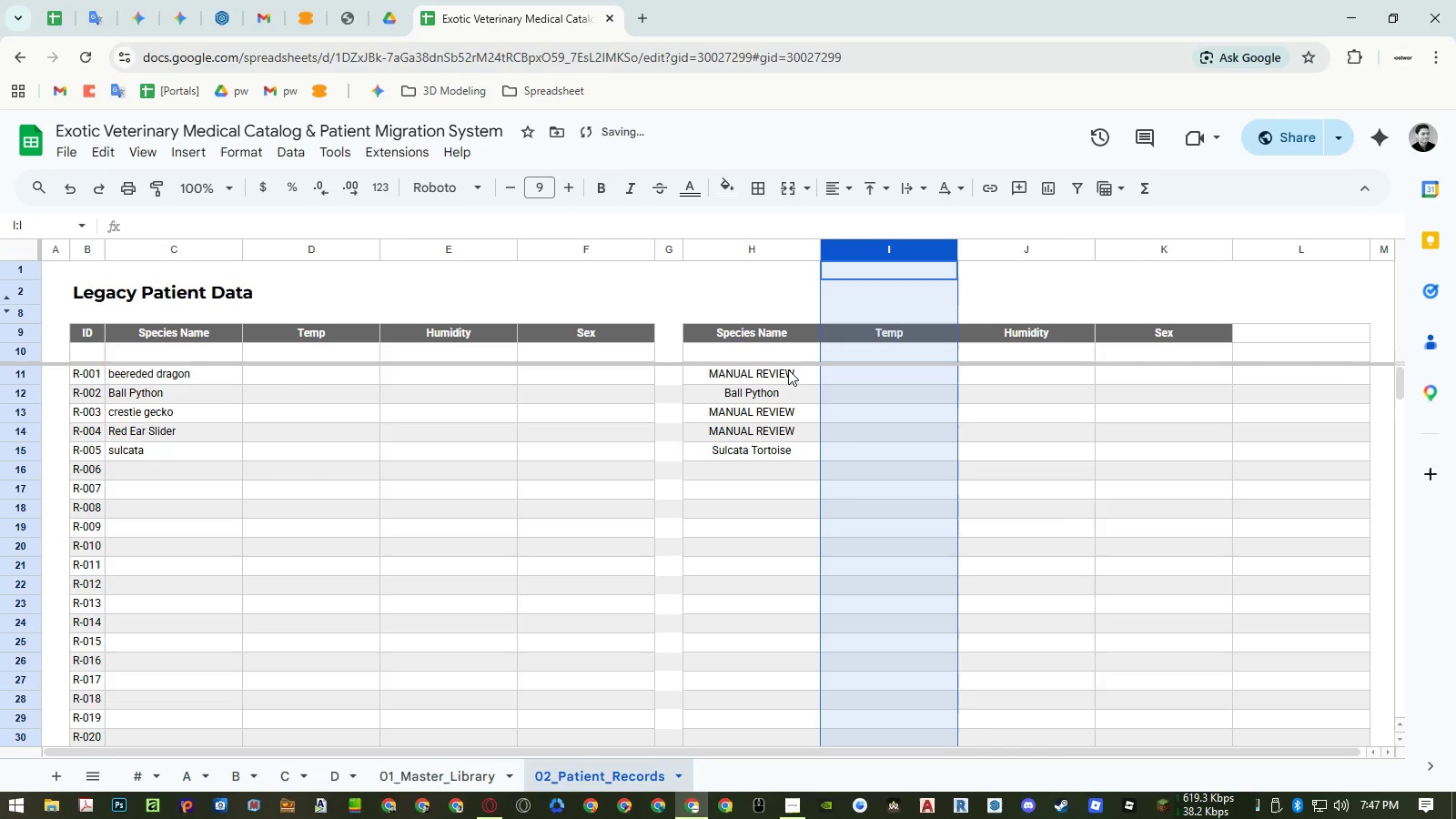 
left_click_drag(start_coordinate=[217, 334], to_coordinate=[592, 338])
 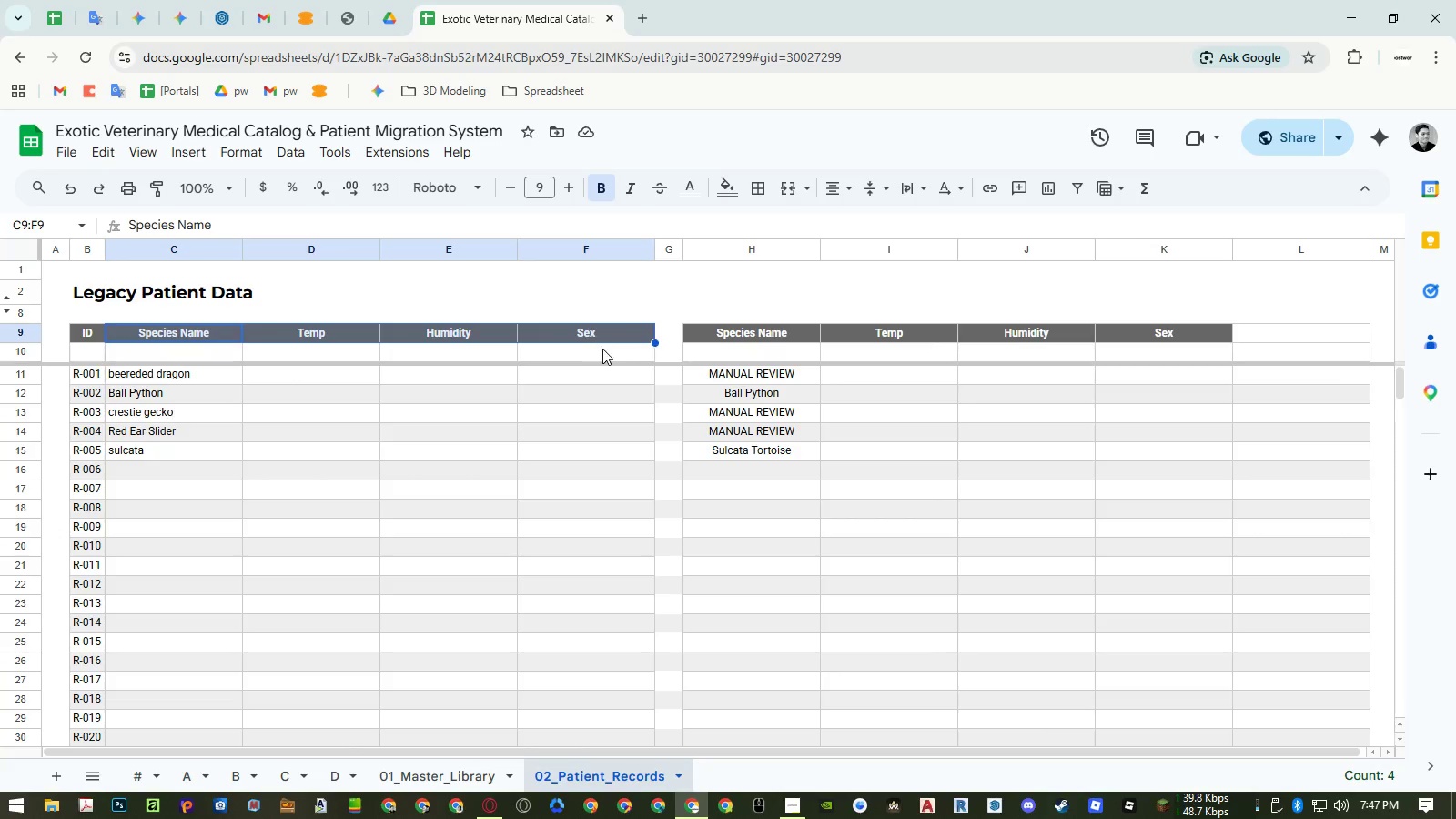 
key(Control+ControlLeft)
 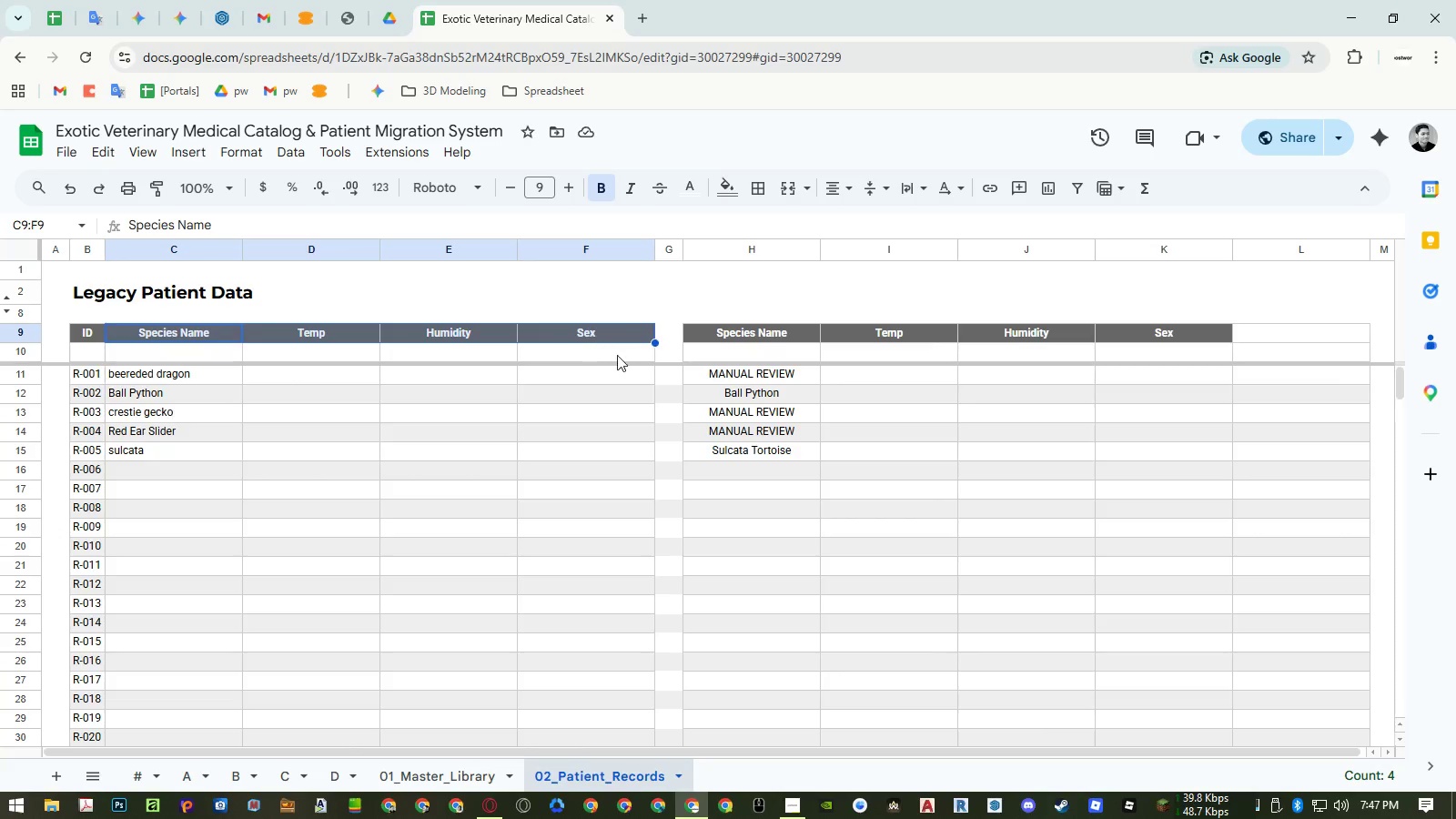 
key(Control+C)
 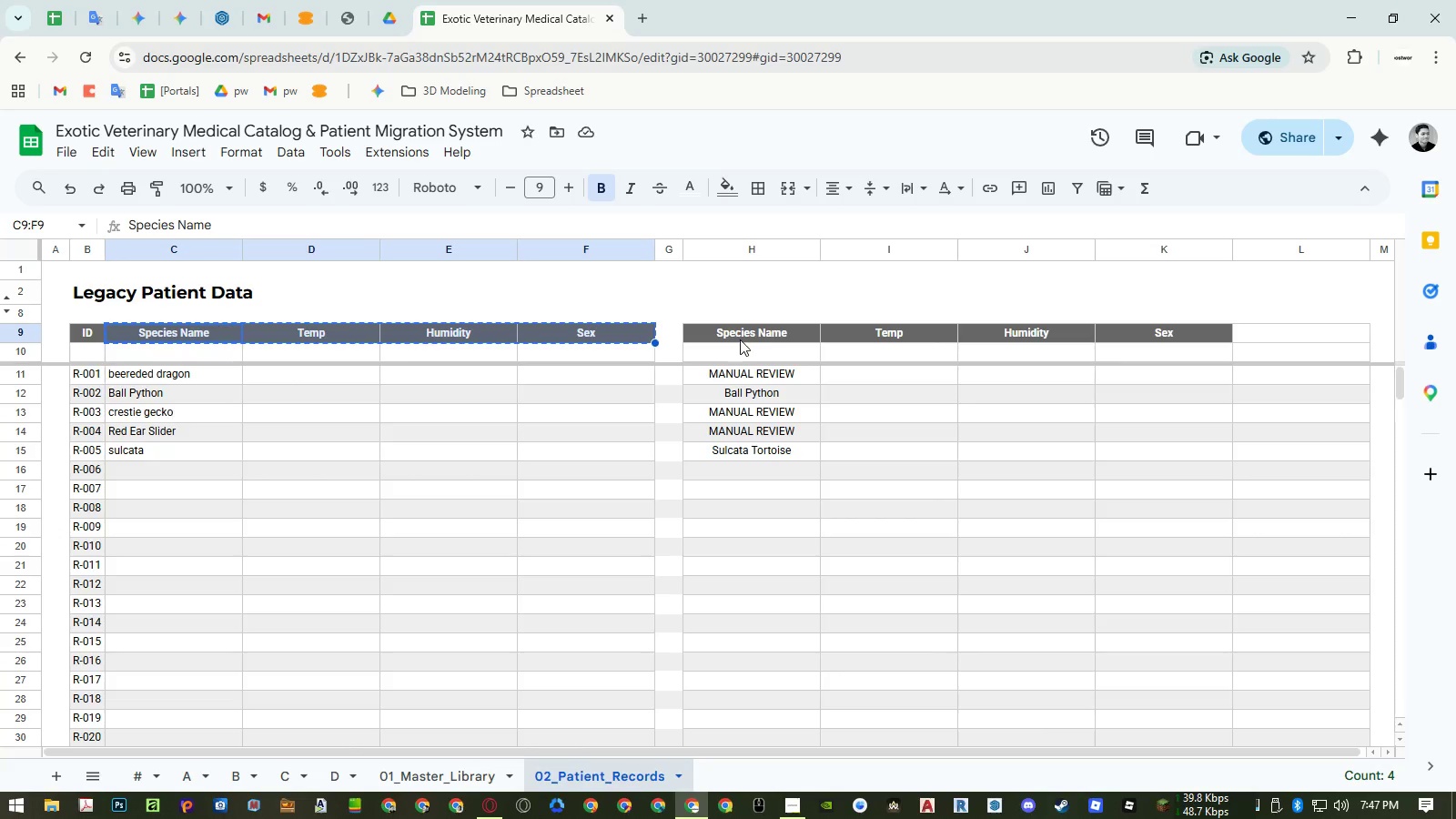 
left_click([741, 339])
 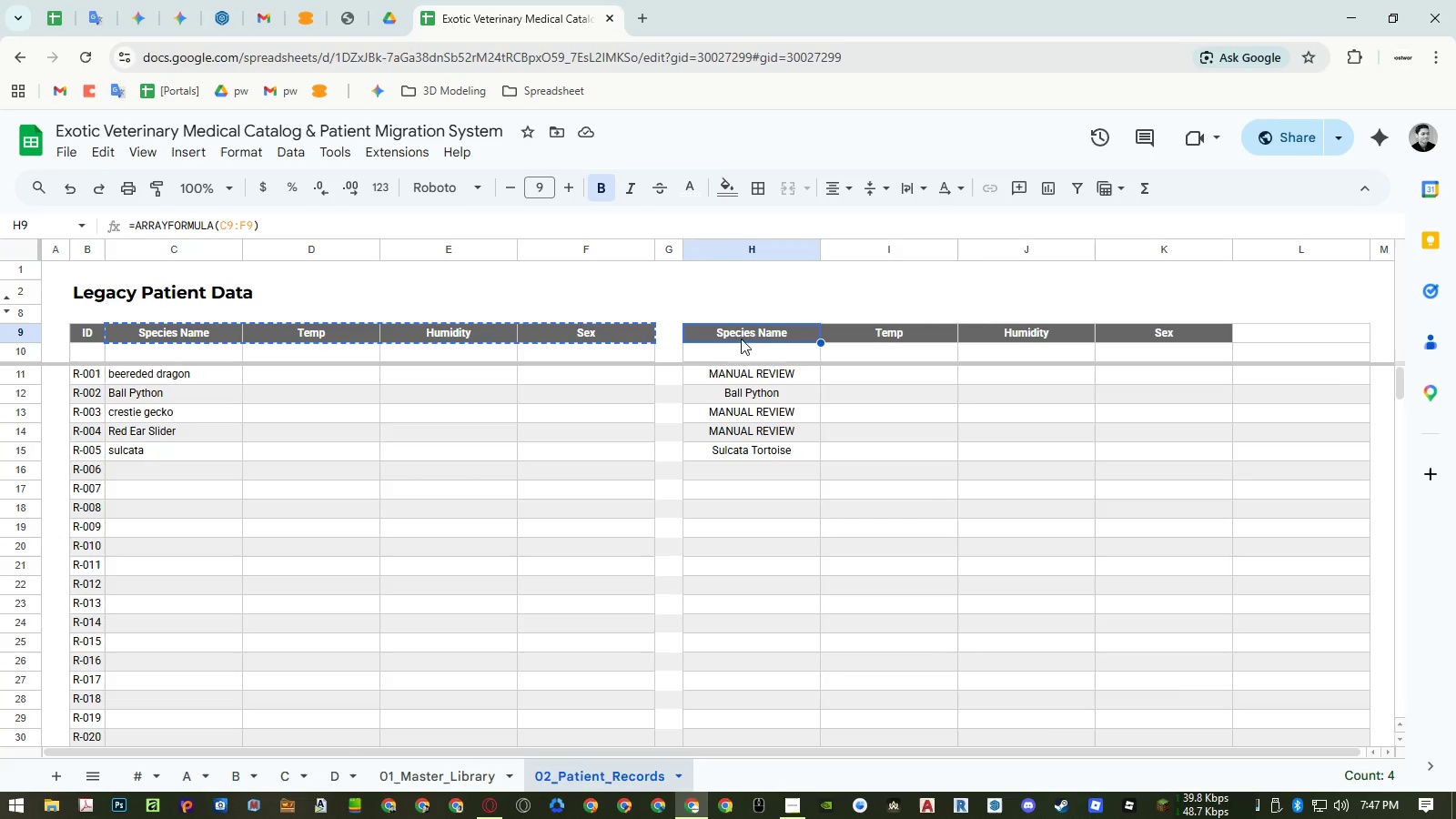 
key(Control+ControlLeft)
 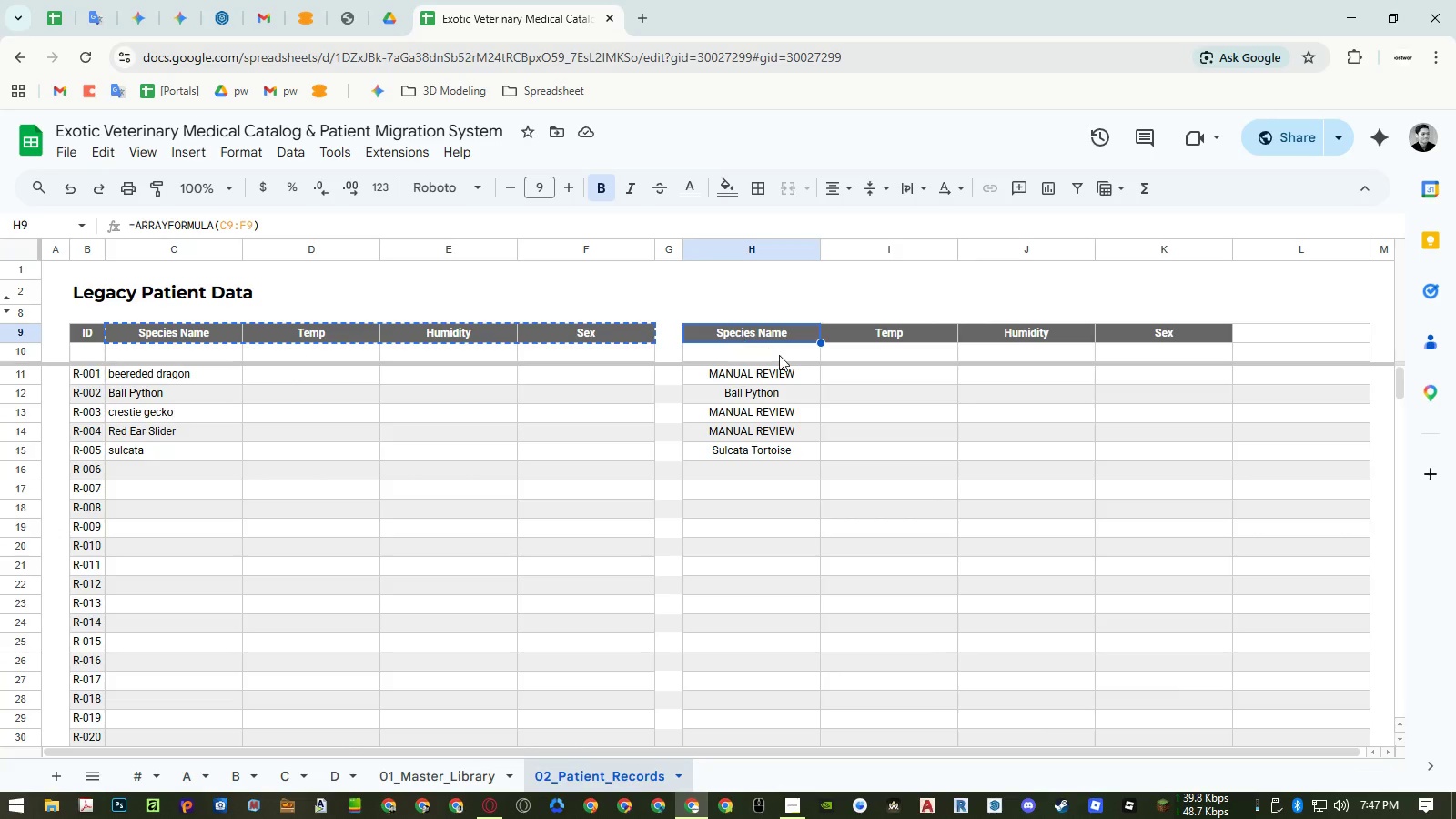 
key(Control+Shift+ShiftLeft)
 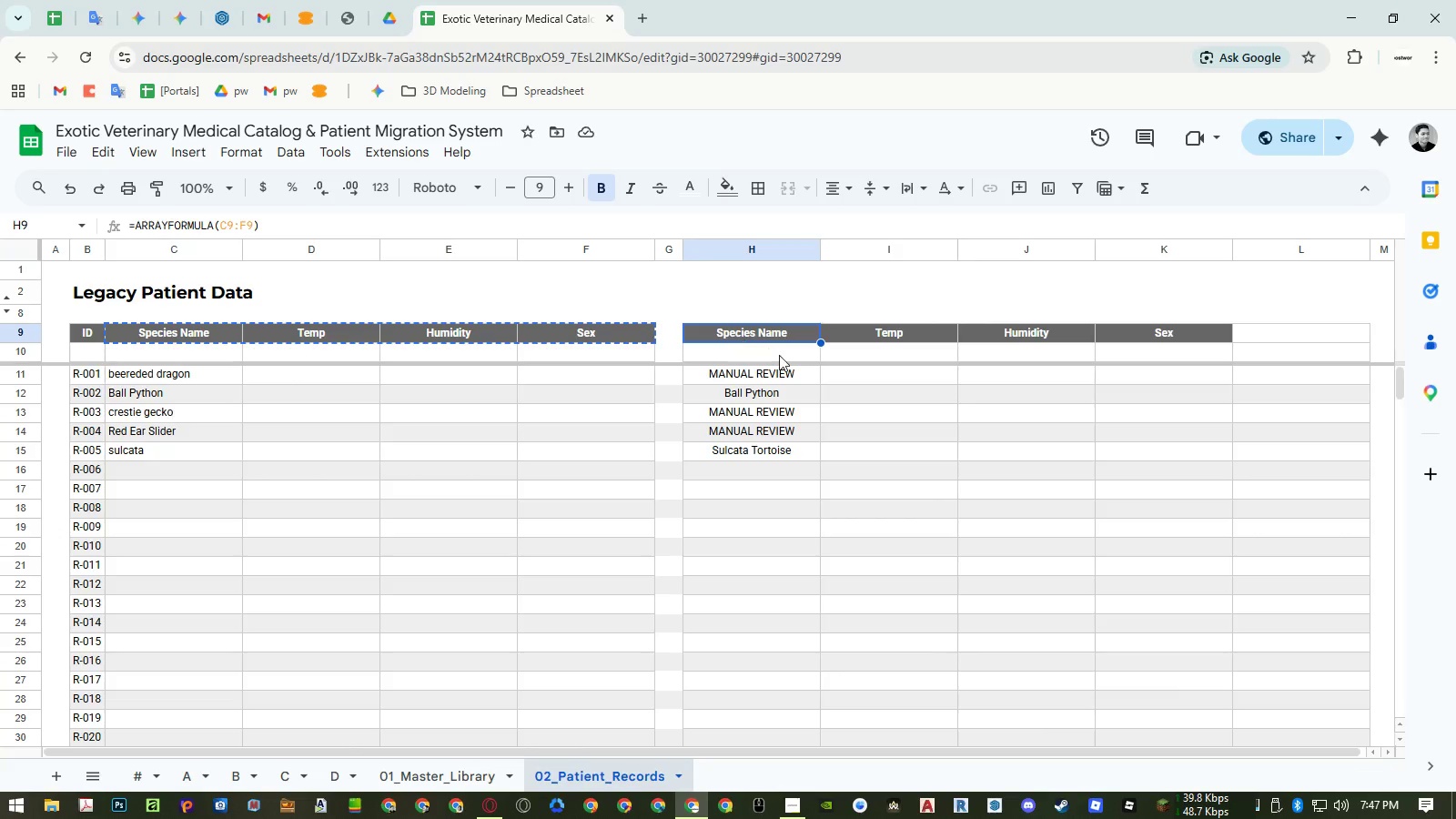 
key(Control+Shift+V)
 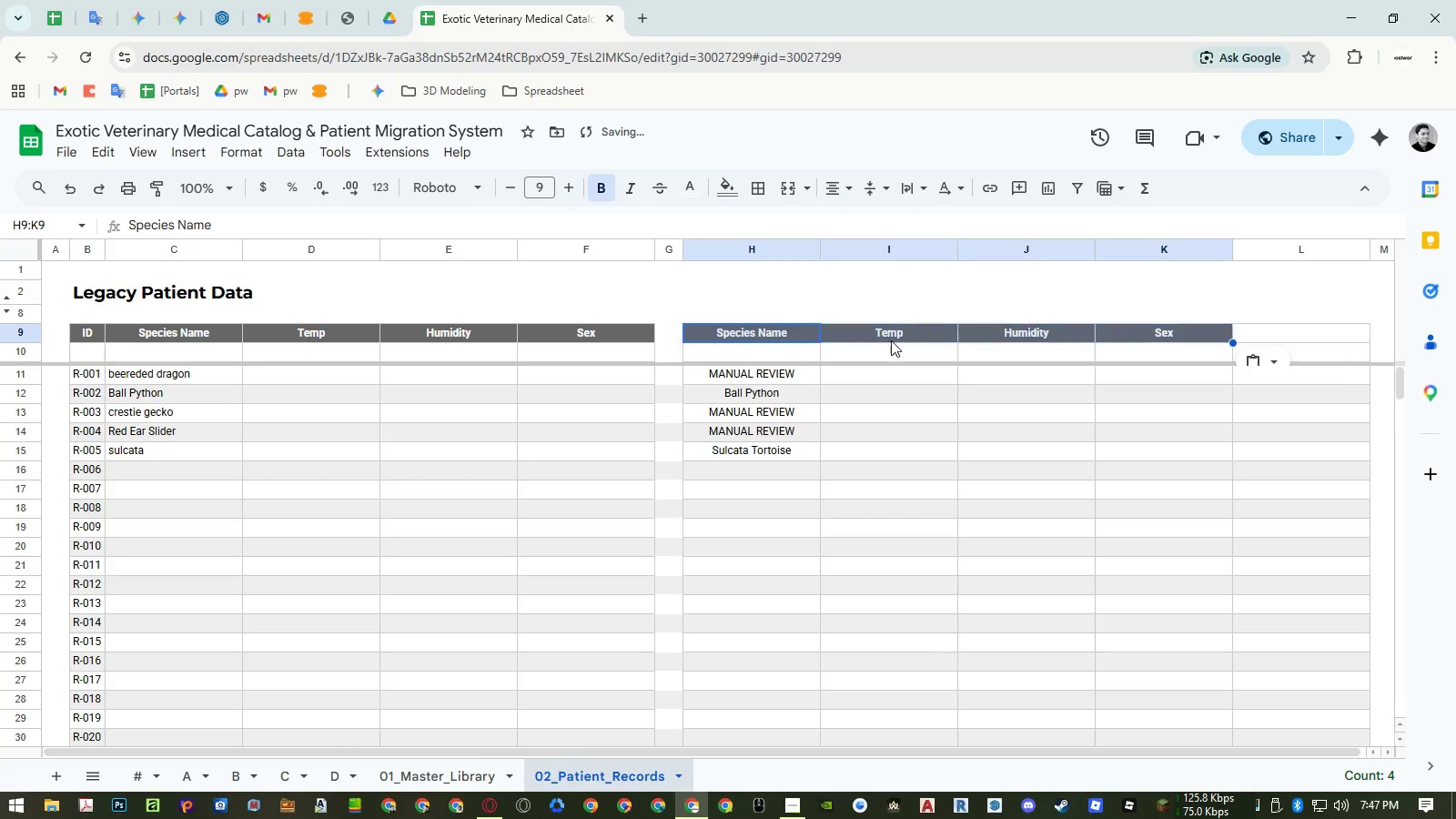 
left_click_drag(start_coordinate=[891, 339], to_coordinate=[1143, 341])
 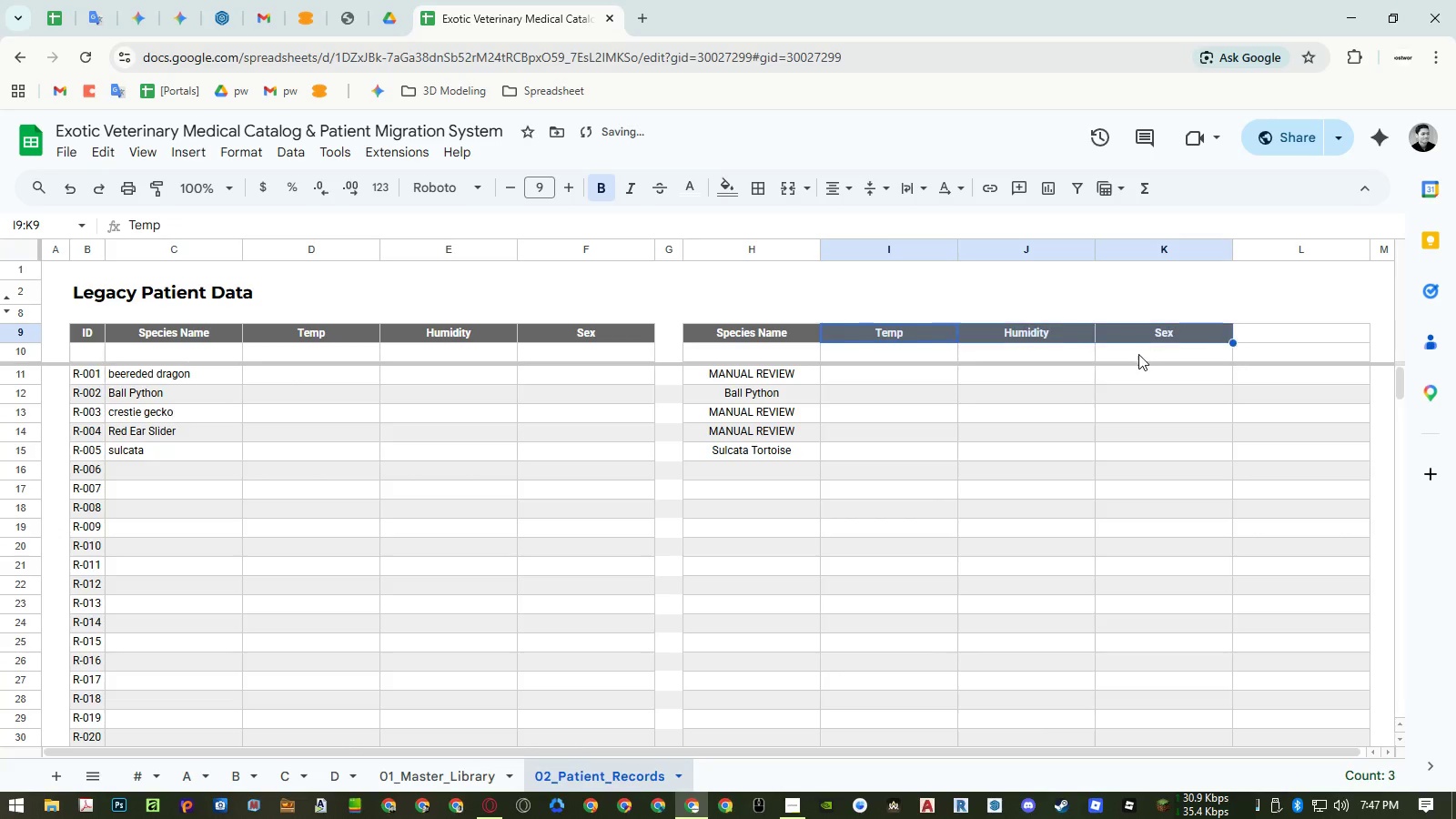 
key(Control+ControlLeft)
 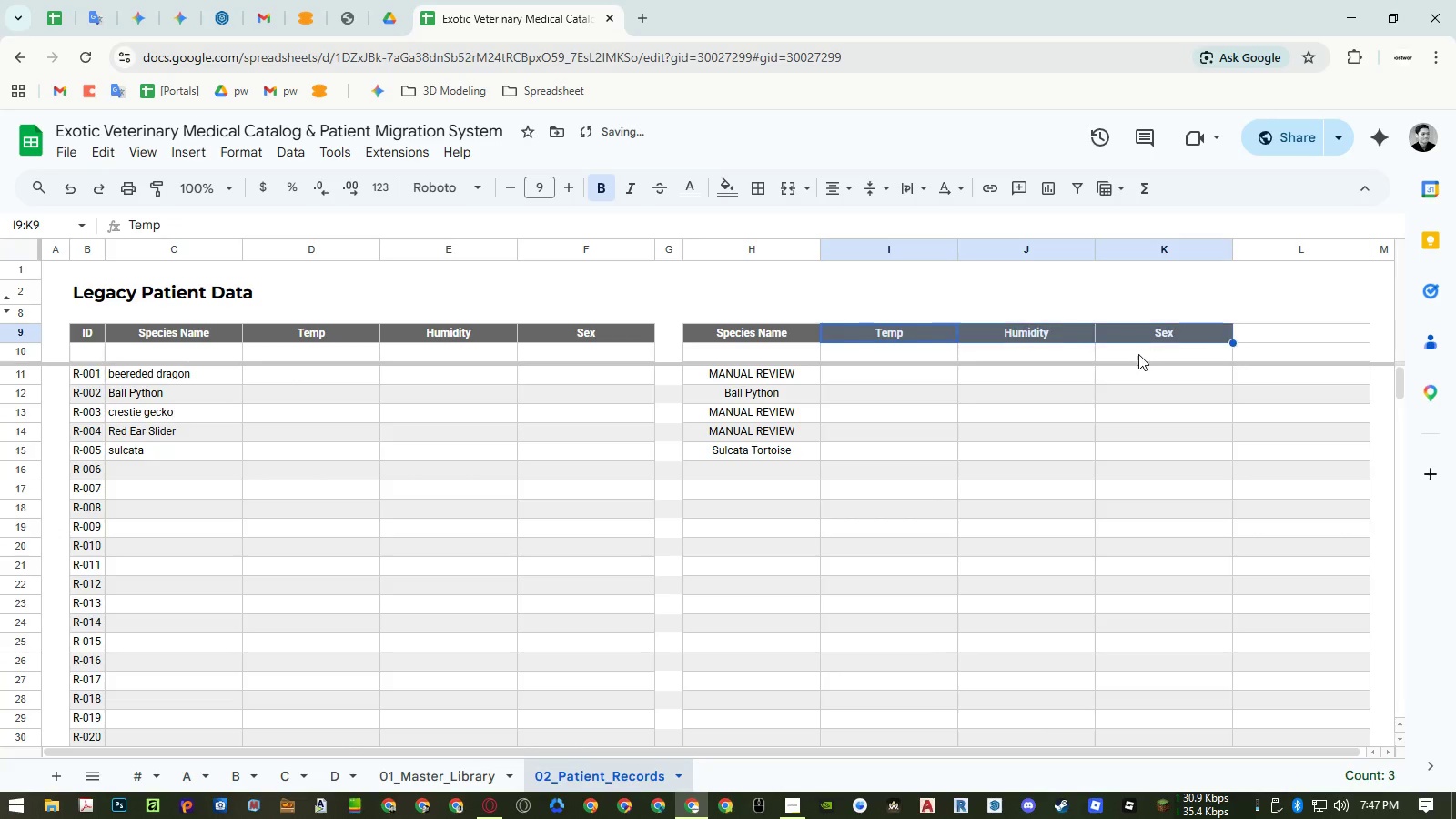 
key(Control+C)
 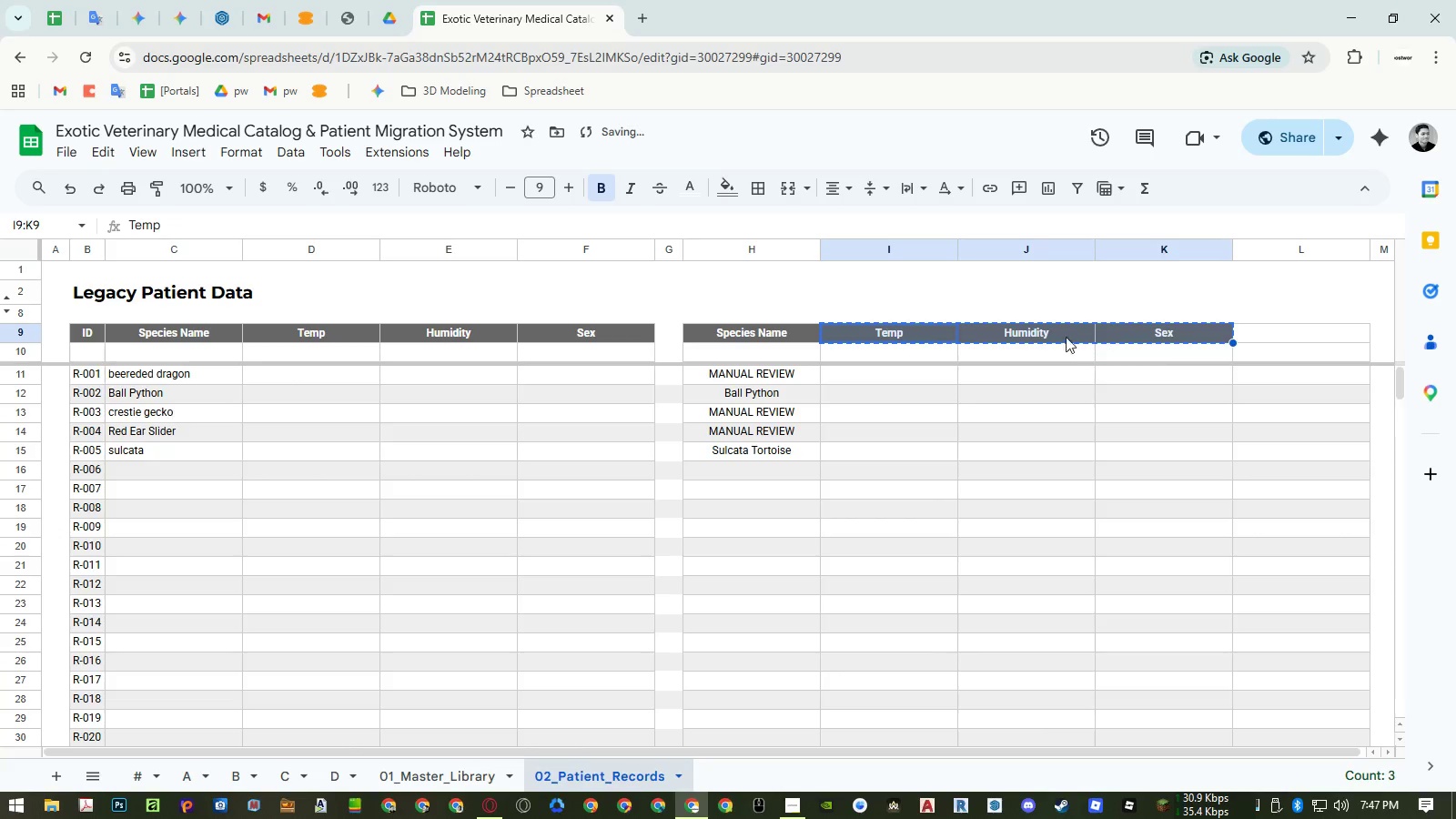 
left_click([1050, 331])
 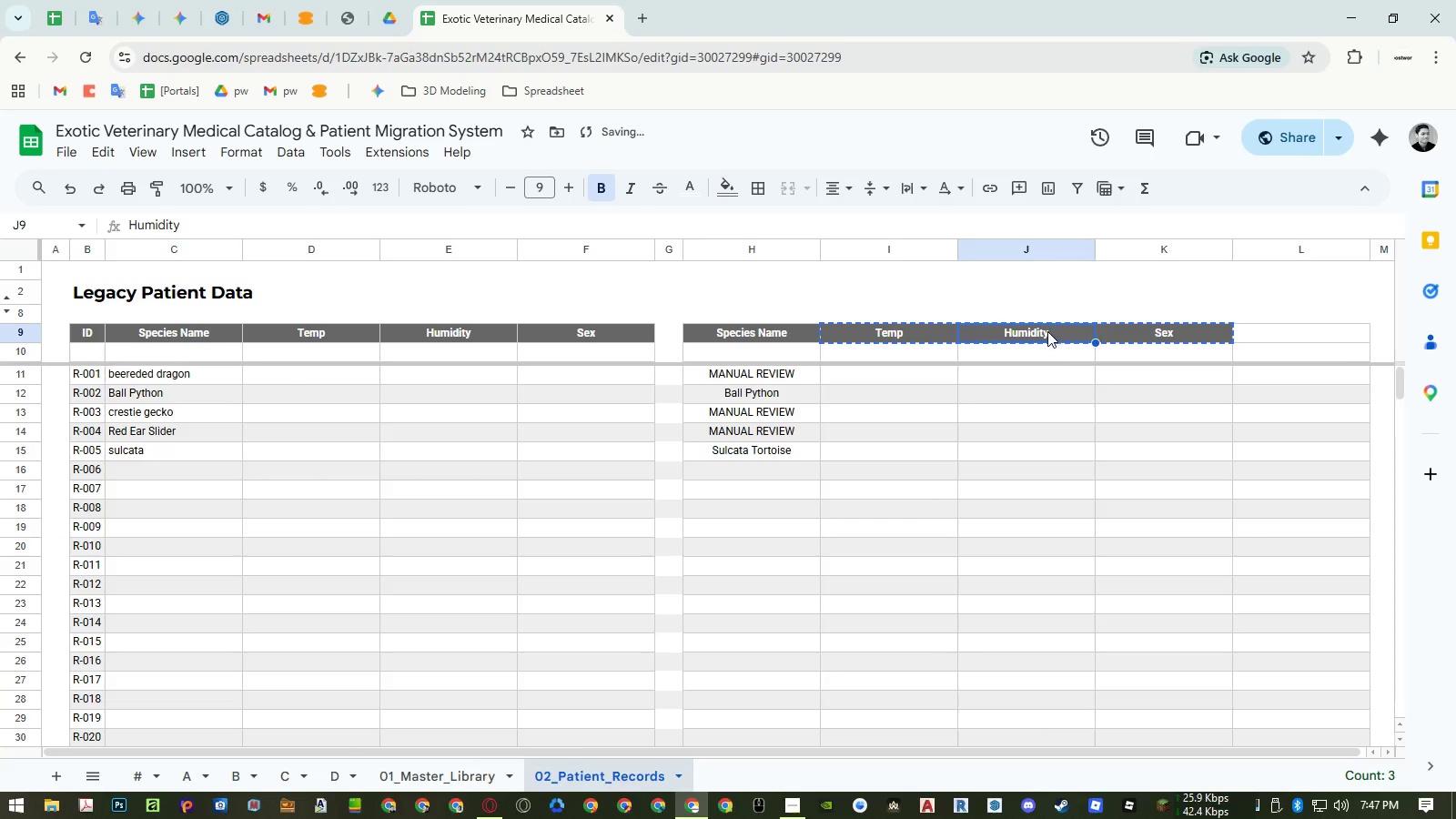 
key(Control+ControlLeft)
 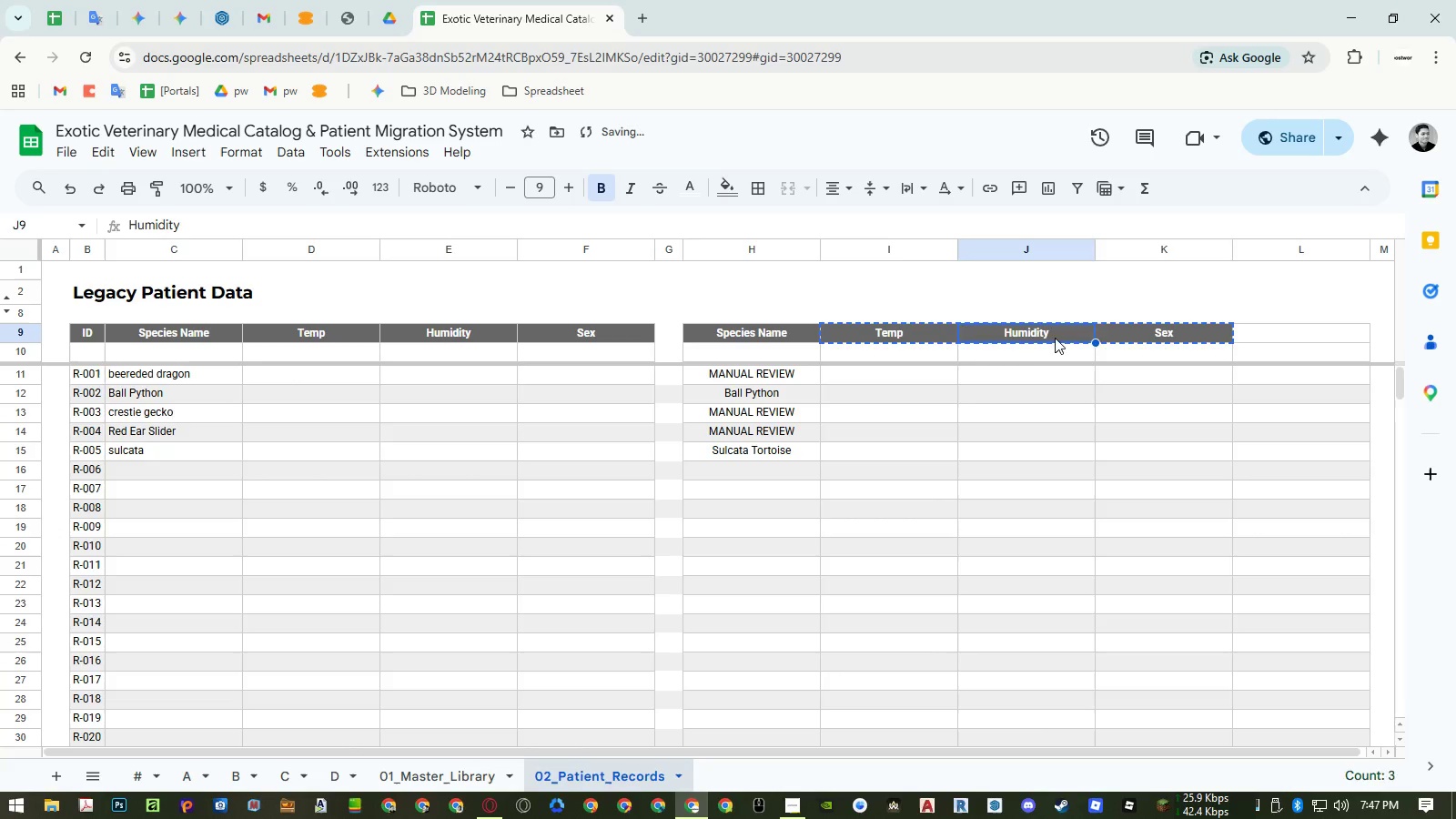 
key(Control+Shift+ShiftLeft)
 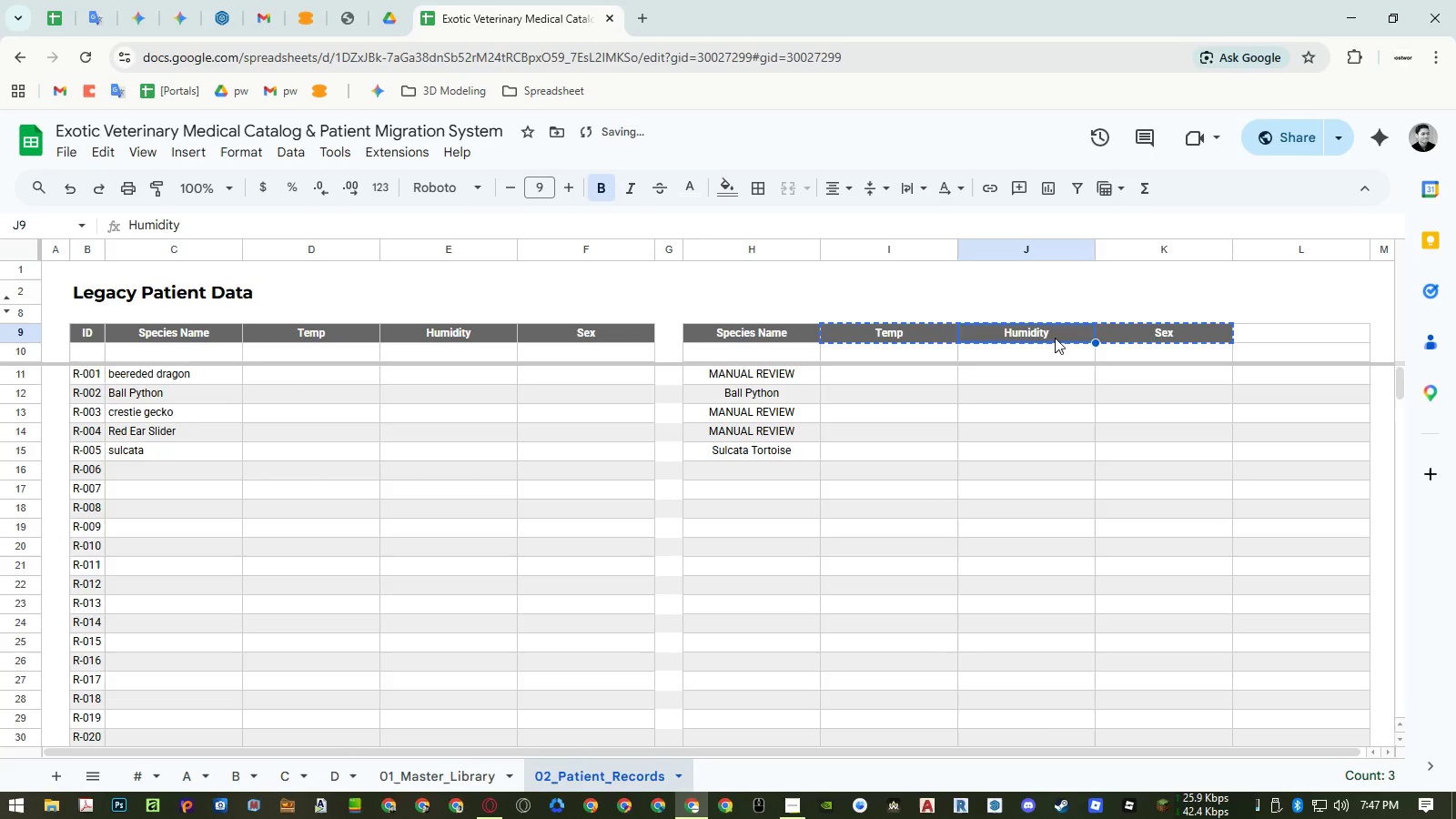 
key(Control+Shift+V)
 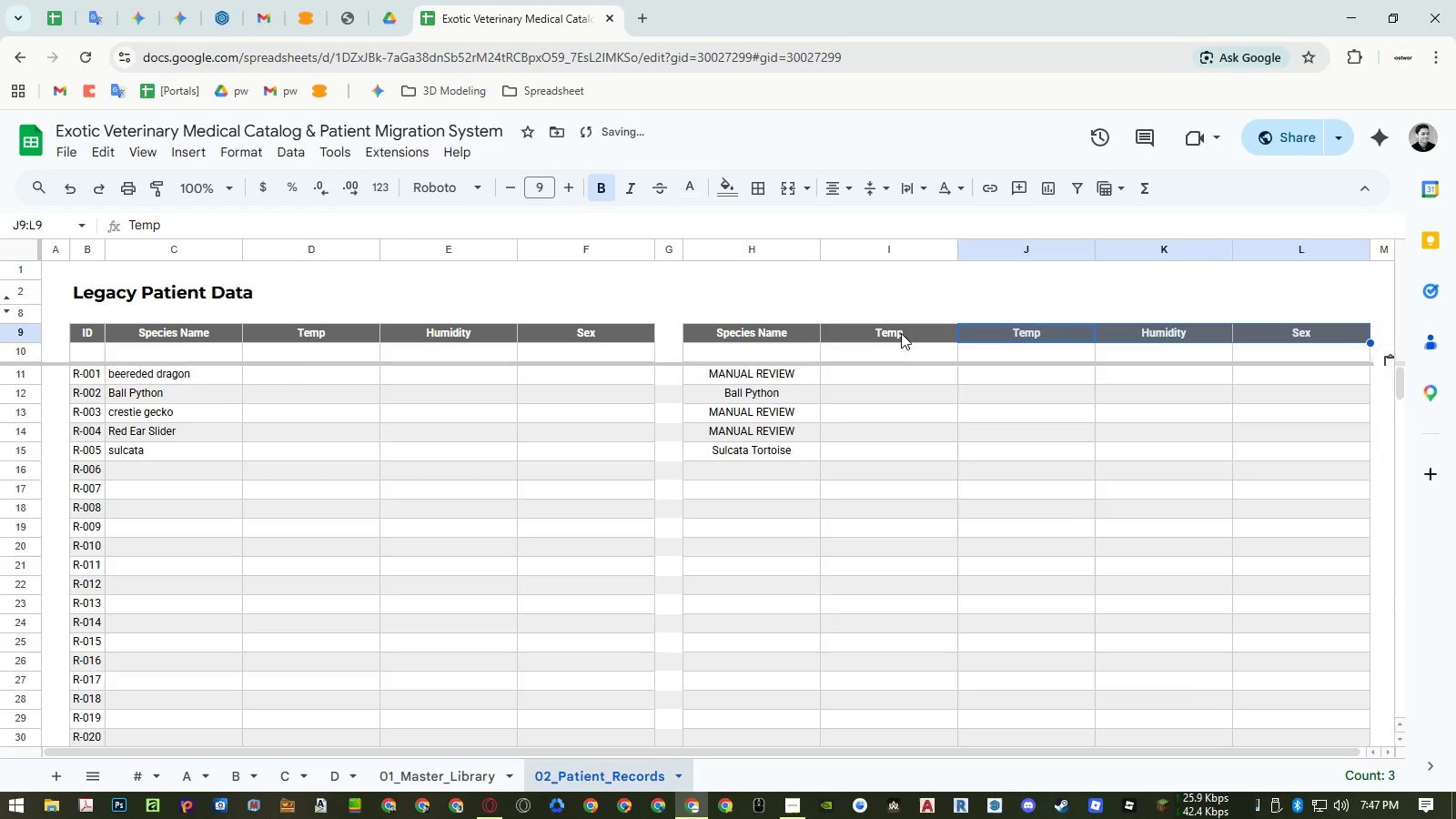 
left_click([901, 333])
 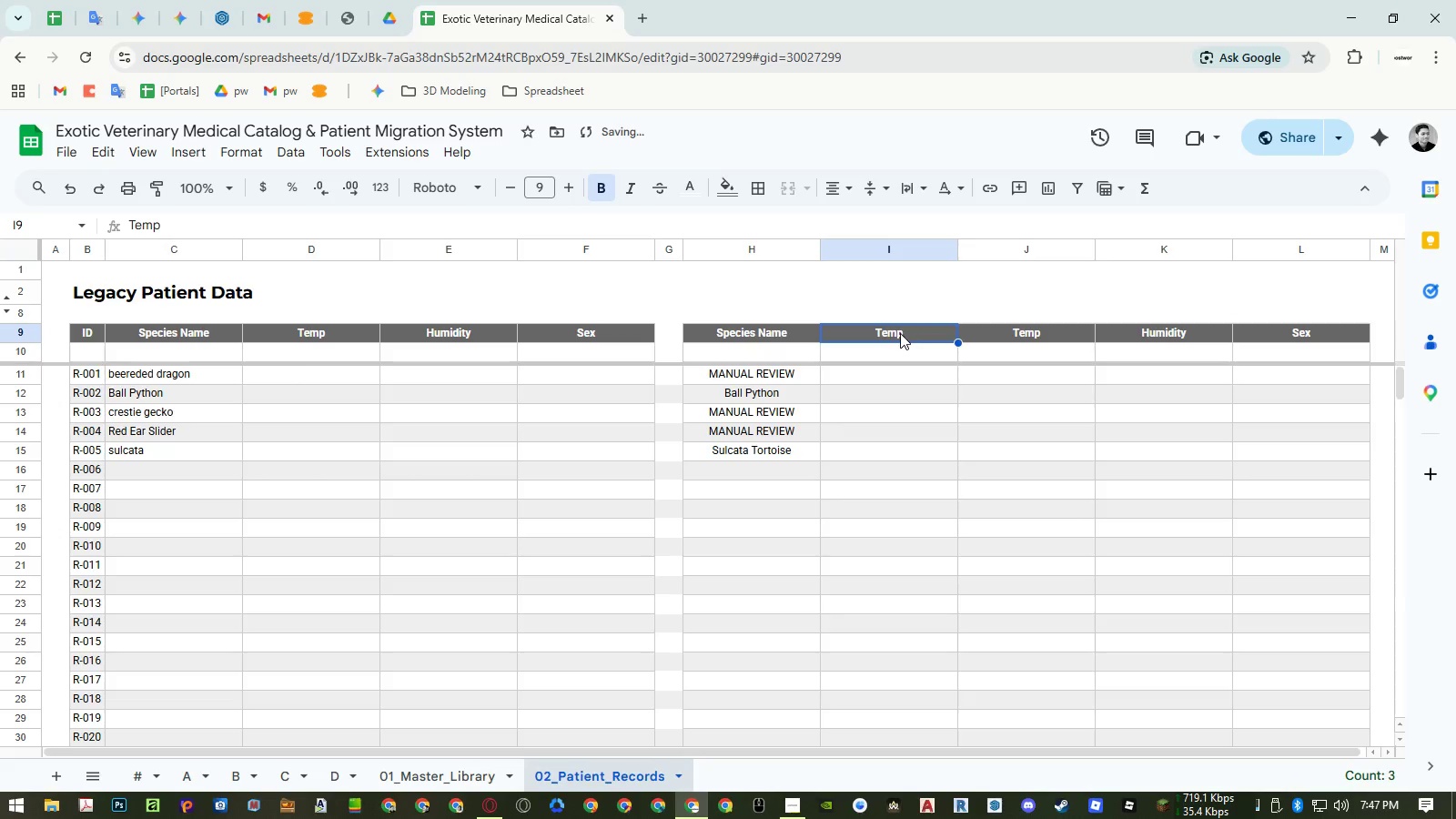 
key(Delete)
 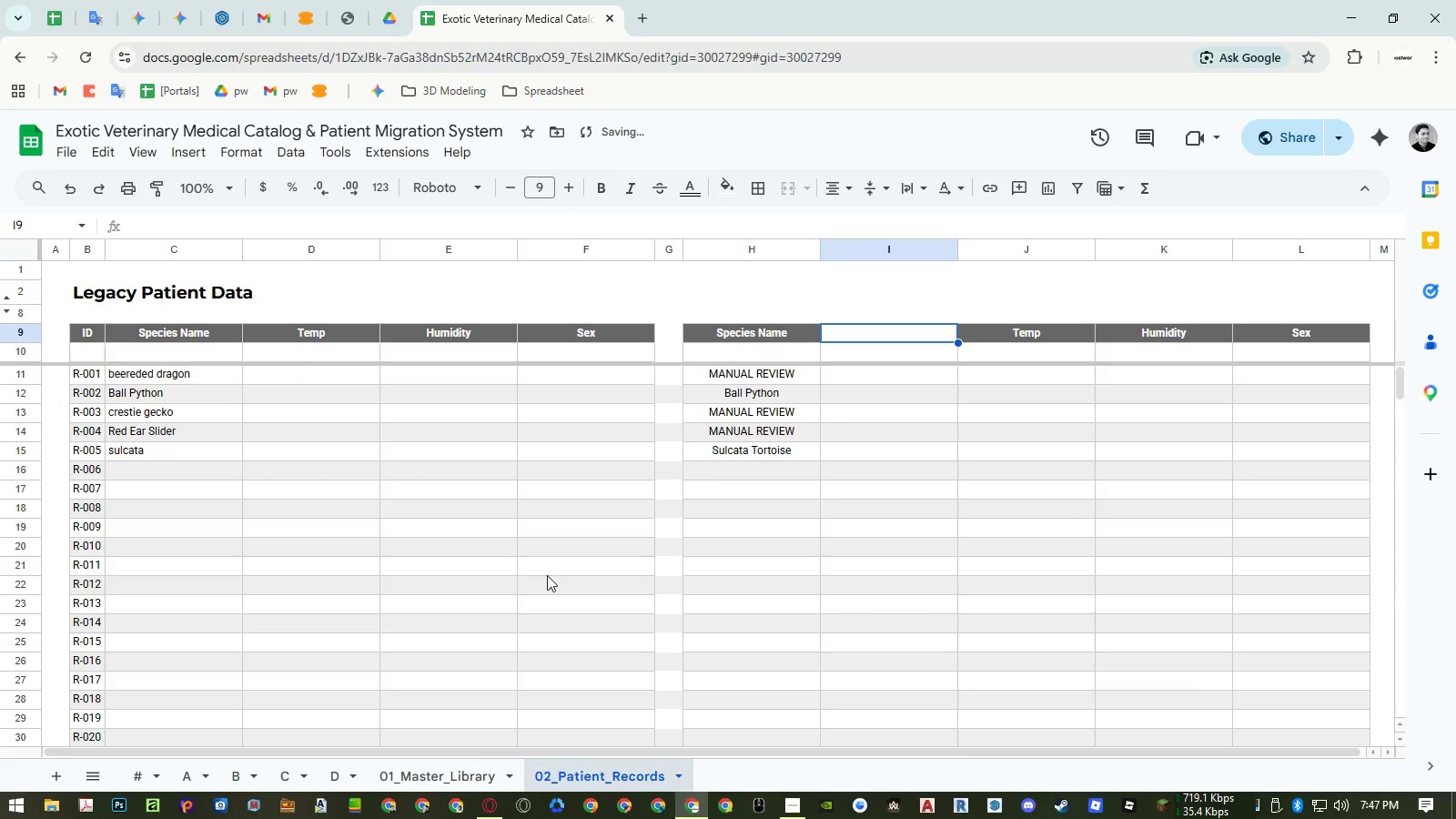 
left_click([409, 767])
 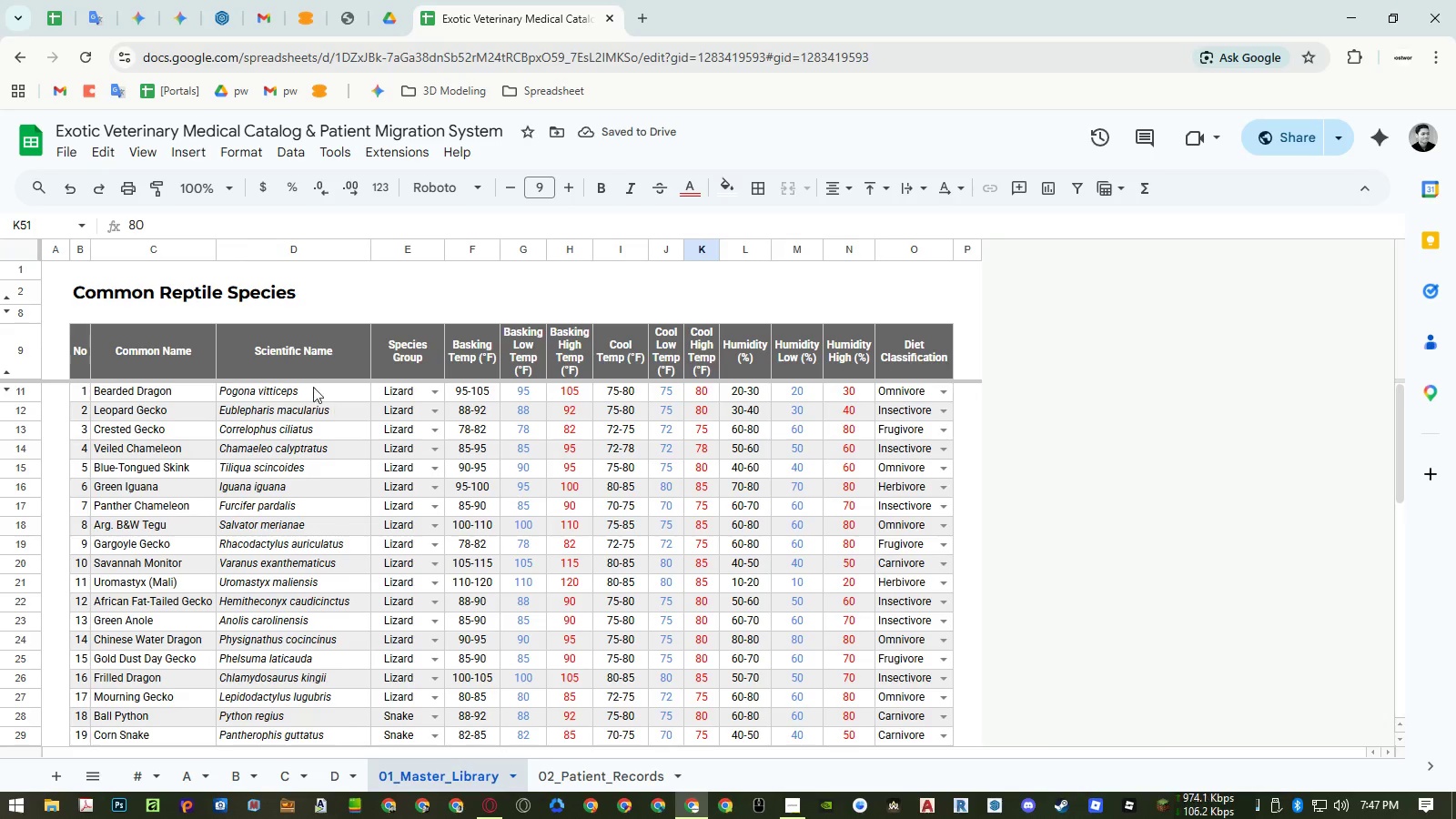 
left_click([293, 366])
 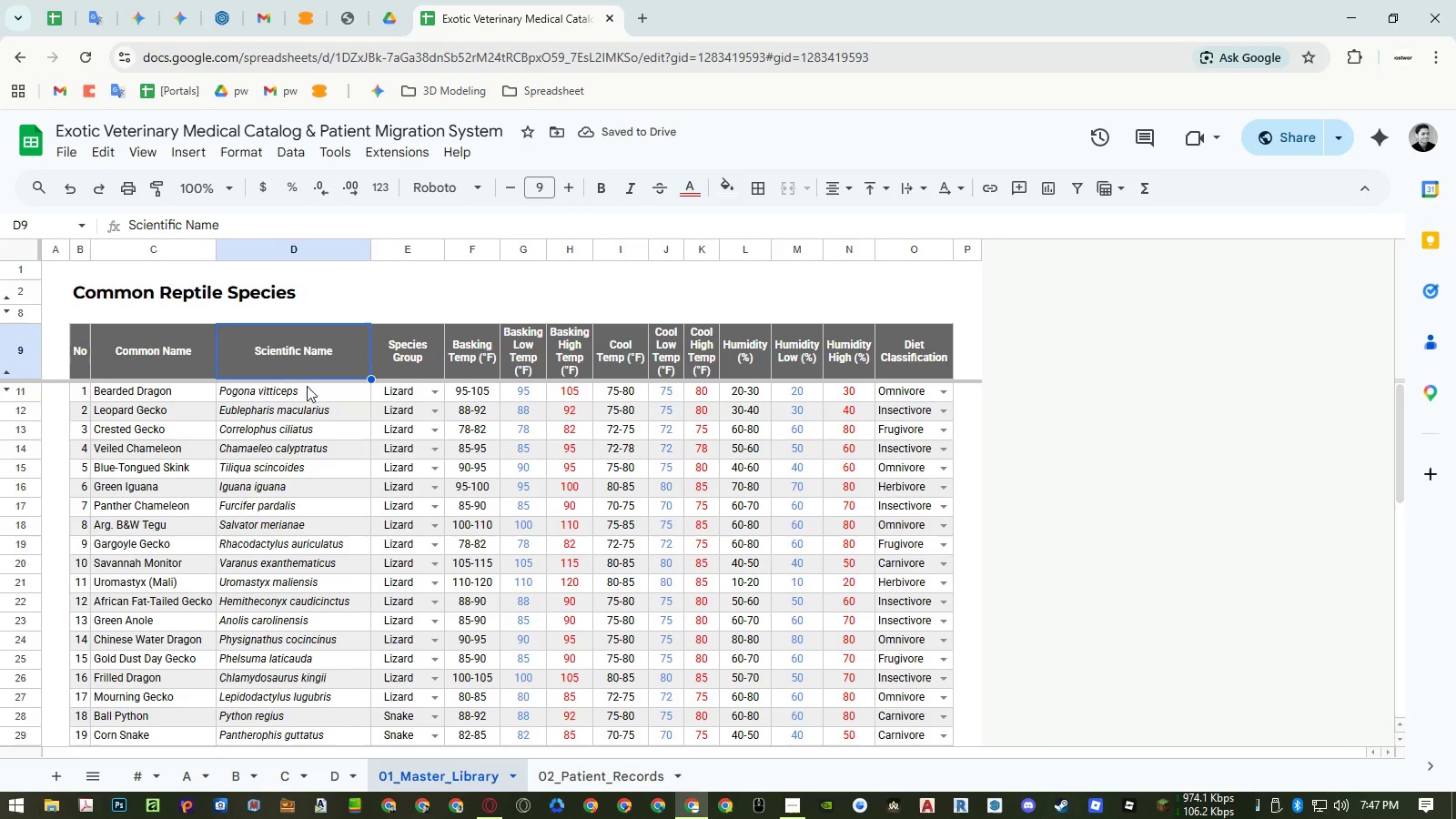 
key(Control+ControlLeft)
 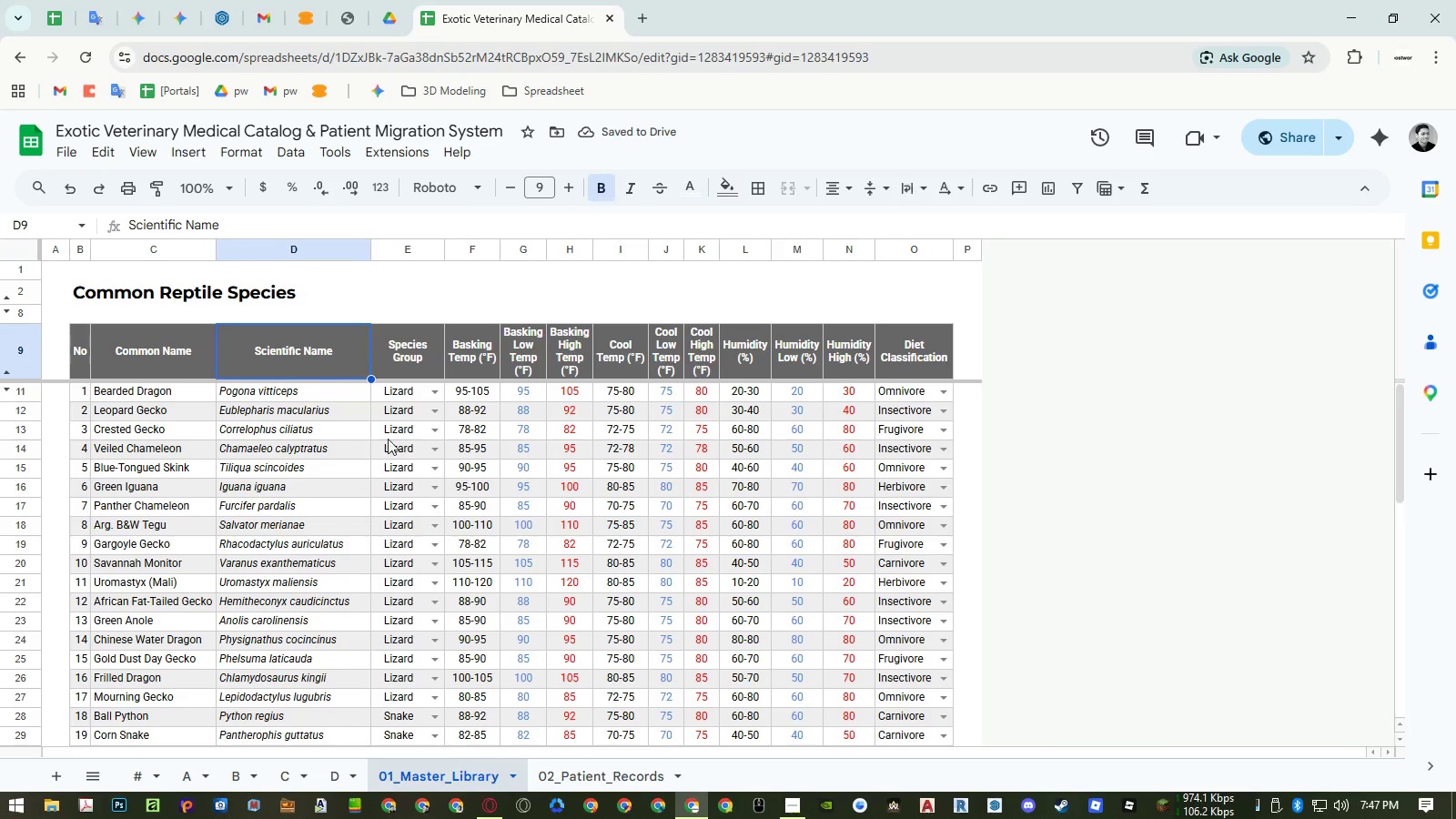 
key(Control+C)
 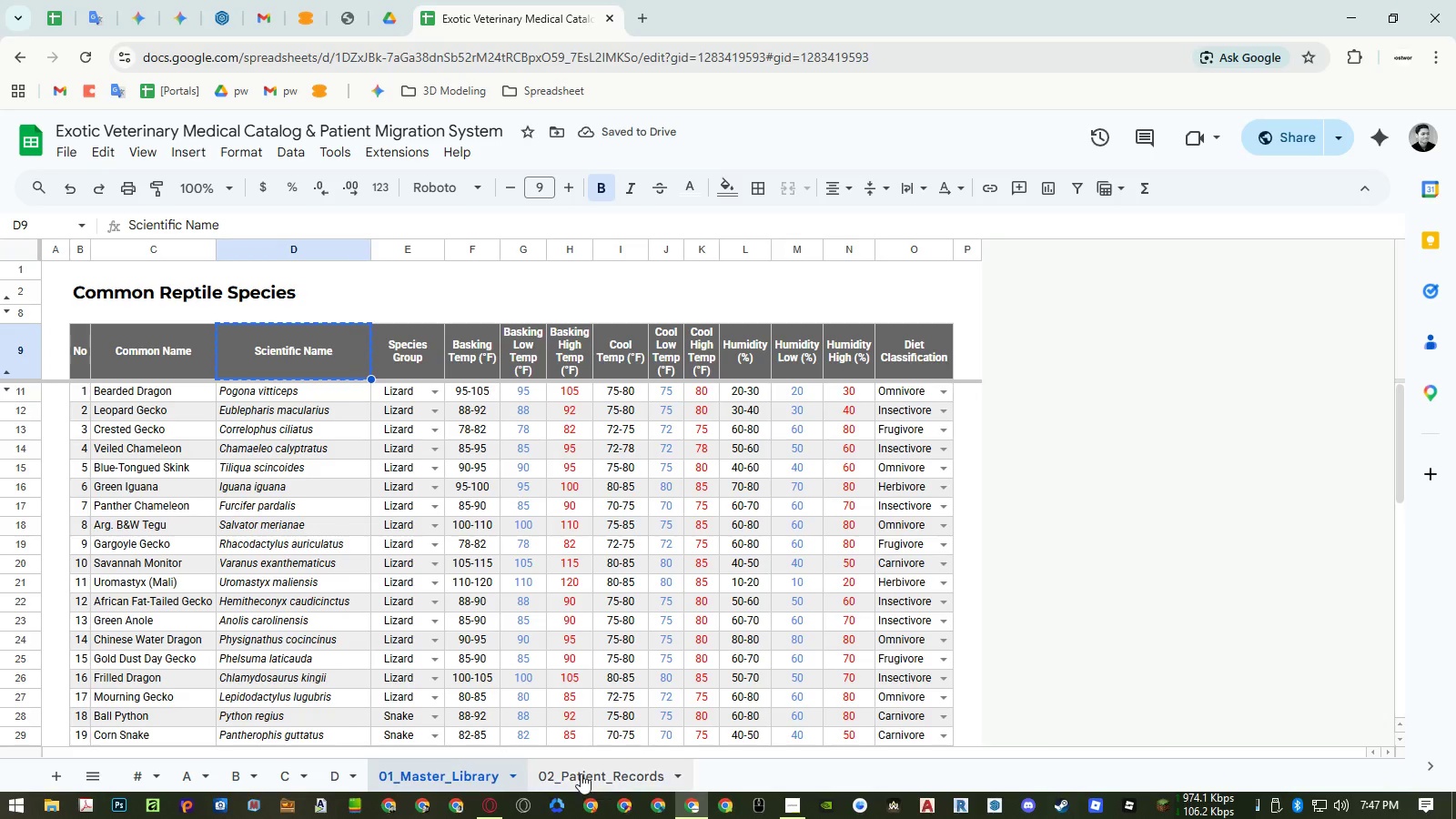 
left_click([581, 774])
 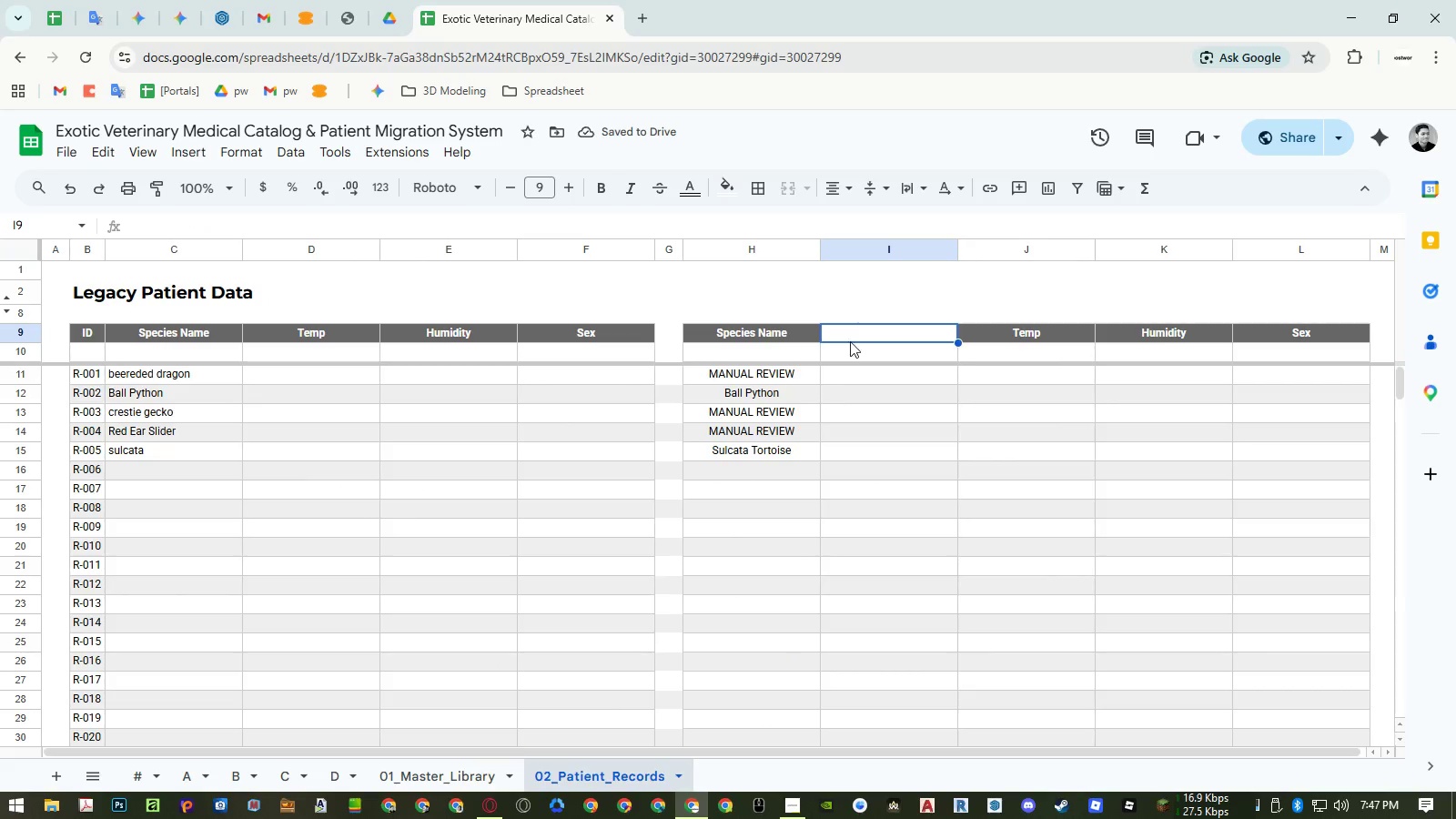 
left_click([855, 327])
 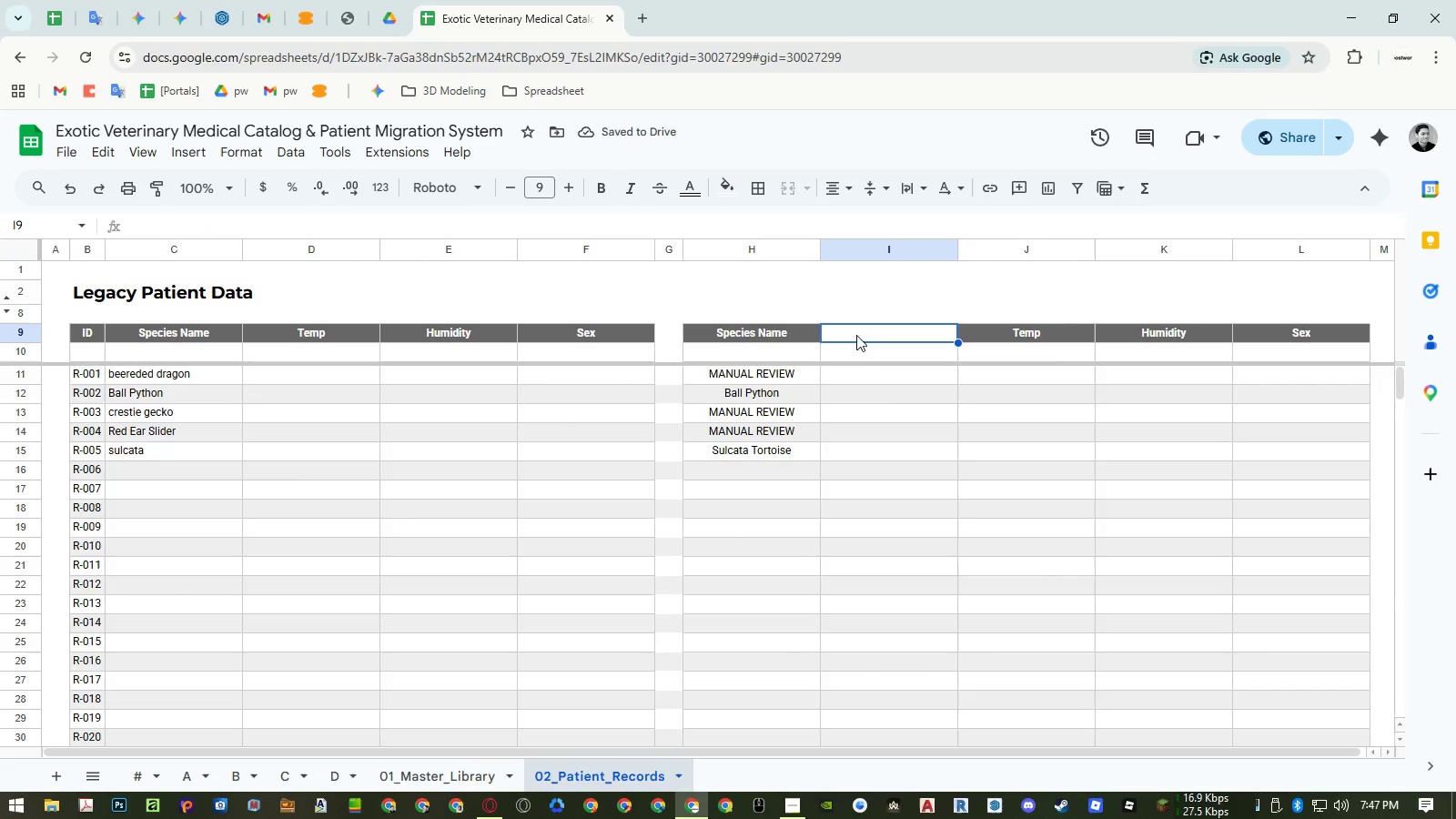 
key(Control+ControlLeft)
 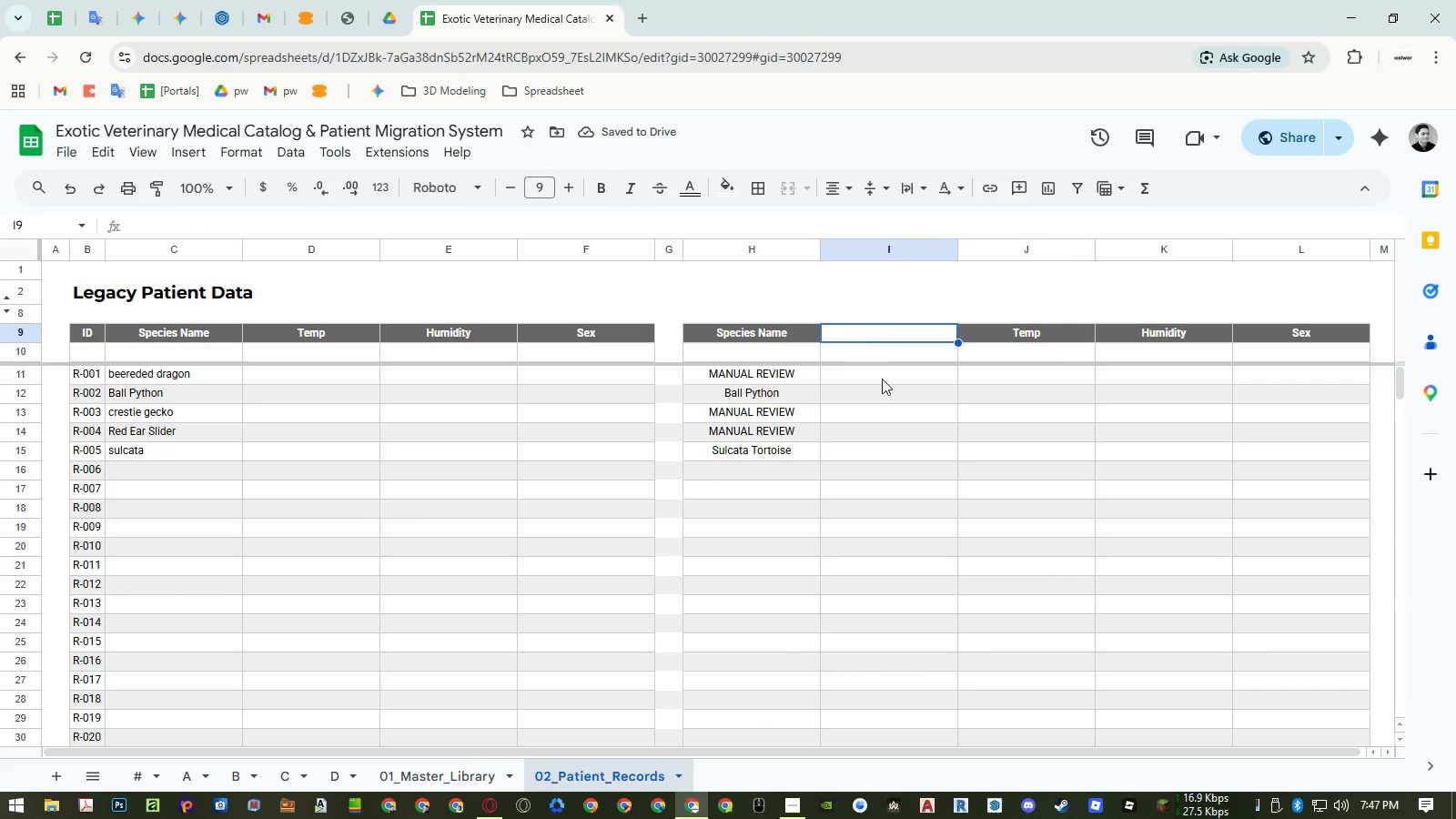 
key(Control+Shift+ShiftLeft)
 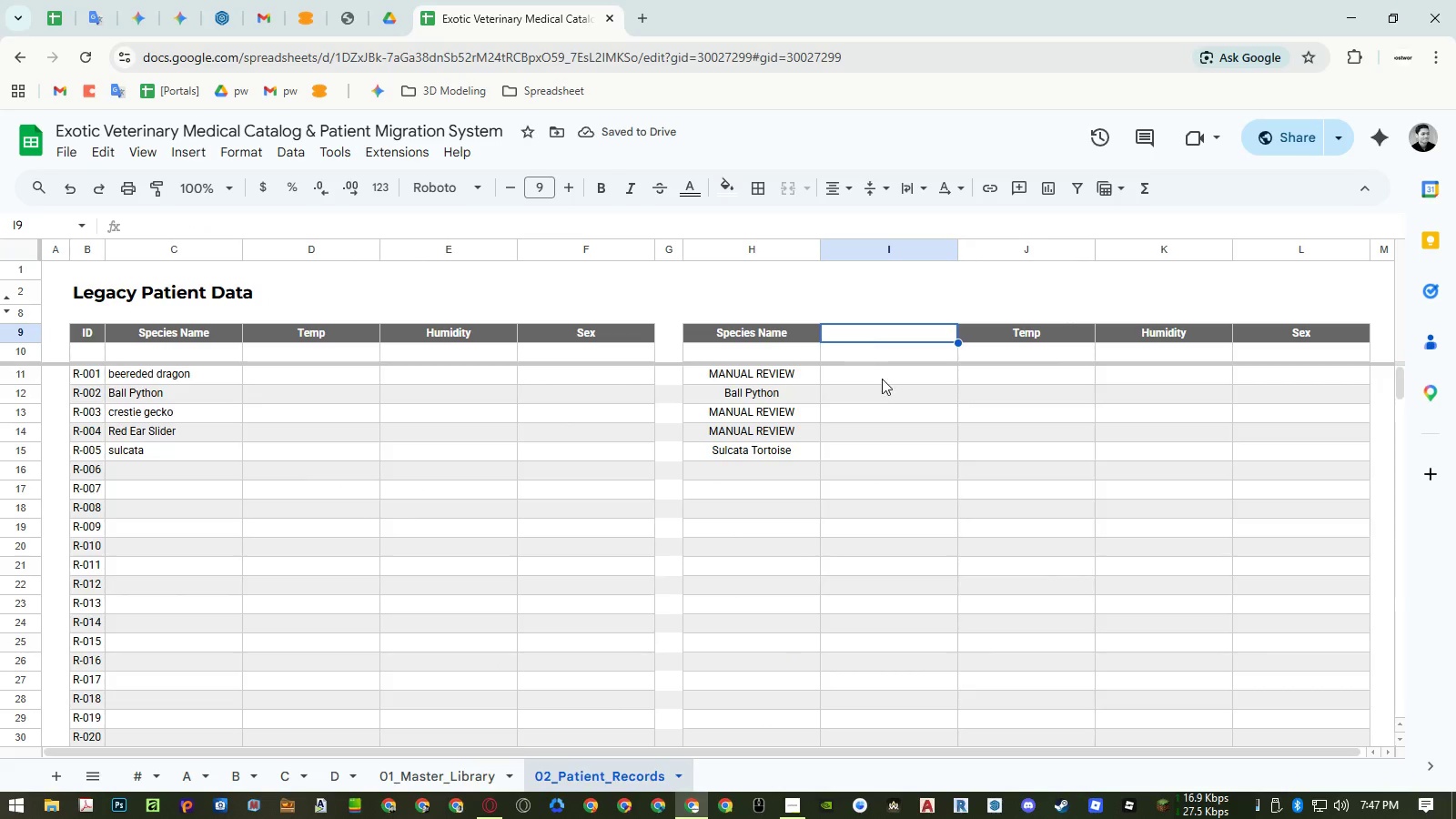 
key(Control+Shift+V)
 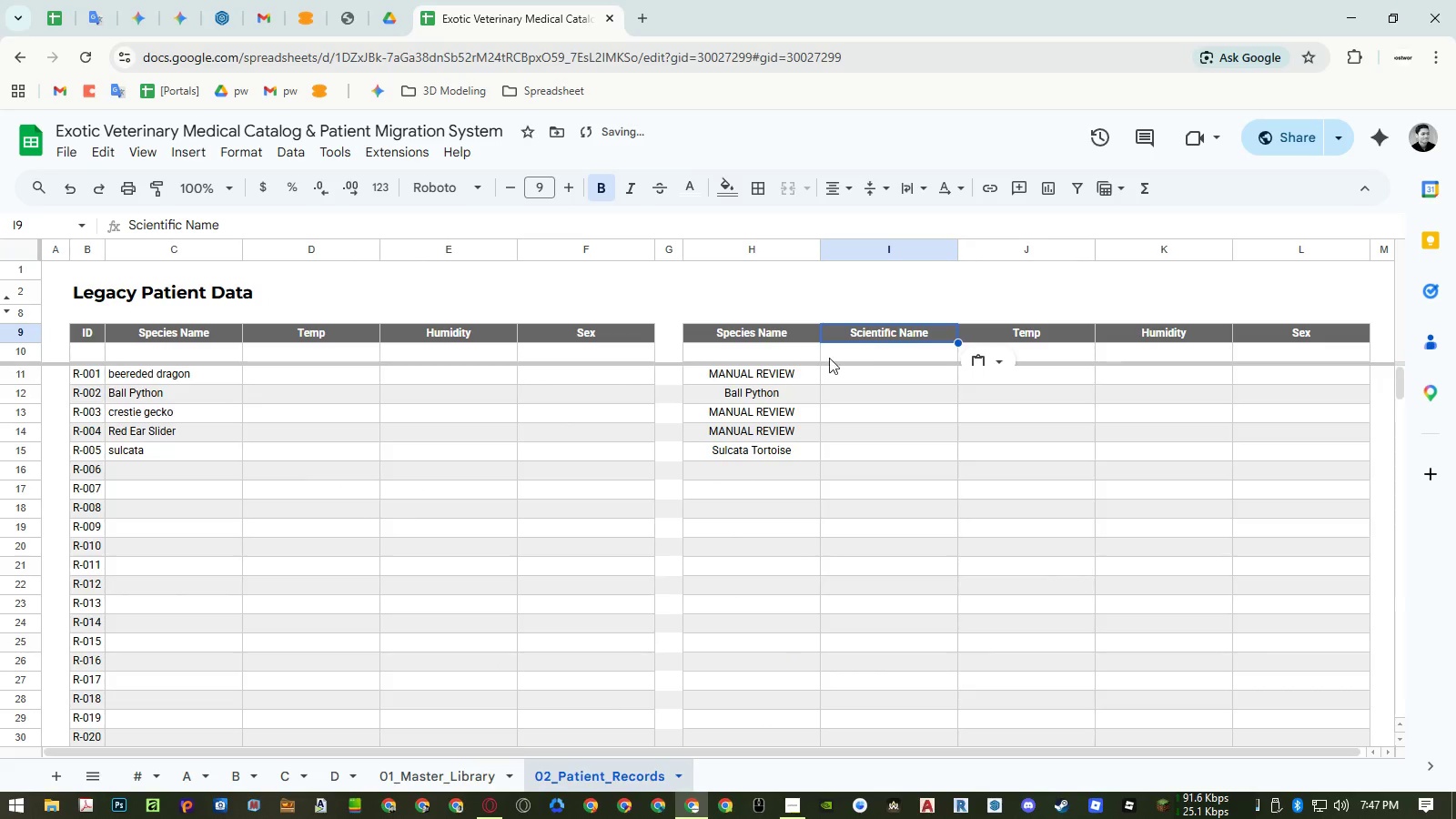 
left_click([804, 358])
 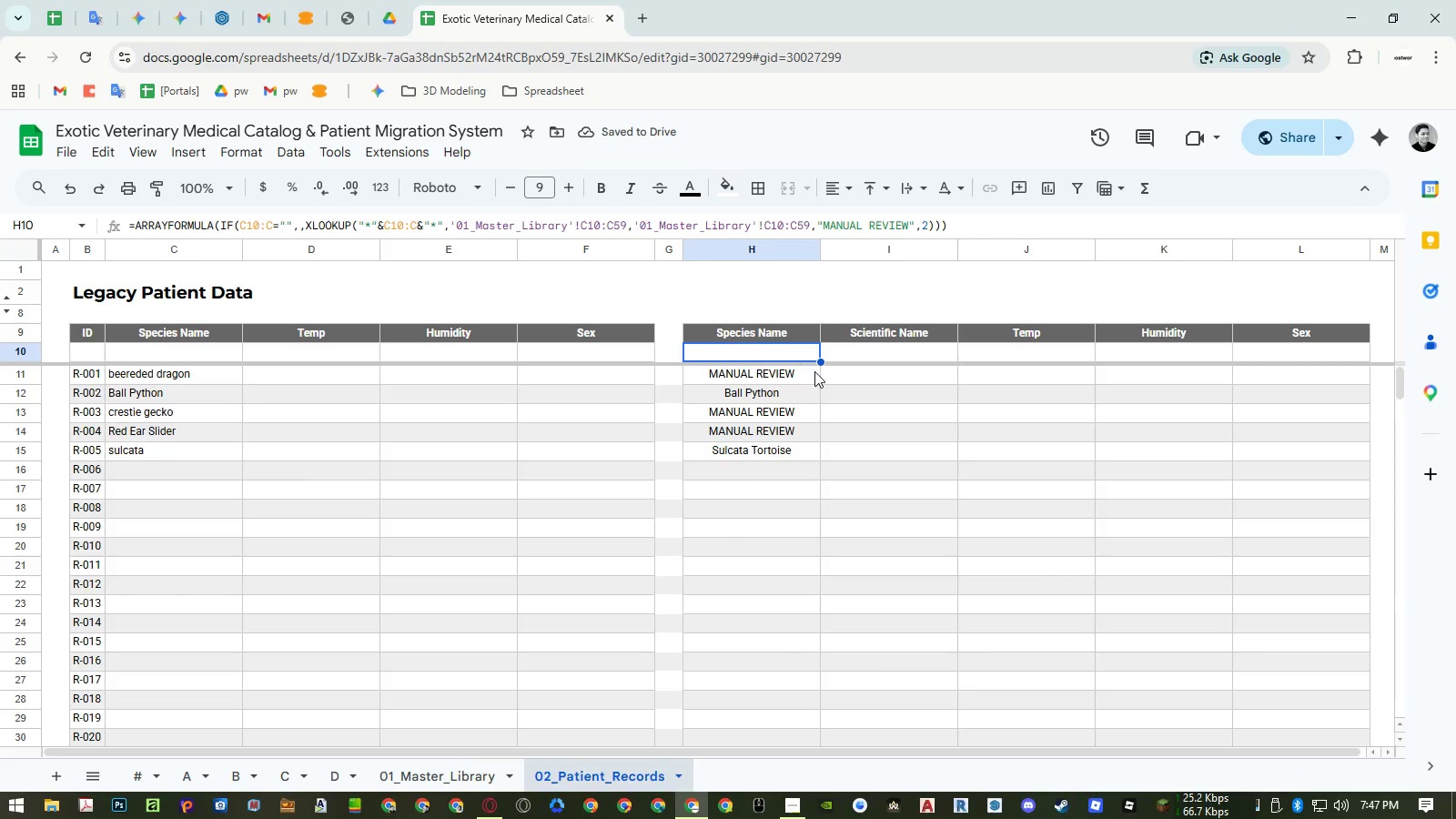 
key(Control+ControlLeft)
 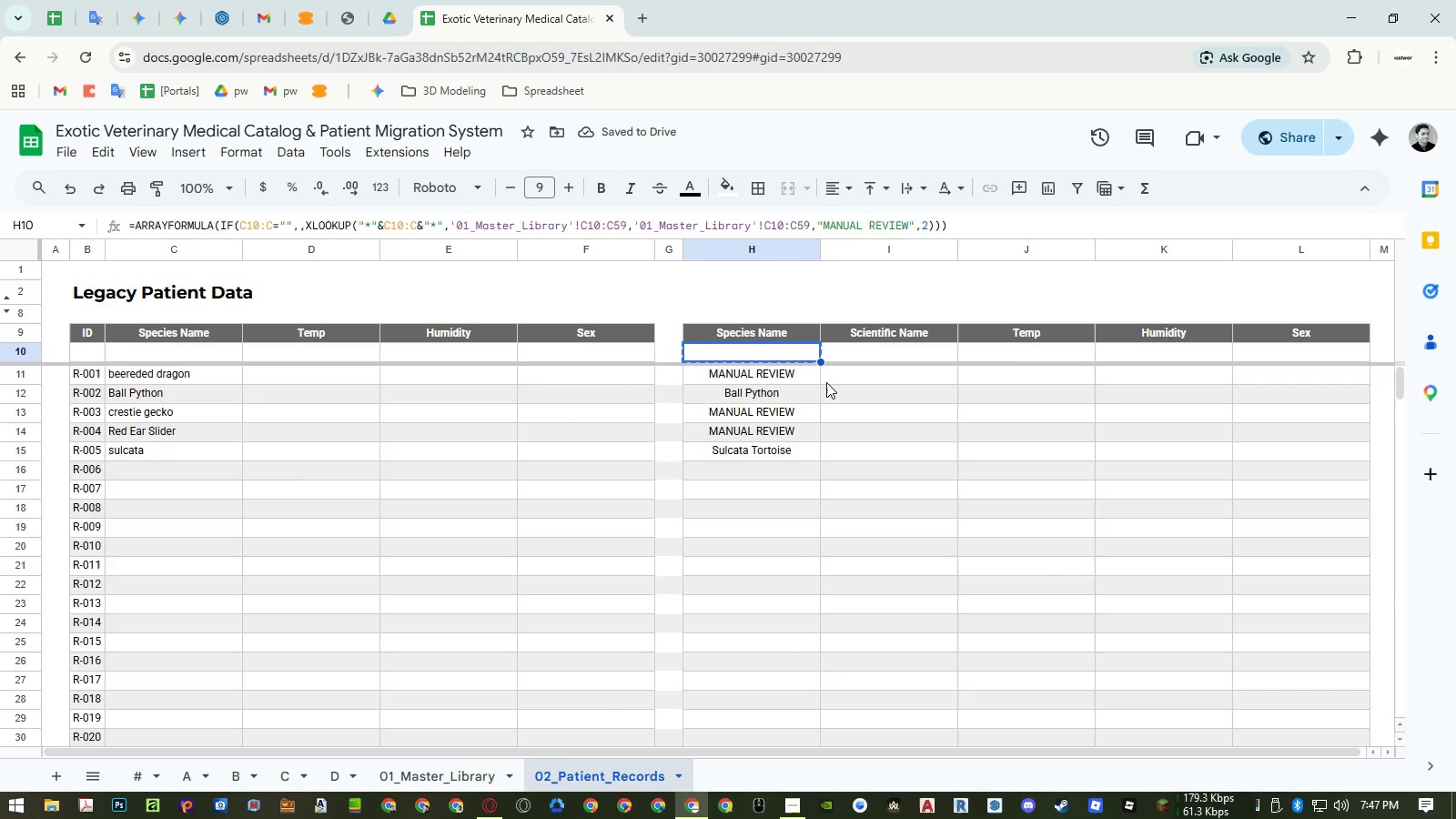 
key(Control+C)
 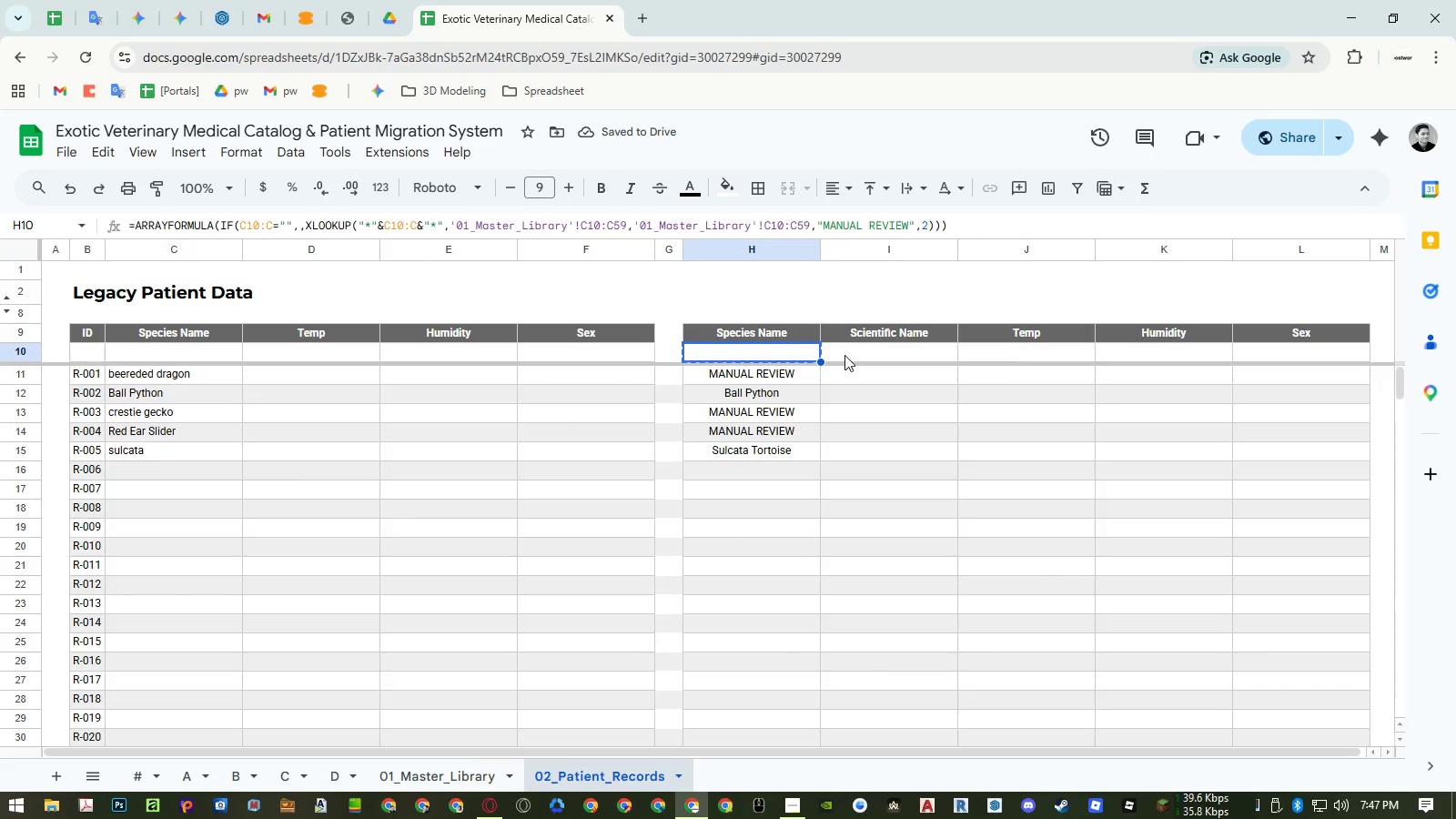 
left_click([844, 355])
 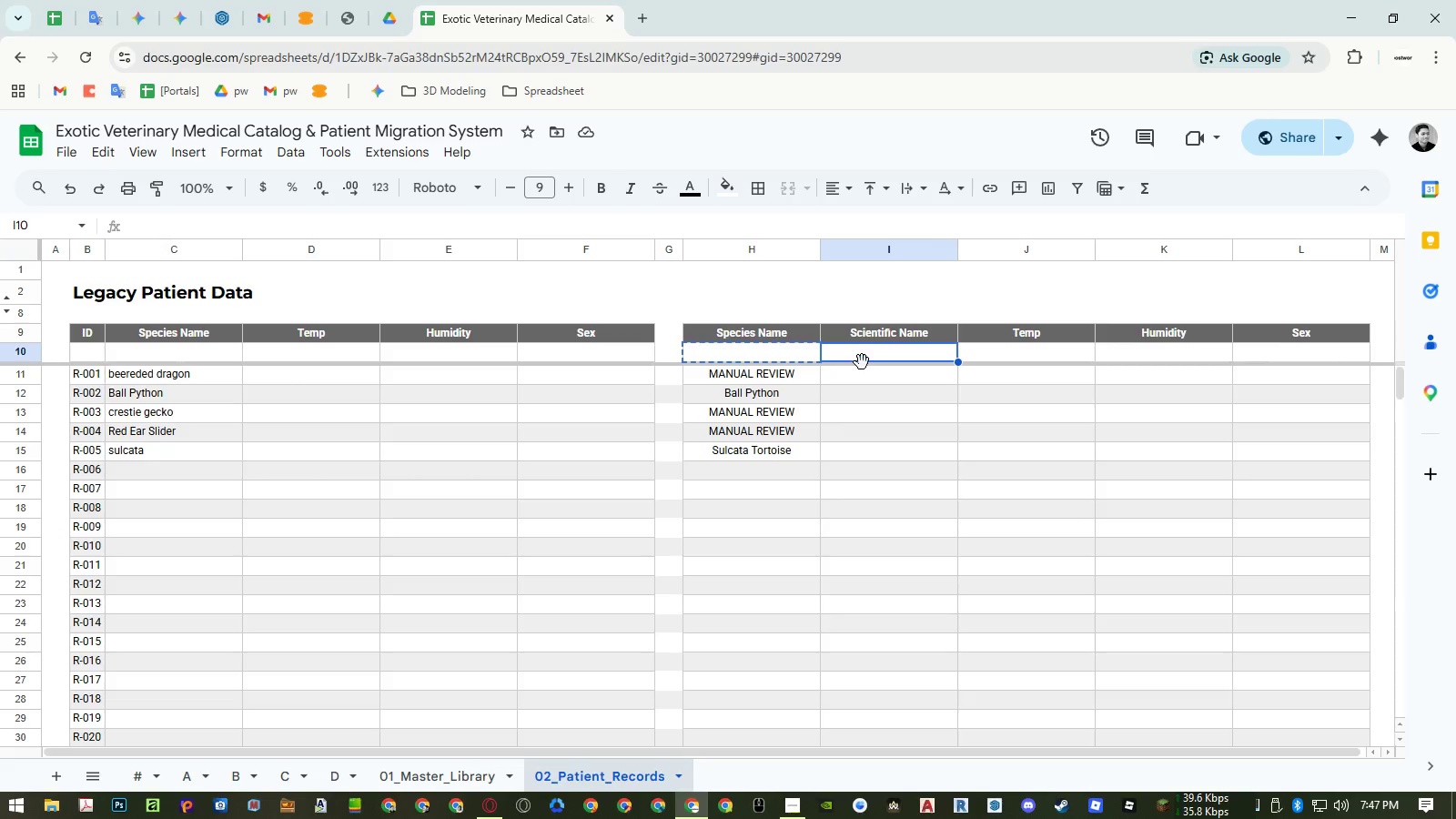 
key(Control+ControlLeft)
 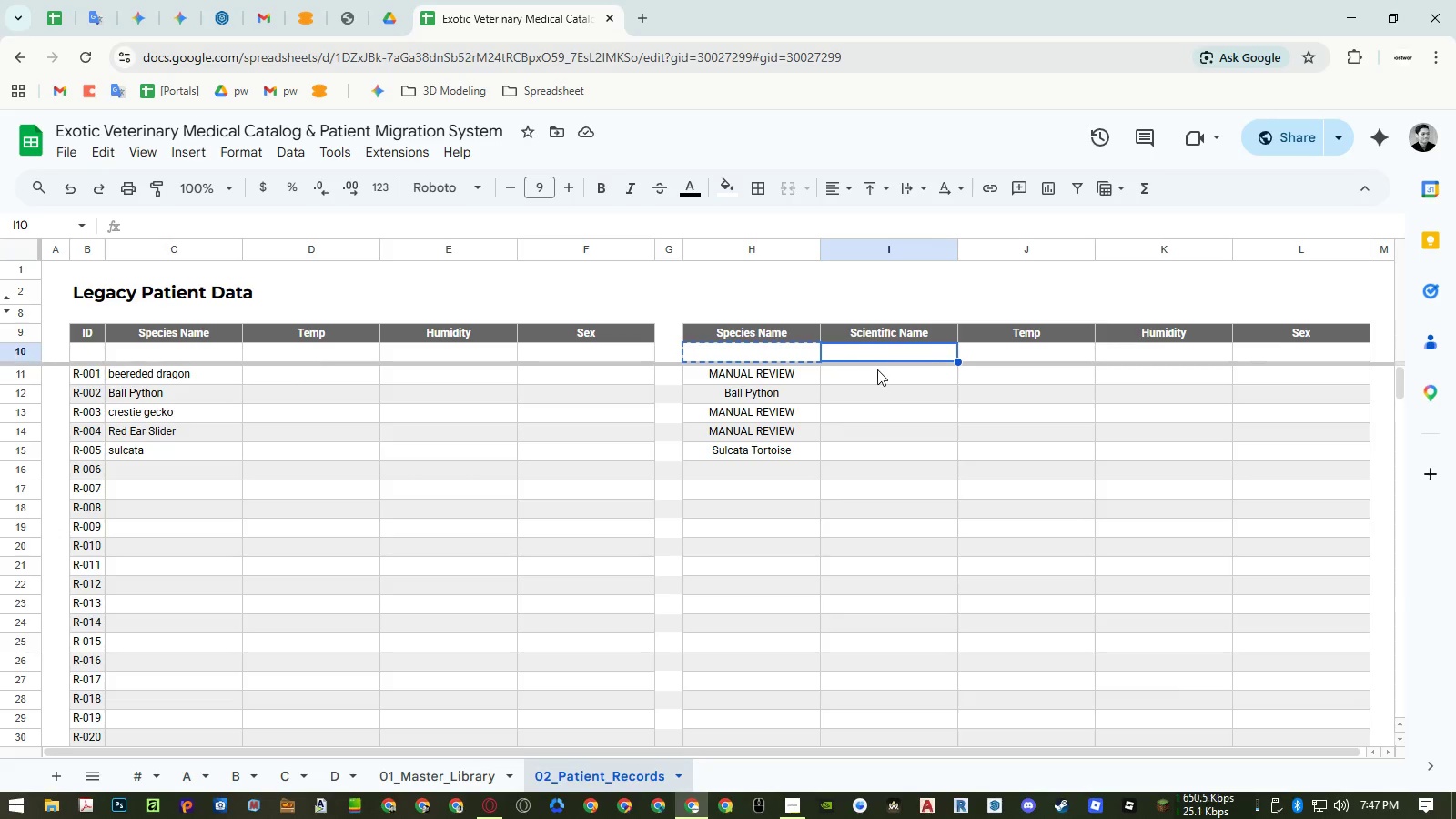 
key(Control+V)
 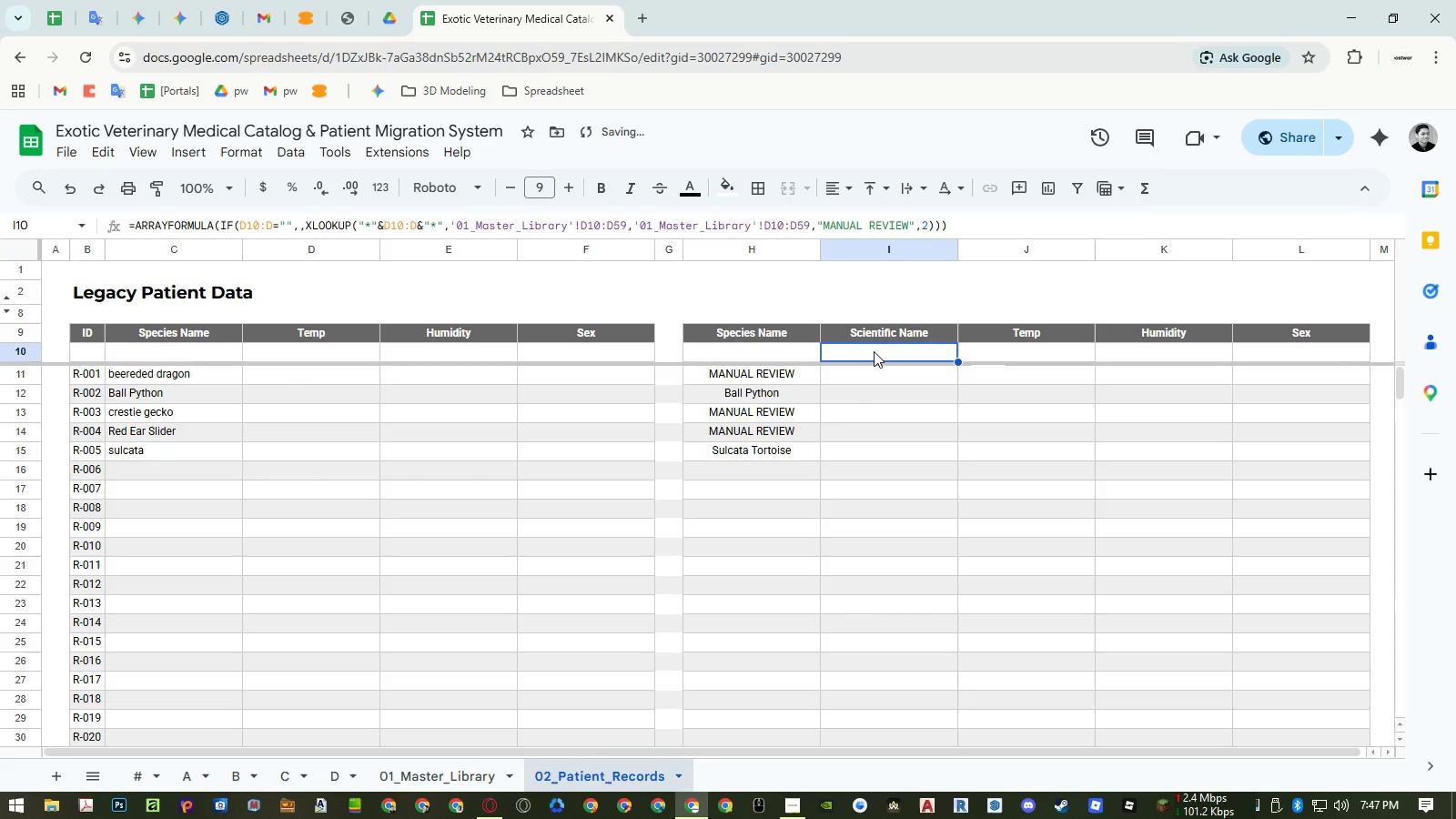 
double_click([874, 351])
 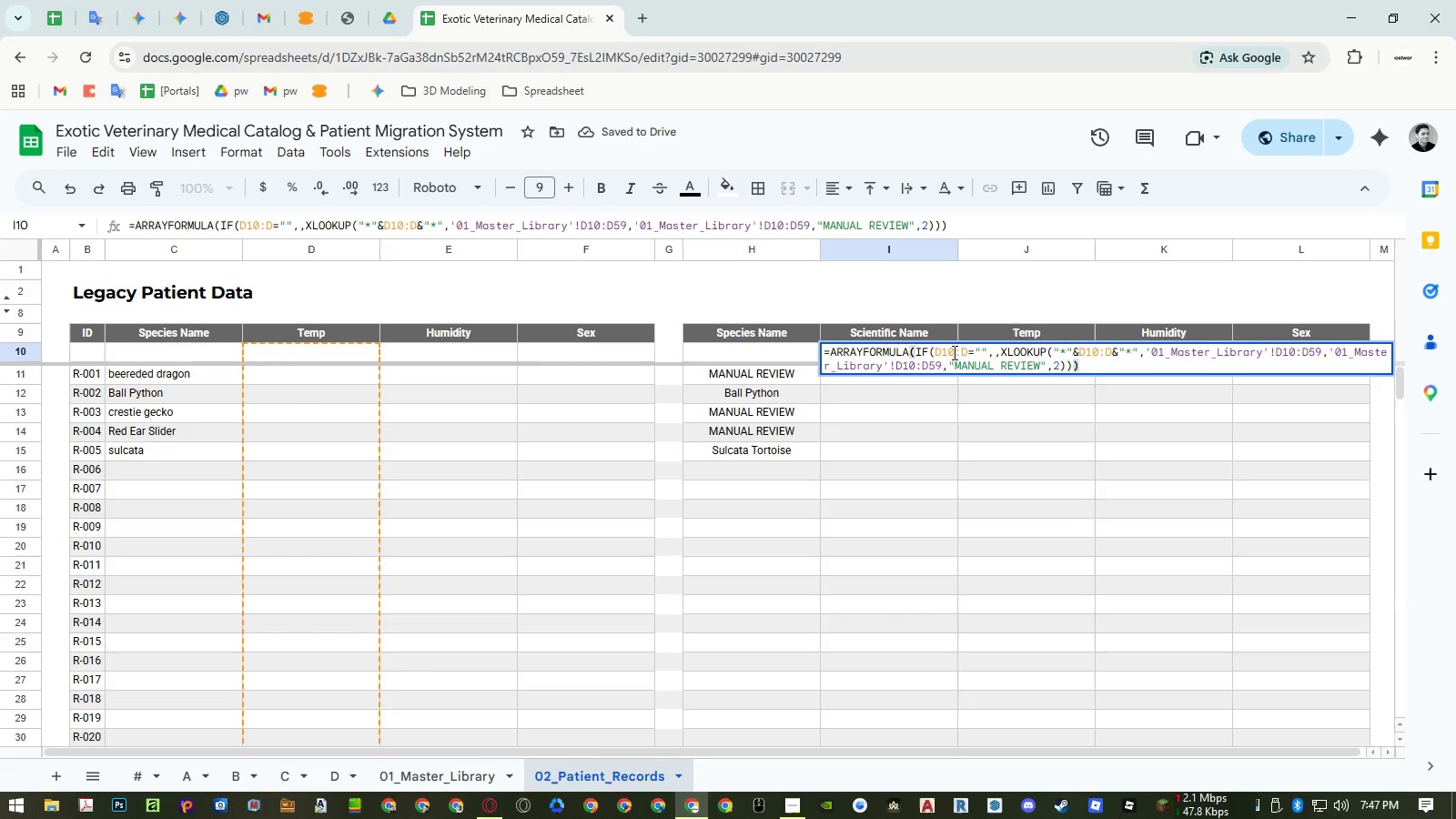 
double_click([953, 352])
 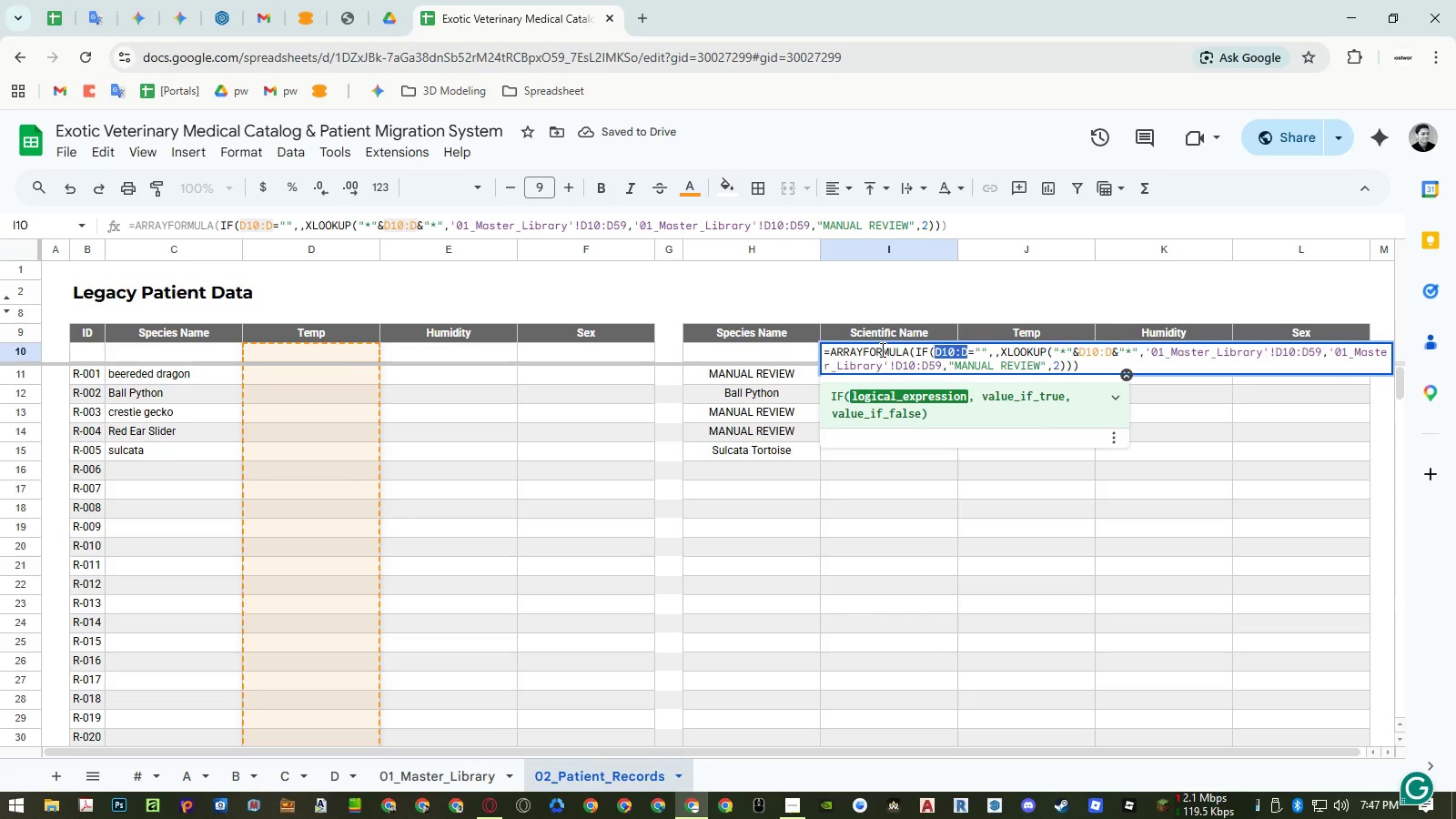 
key(Backspace)
 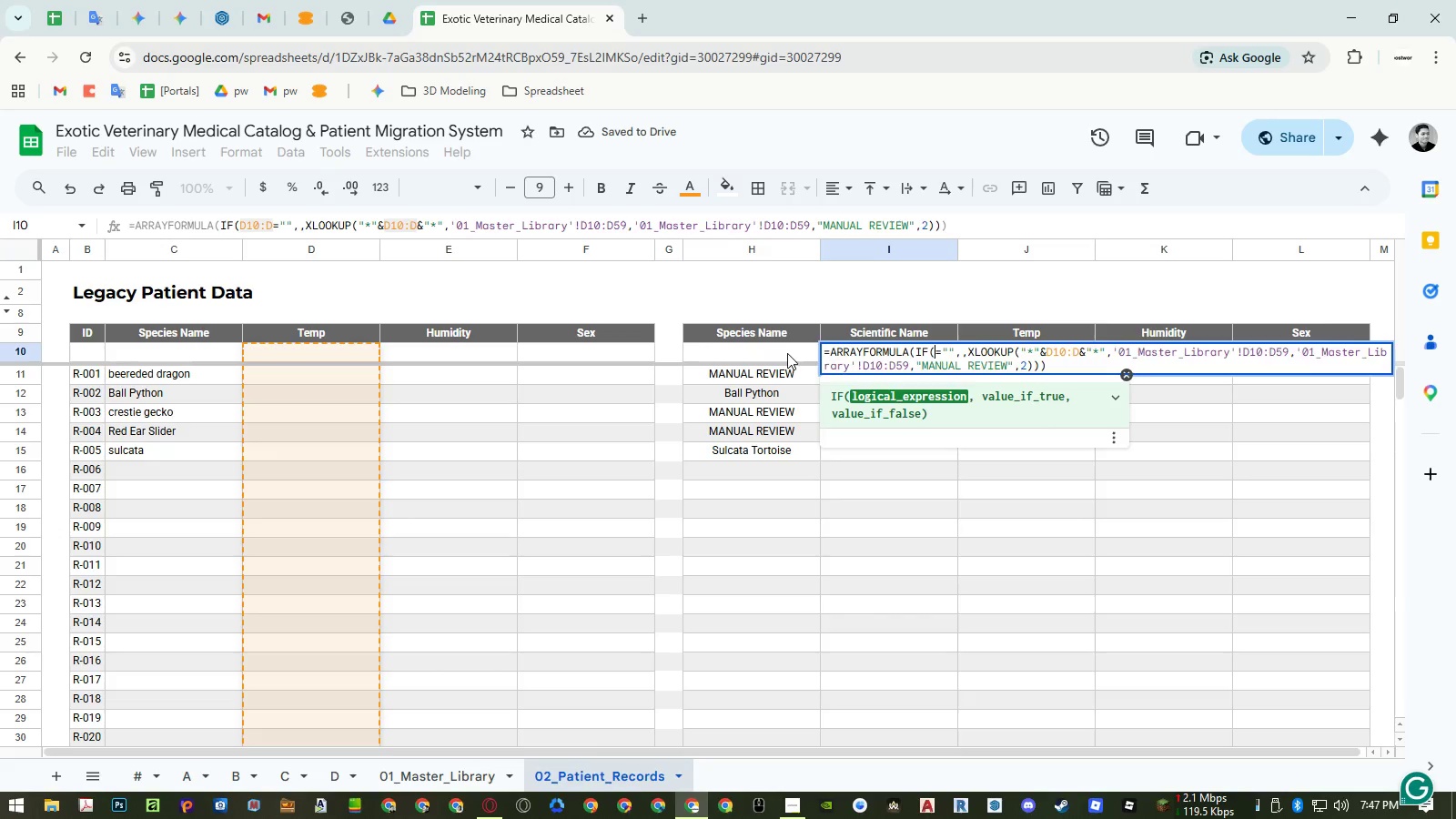 
left_click_drag(start_coordinate=[787, 353], to_coordinate=[786, 375])
 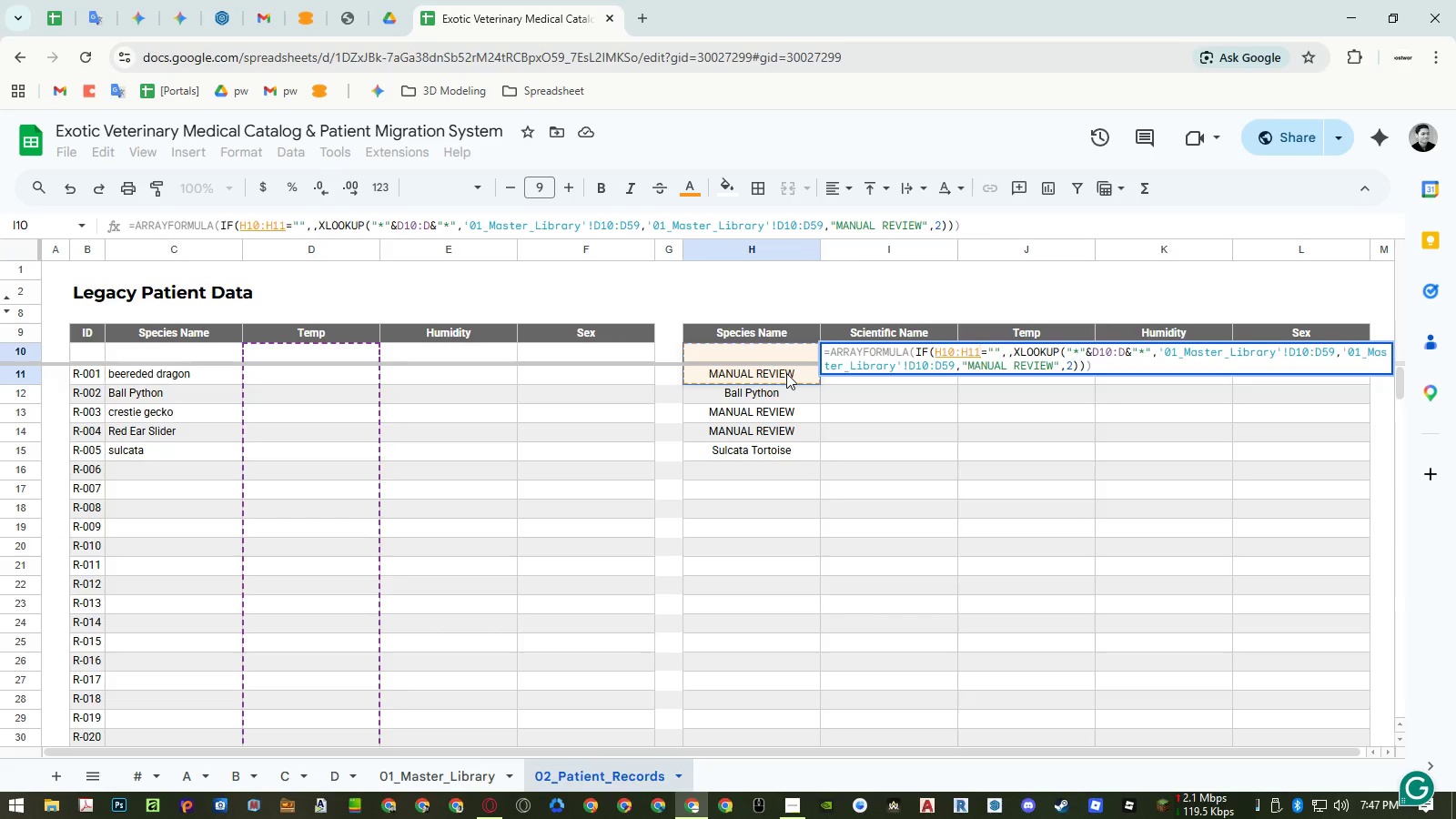 
key(Backspace)
 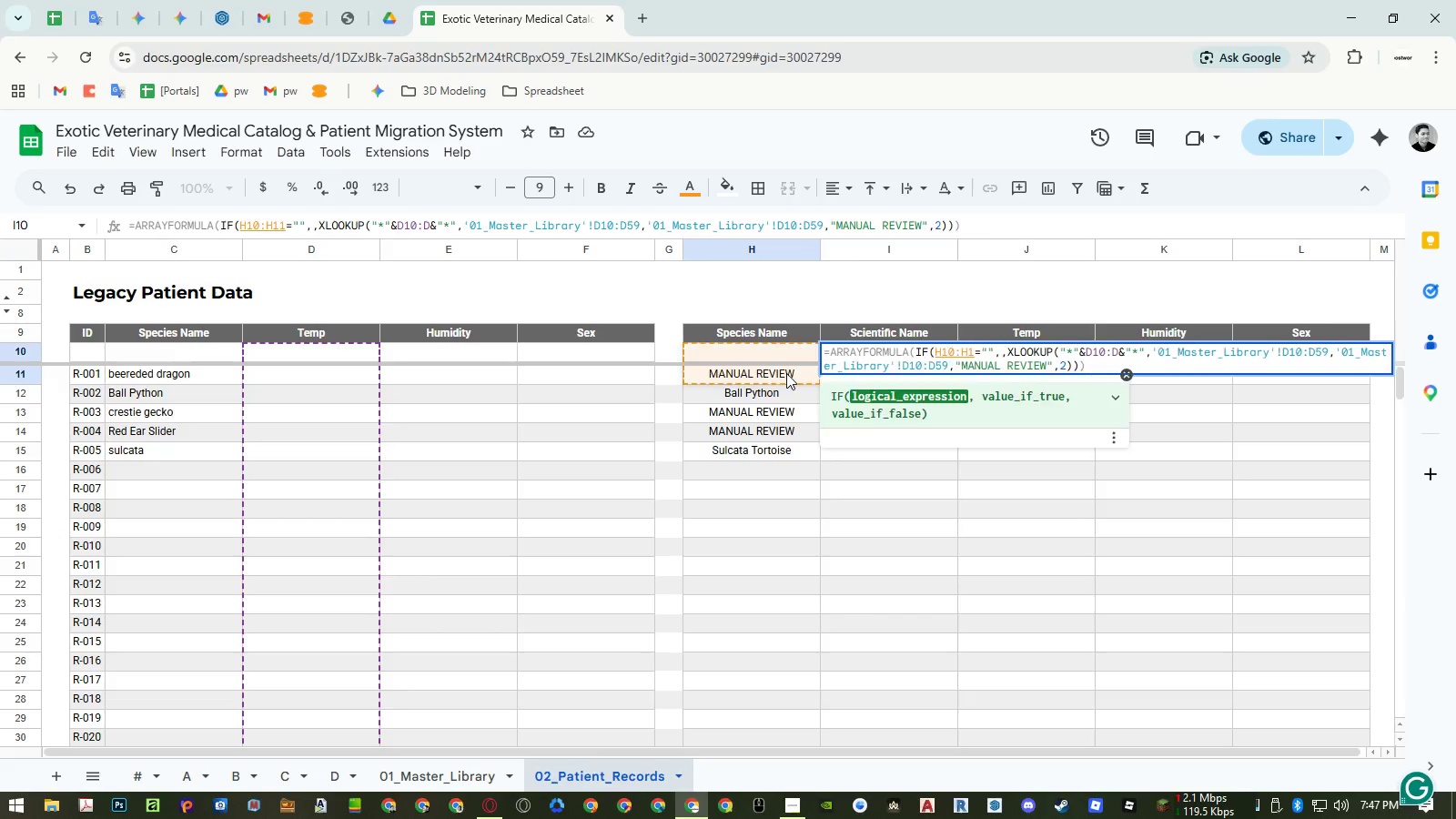 
key(Backspace)
 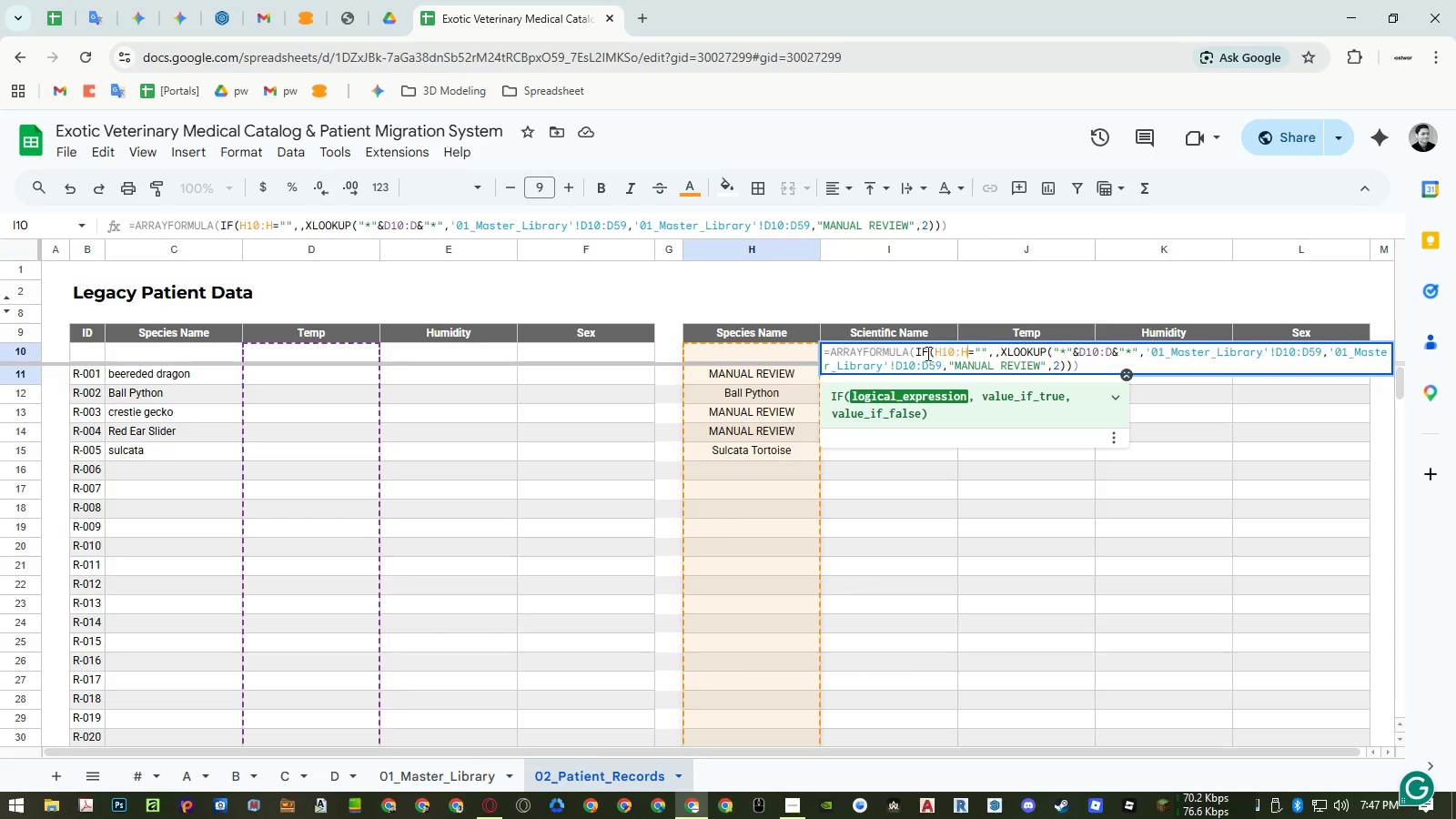 
double_click([946, 353])
 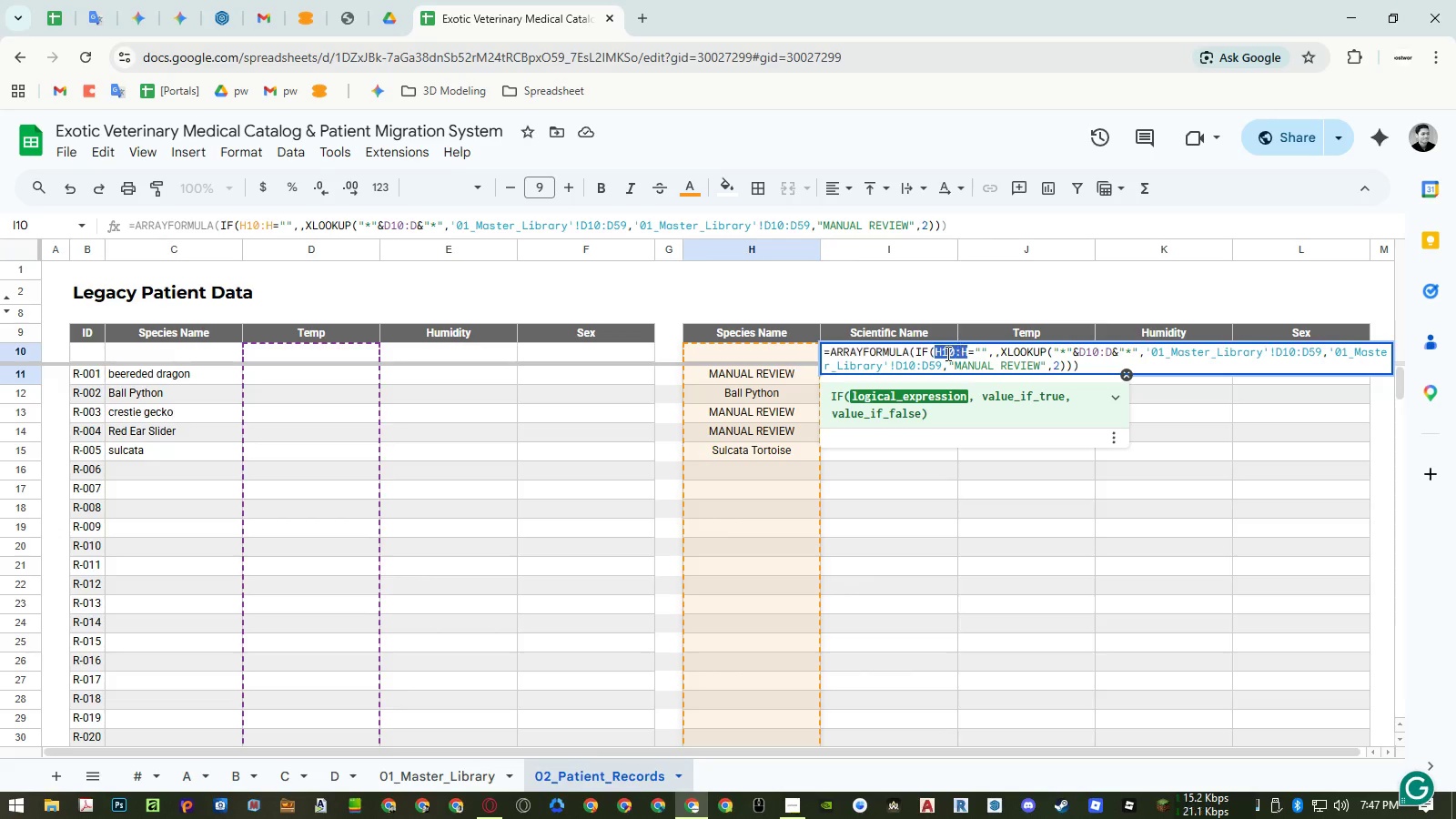 
key(Control+ControlLeft)
 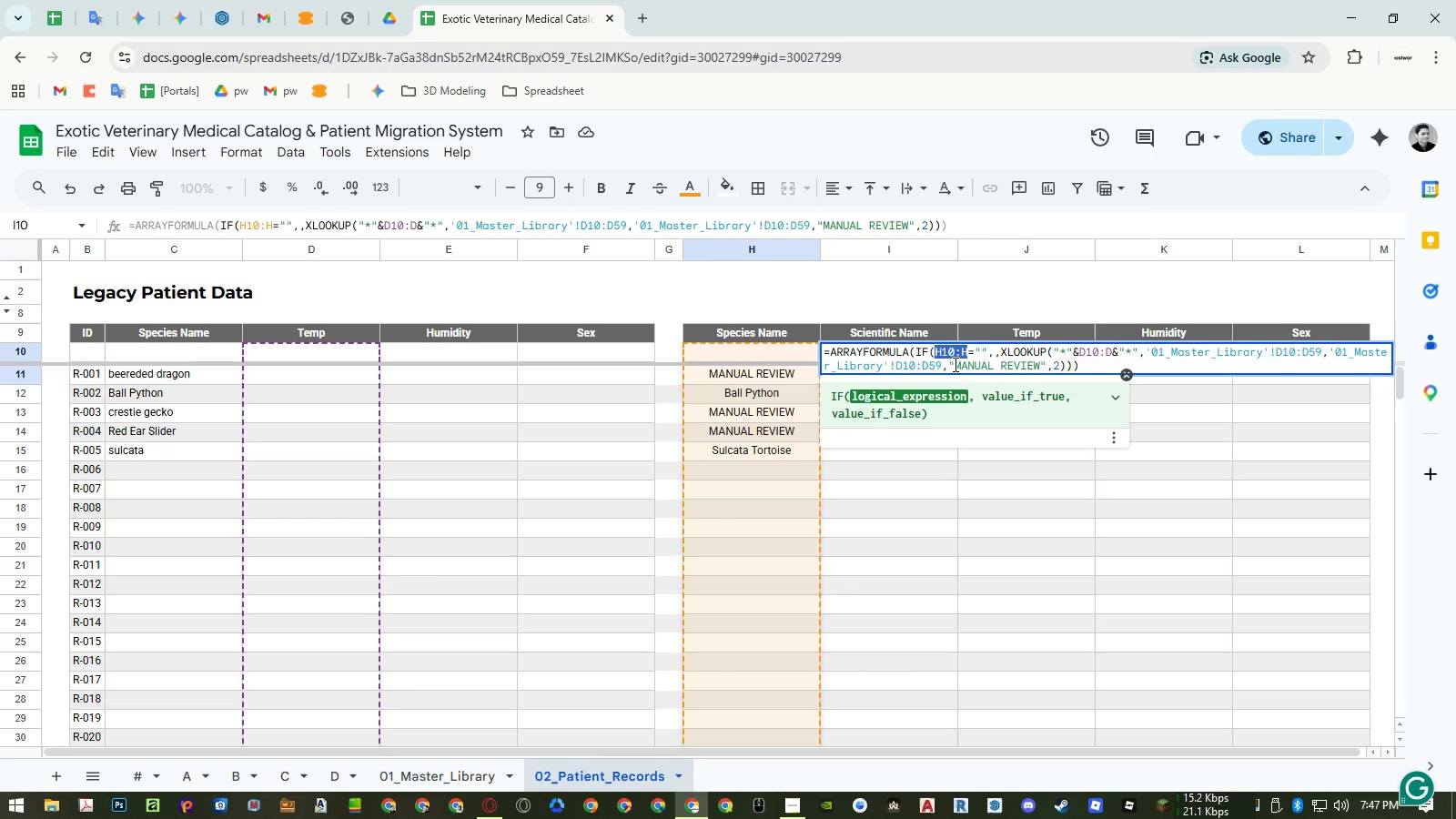 
key(Control+C)
 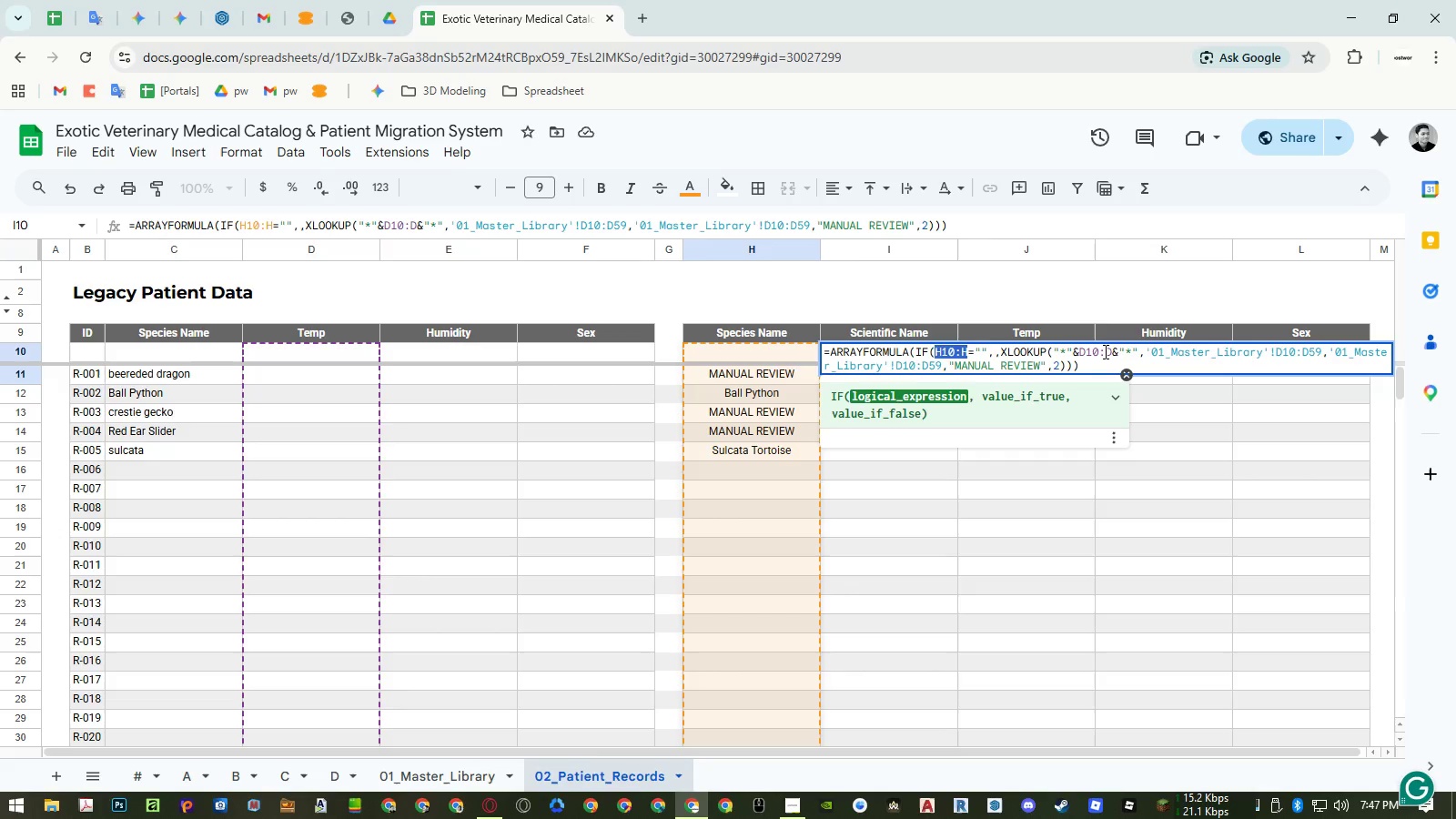 
double_click([1104, 351])
 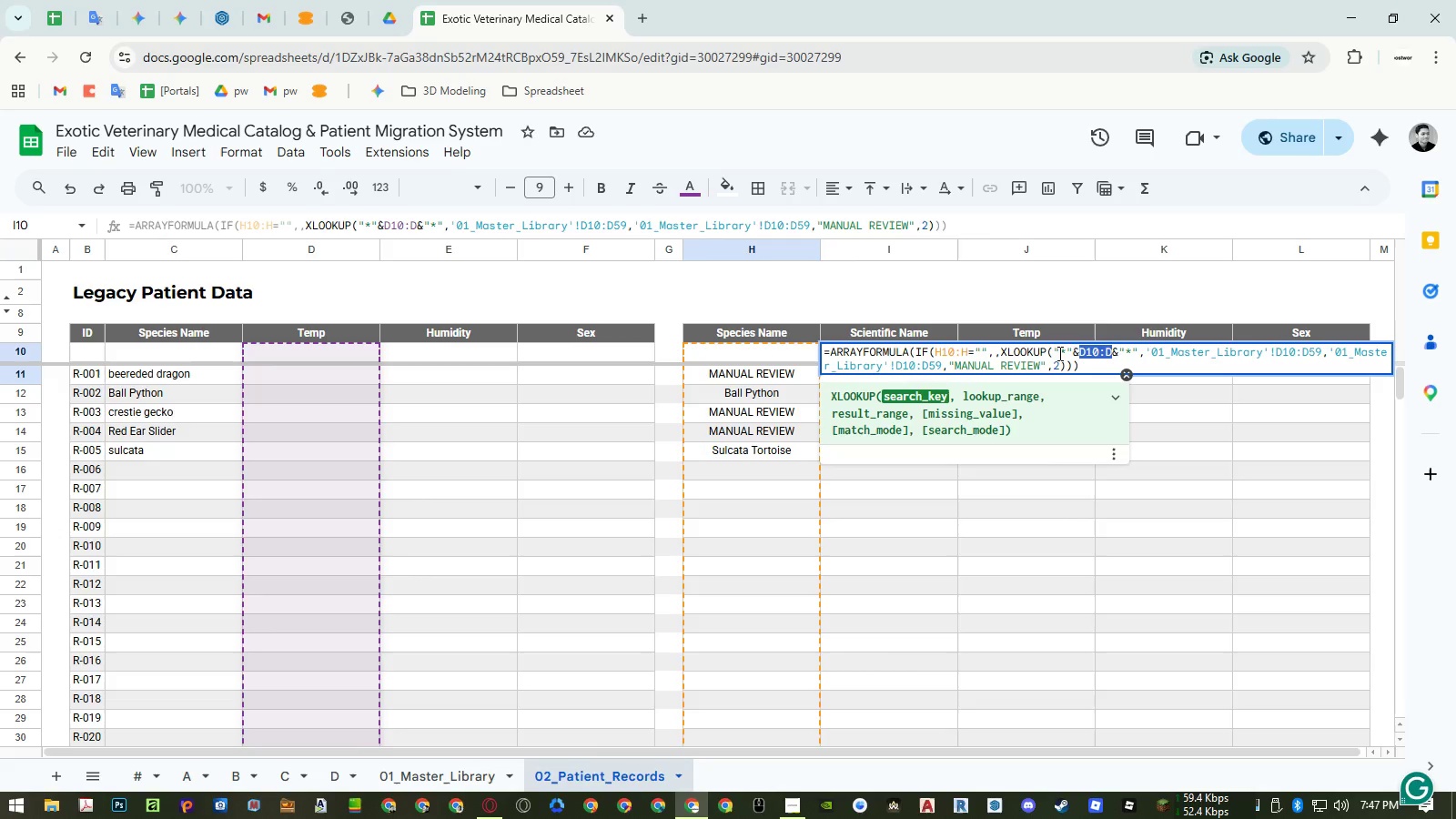 
left_click_drag(start_coordinate=[1056, 353], to_coordinate=[1136, 352])
 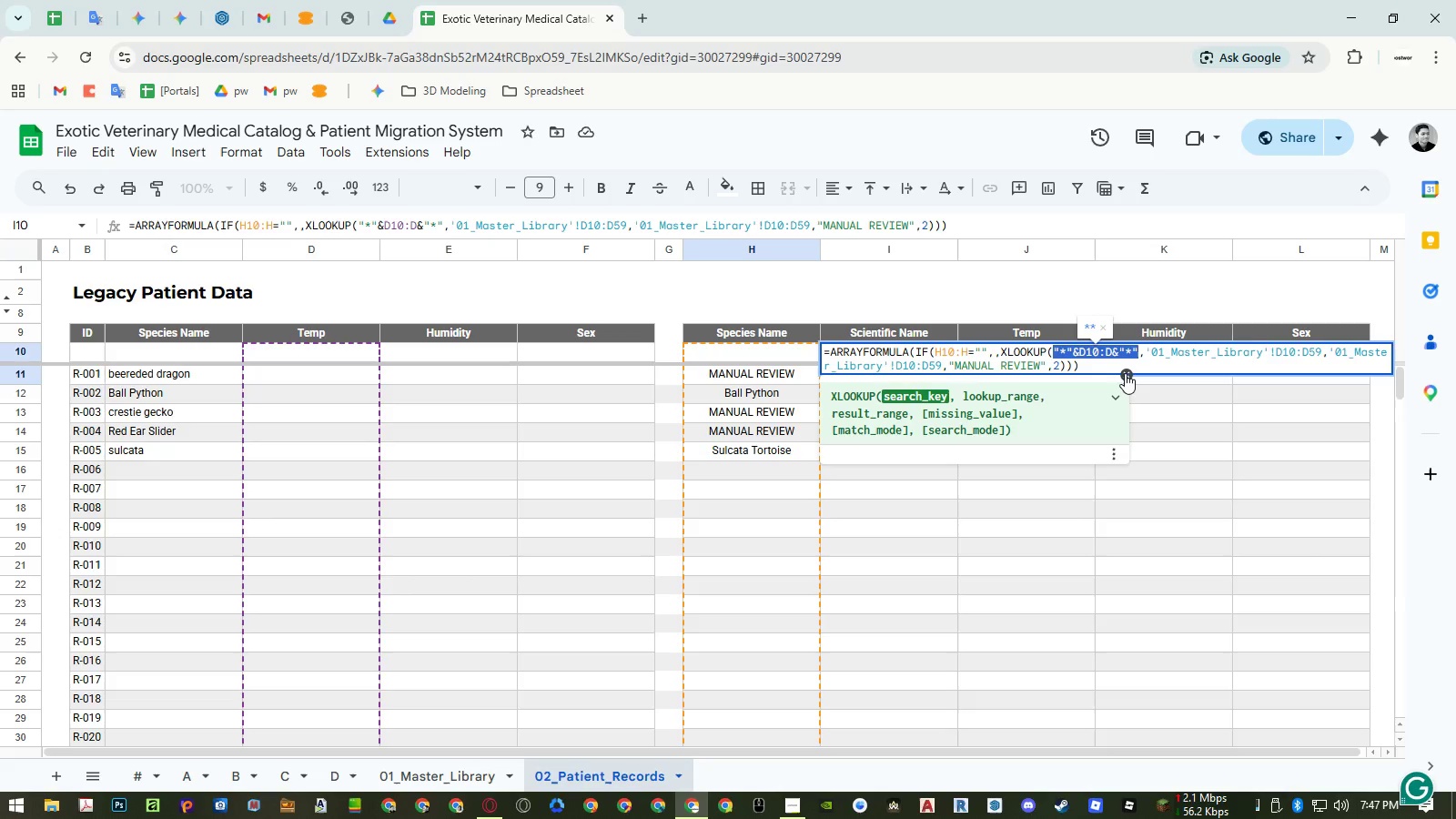 
key(Control+ControlLeft)
 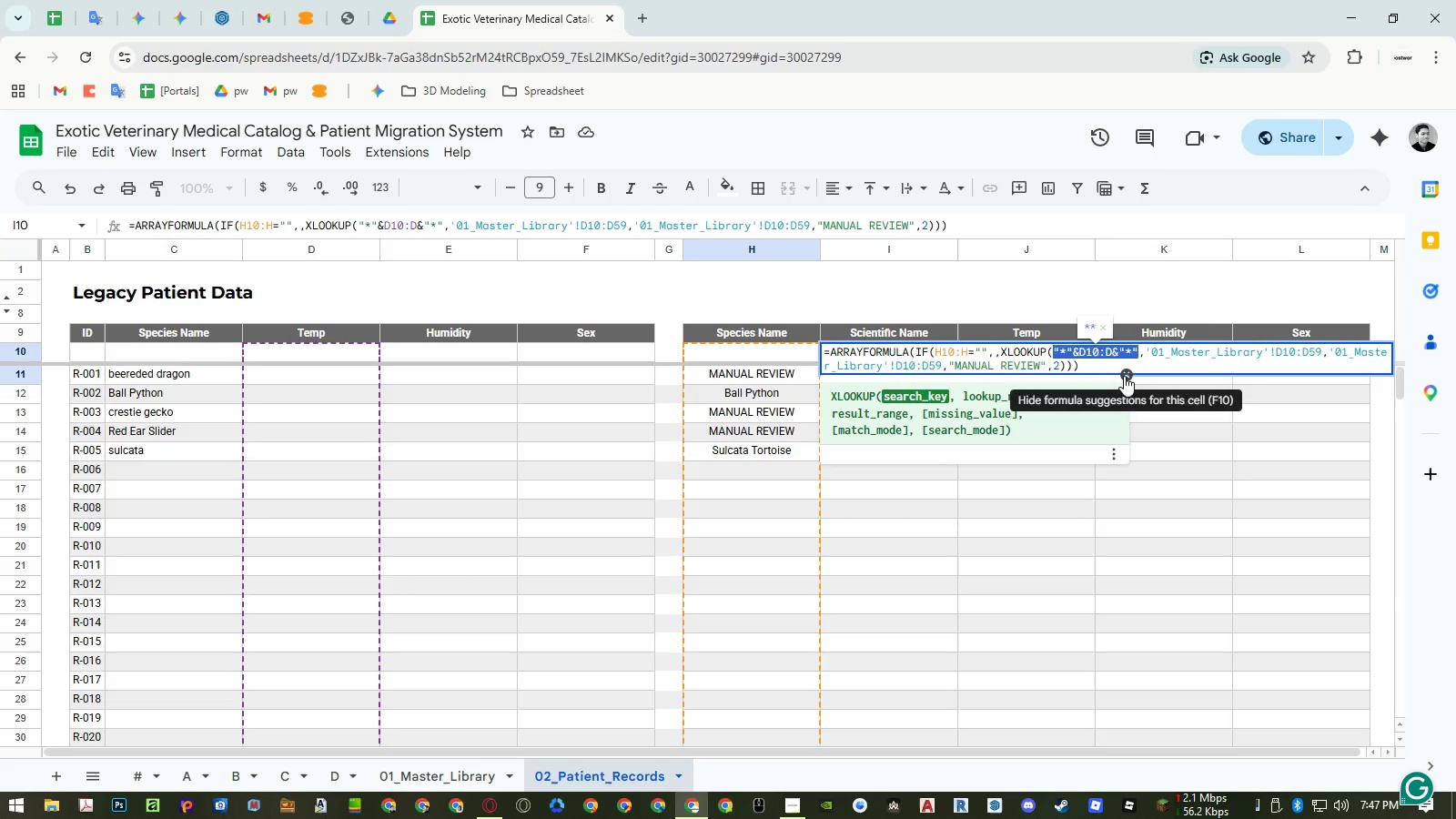 
key(Control+V)
 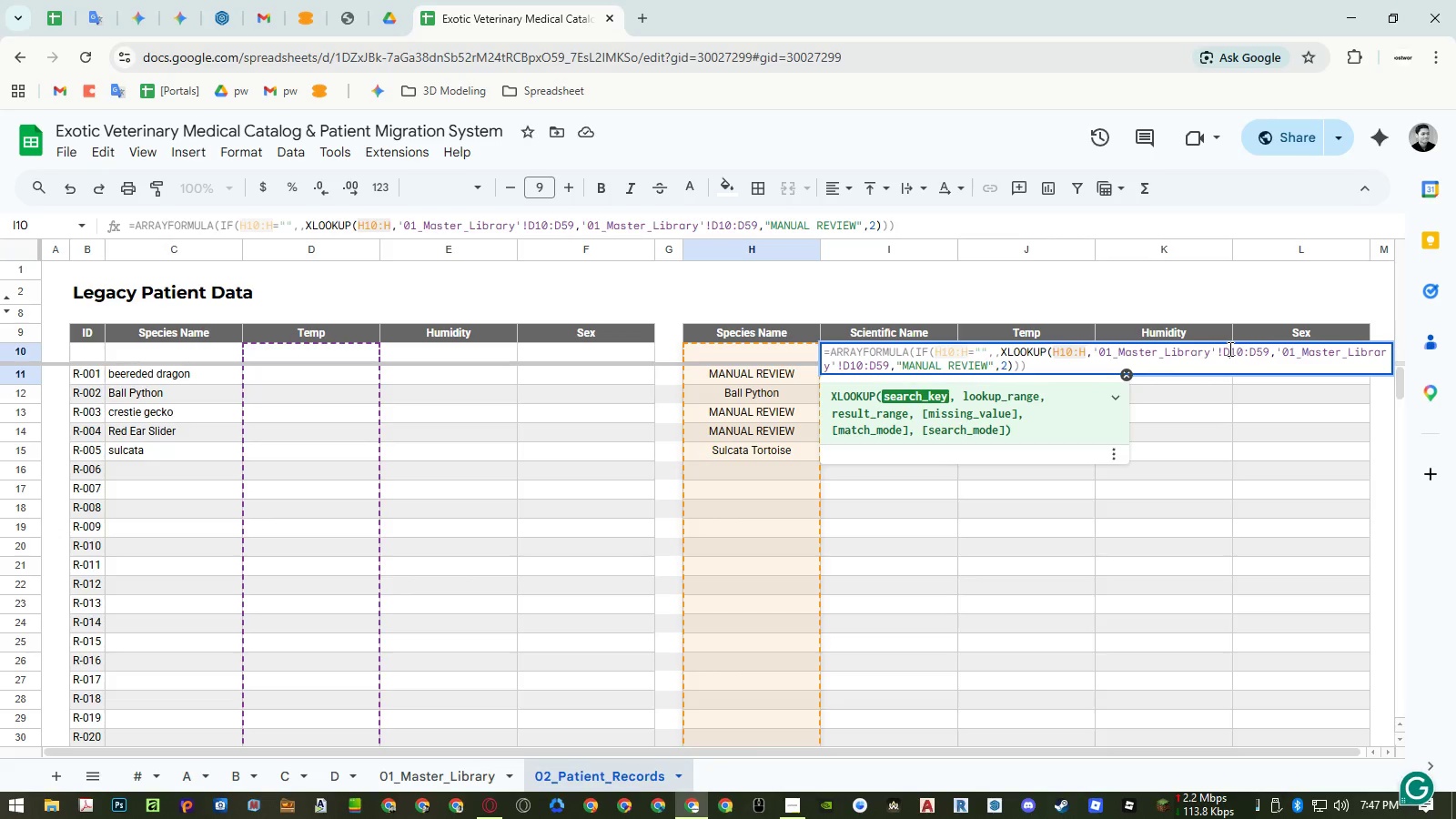 
key(Shift+ShiftLeft)
 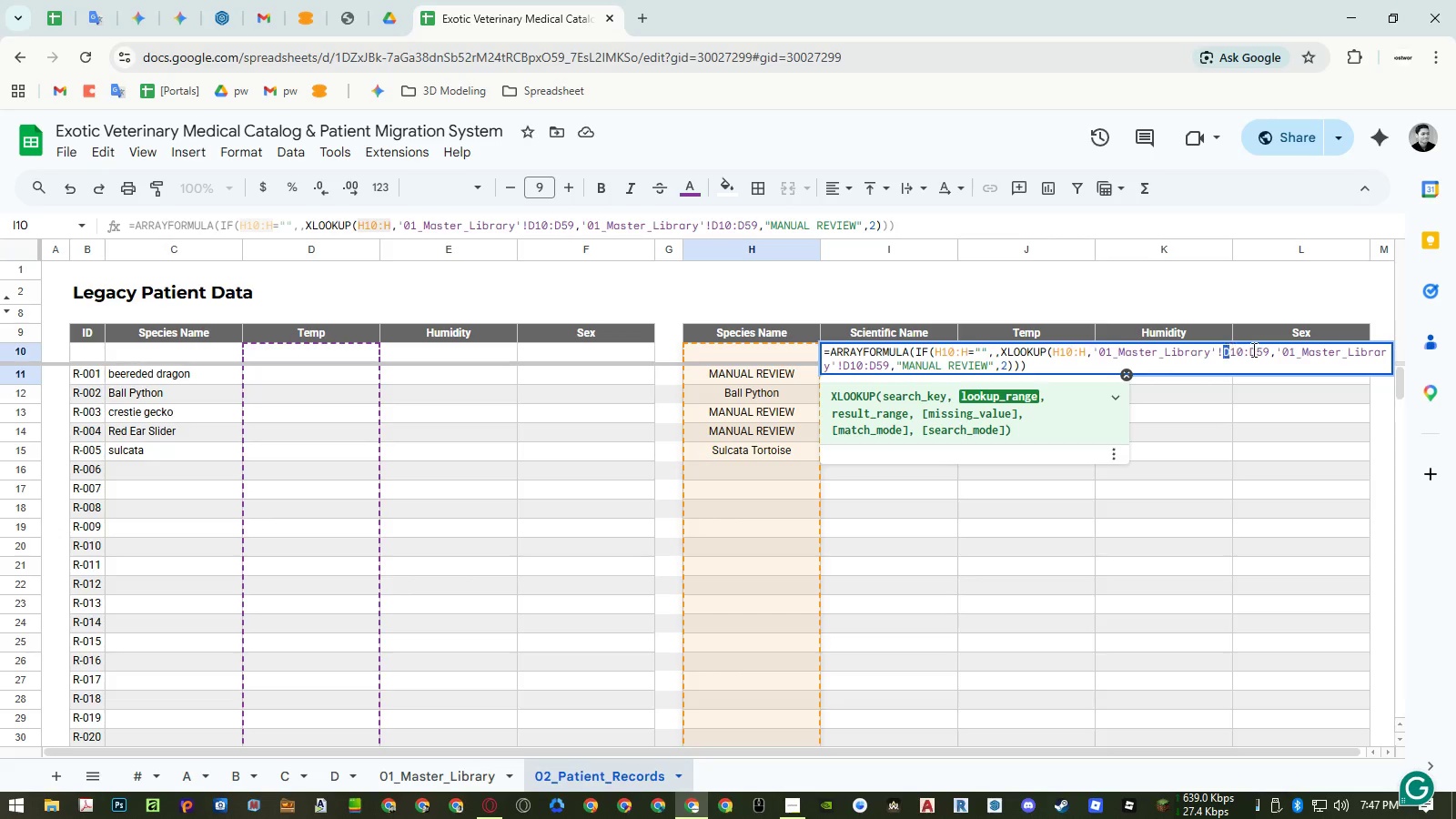 
key(Shift+C)
 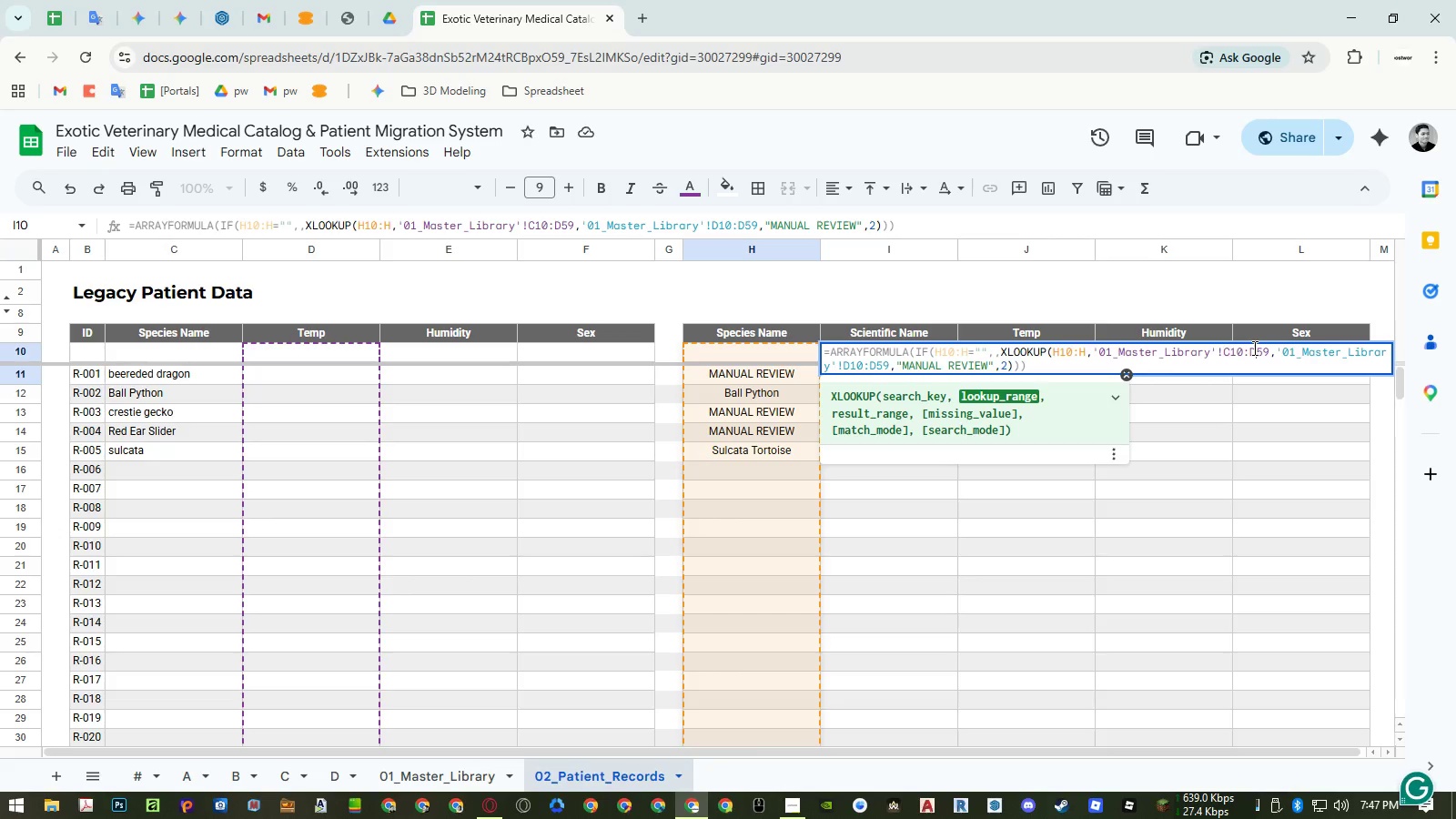 
key(Shift+ShiftLeft)
 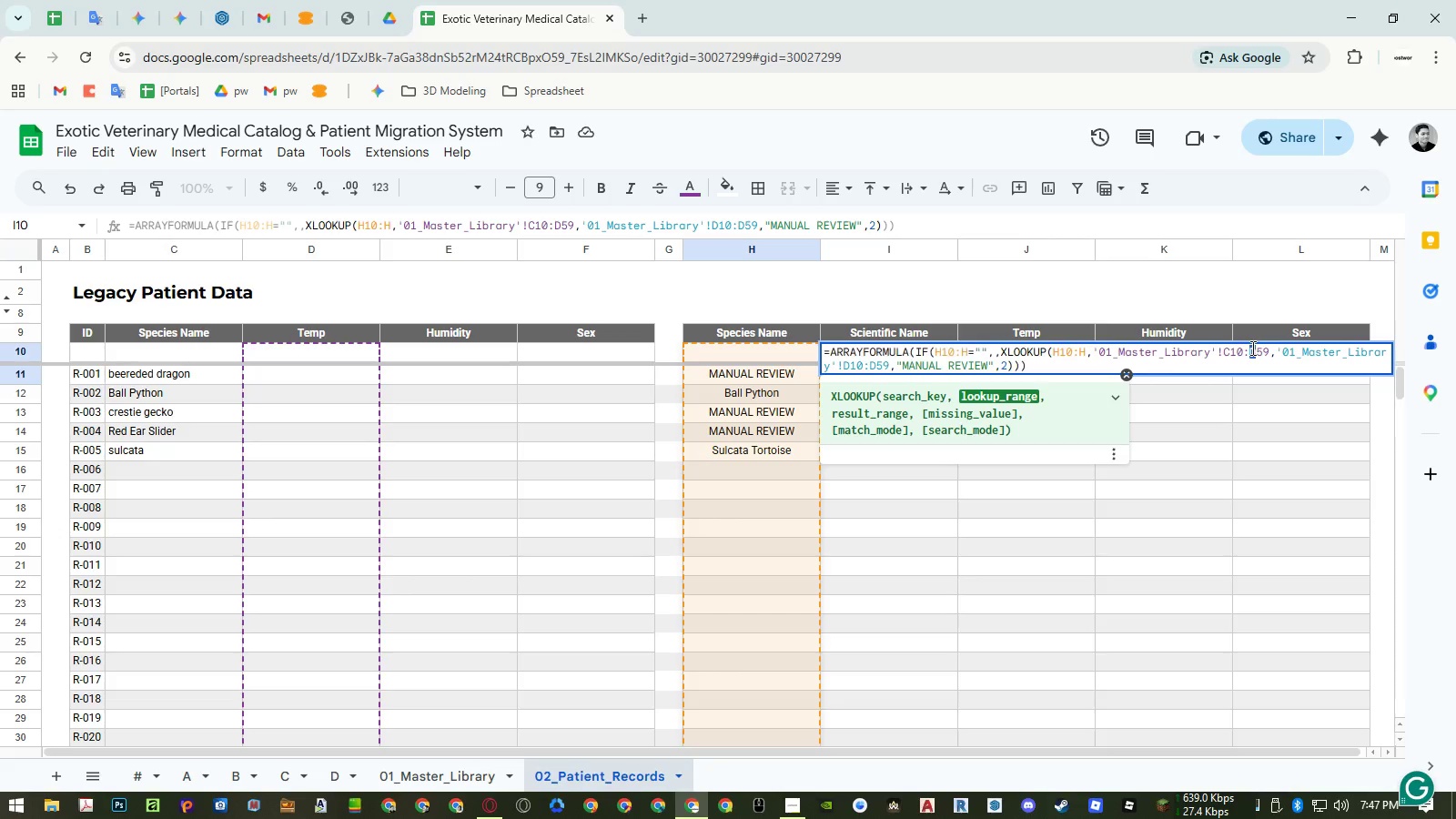 
key(Shift+C)
 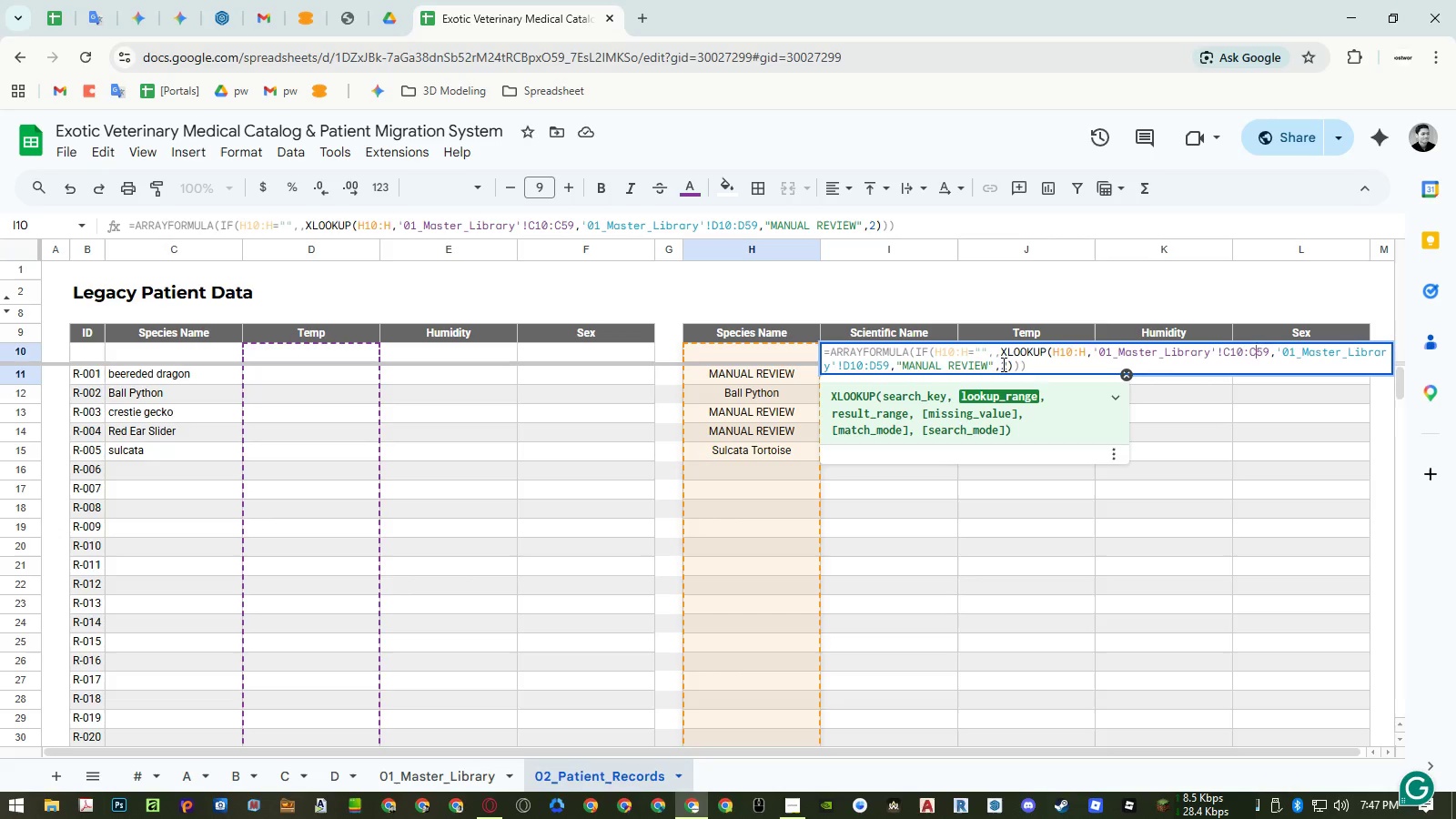 
left_click_drag(start_coordinate=[1006, 364], to_coordinate=[891, 366])
 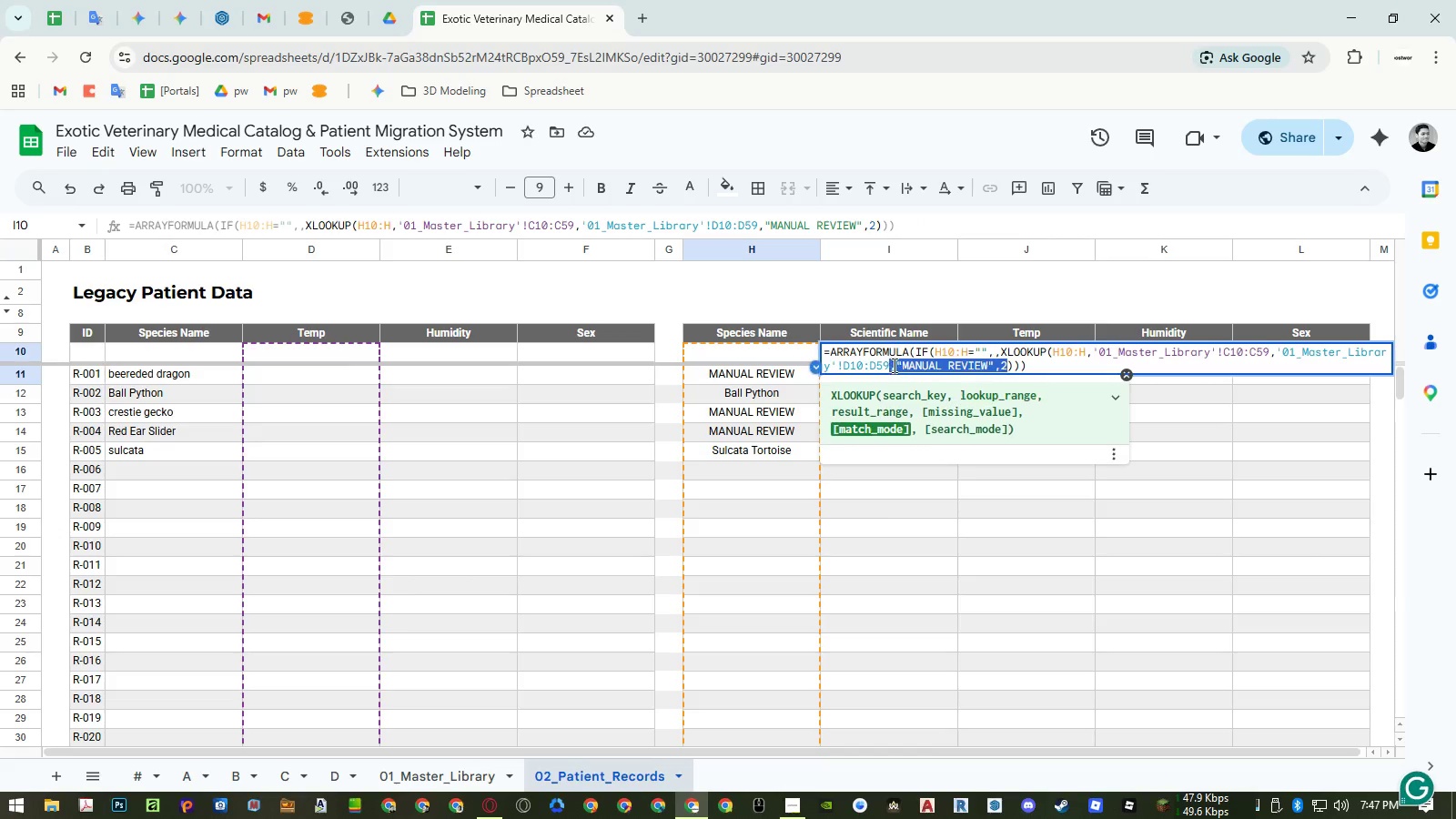 
key(Backspace)
 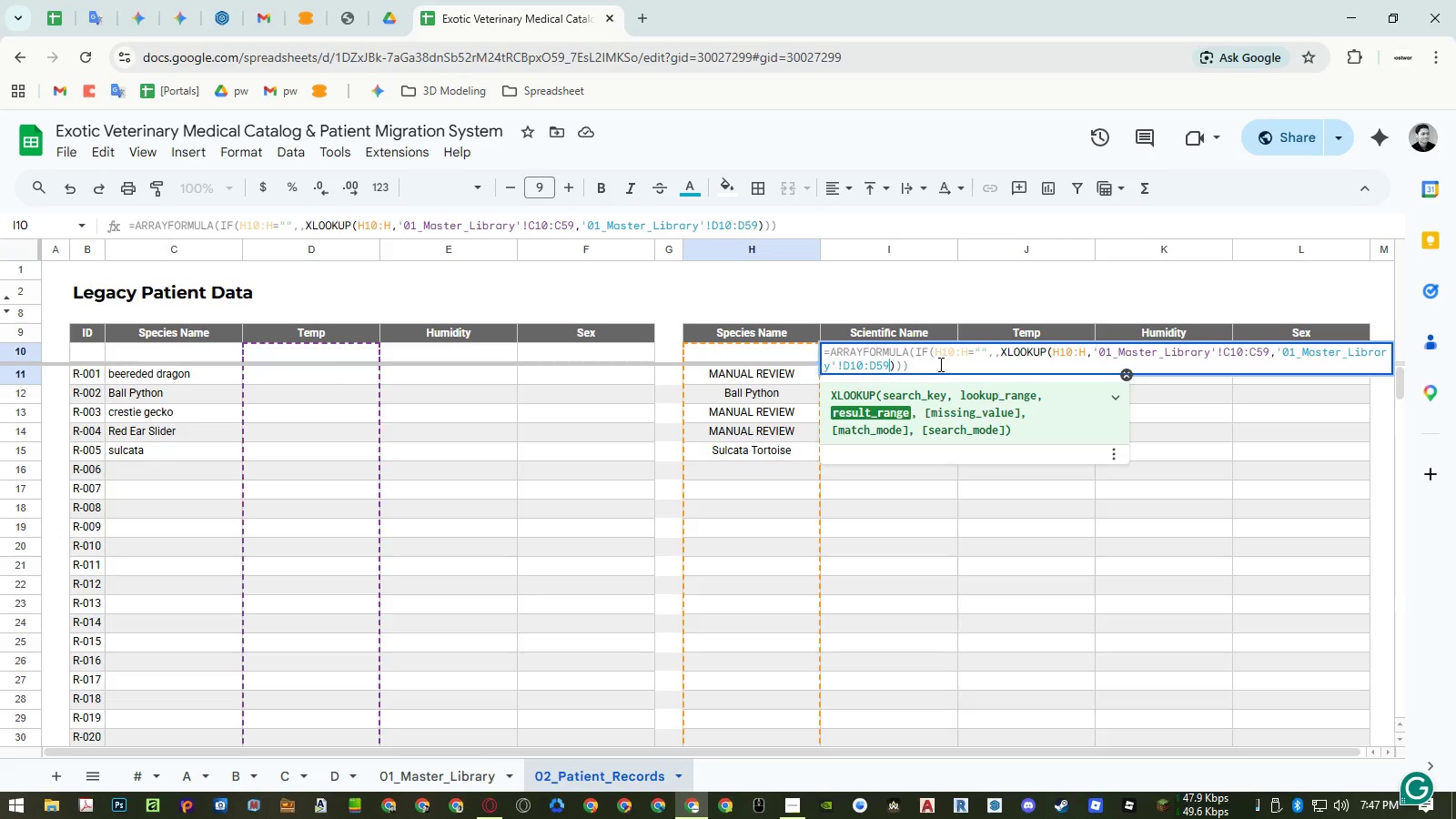 
left_click([940, 364])
 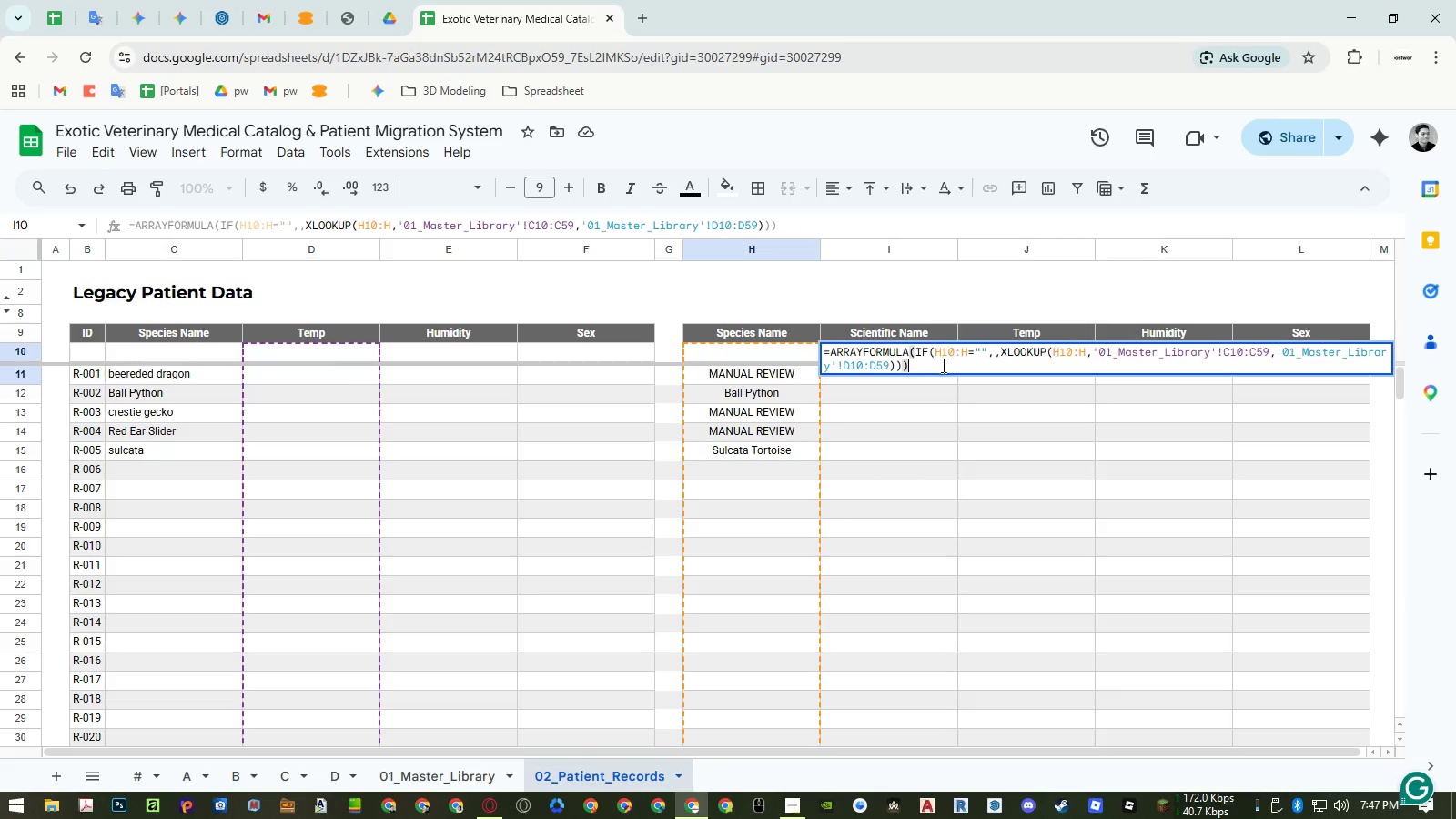 
key(Enter)
 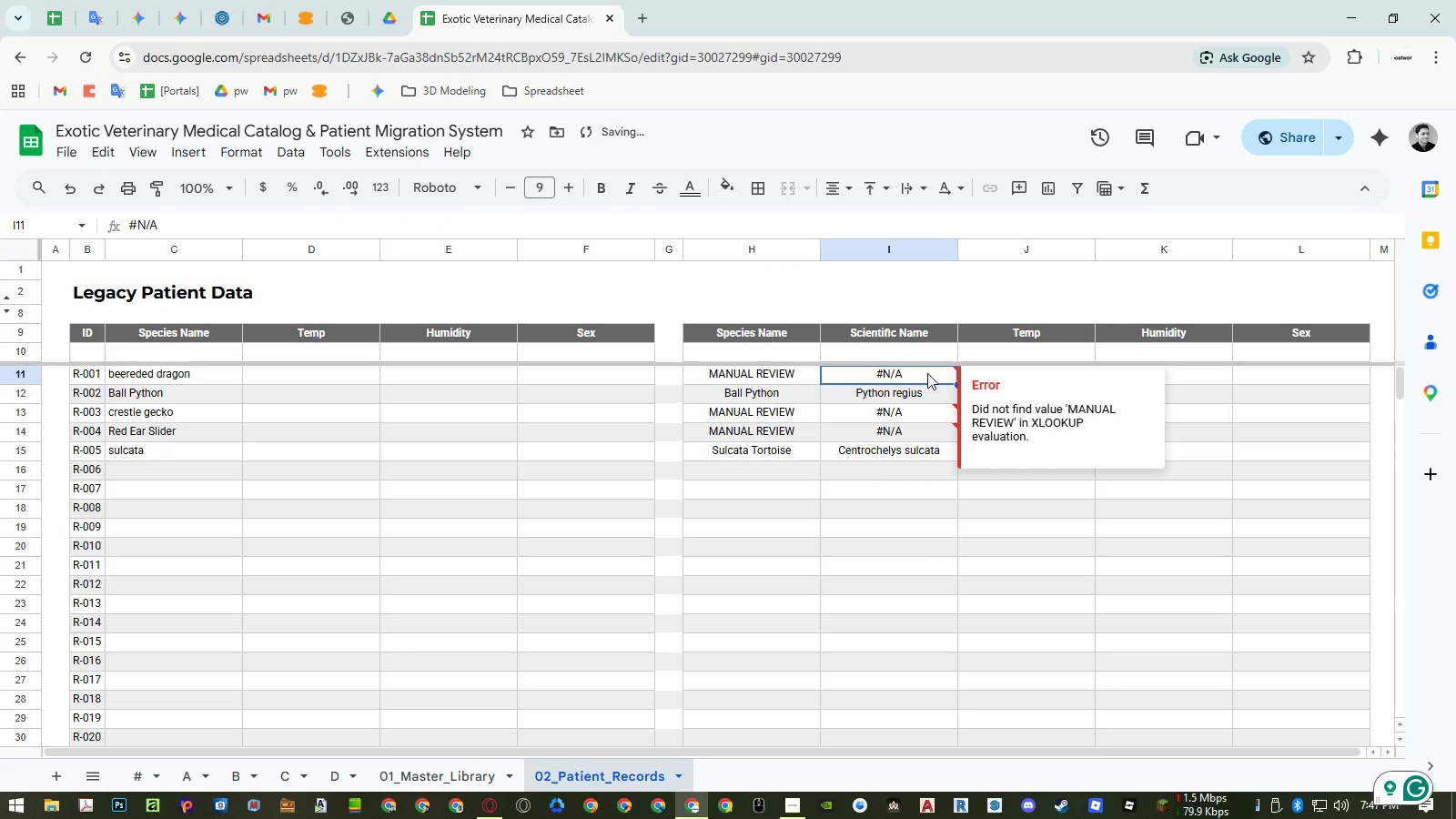 
left_click([910, 355])
 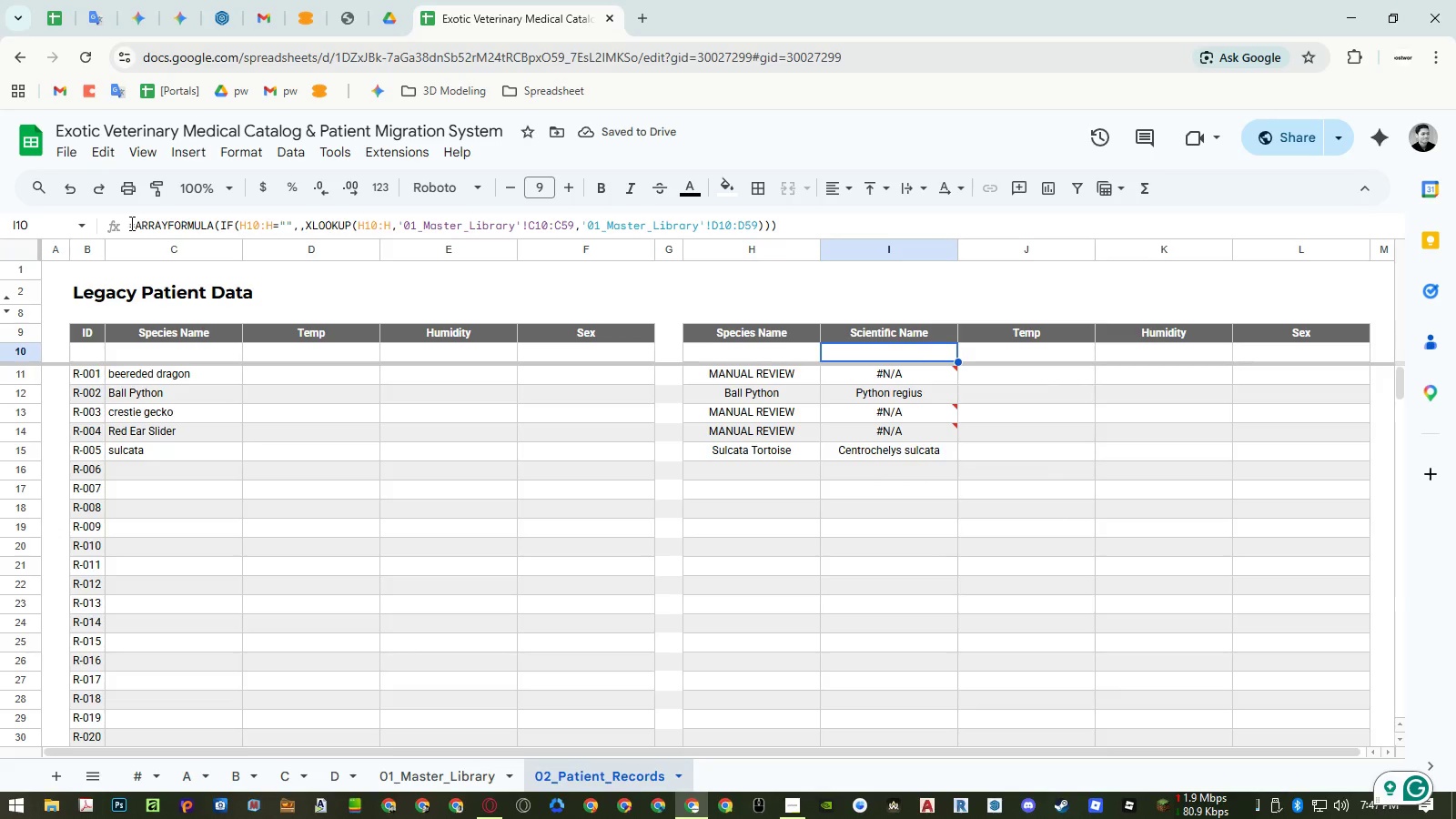 
left_click([136, 221])
 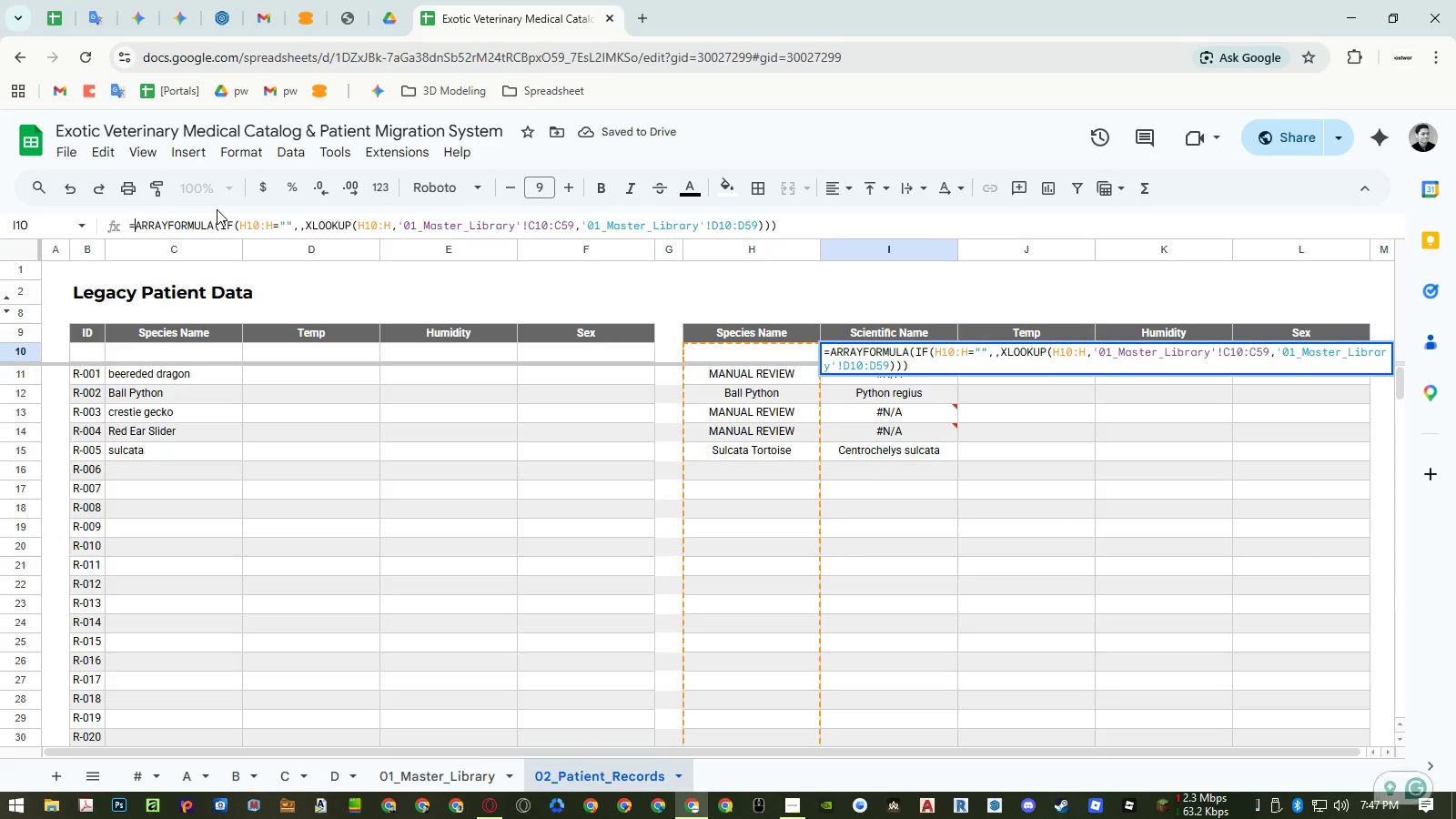 
key(Shift+ShiftLeft)
 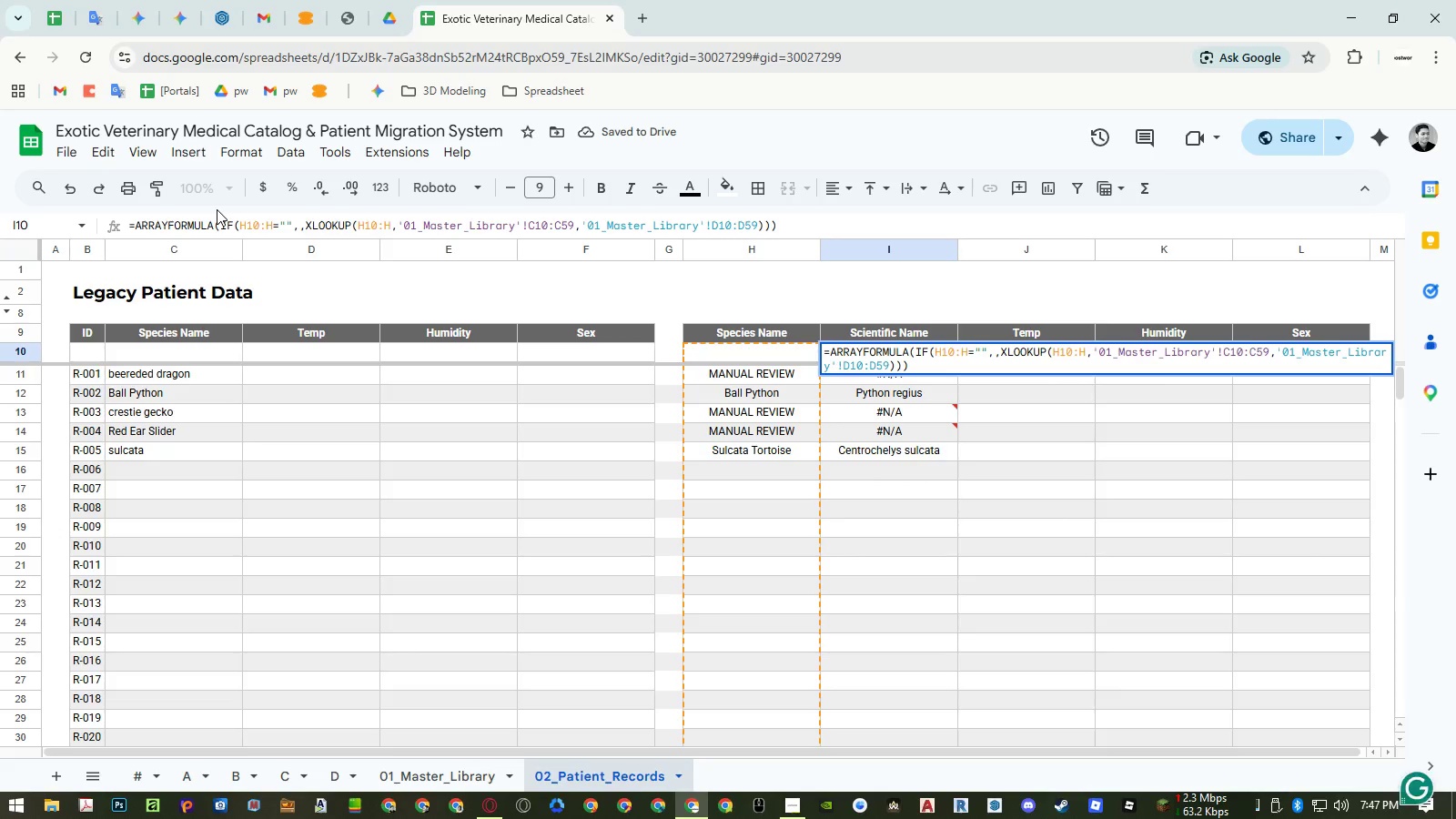 
key(Shift+9)
 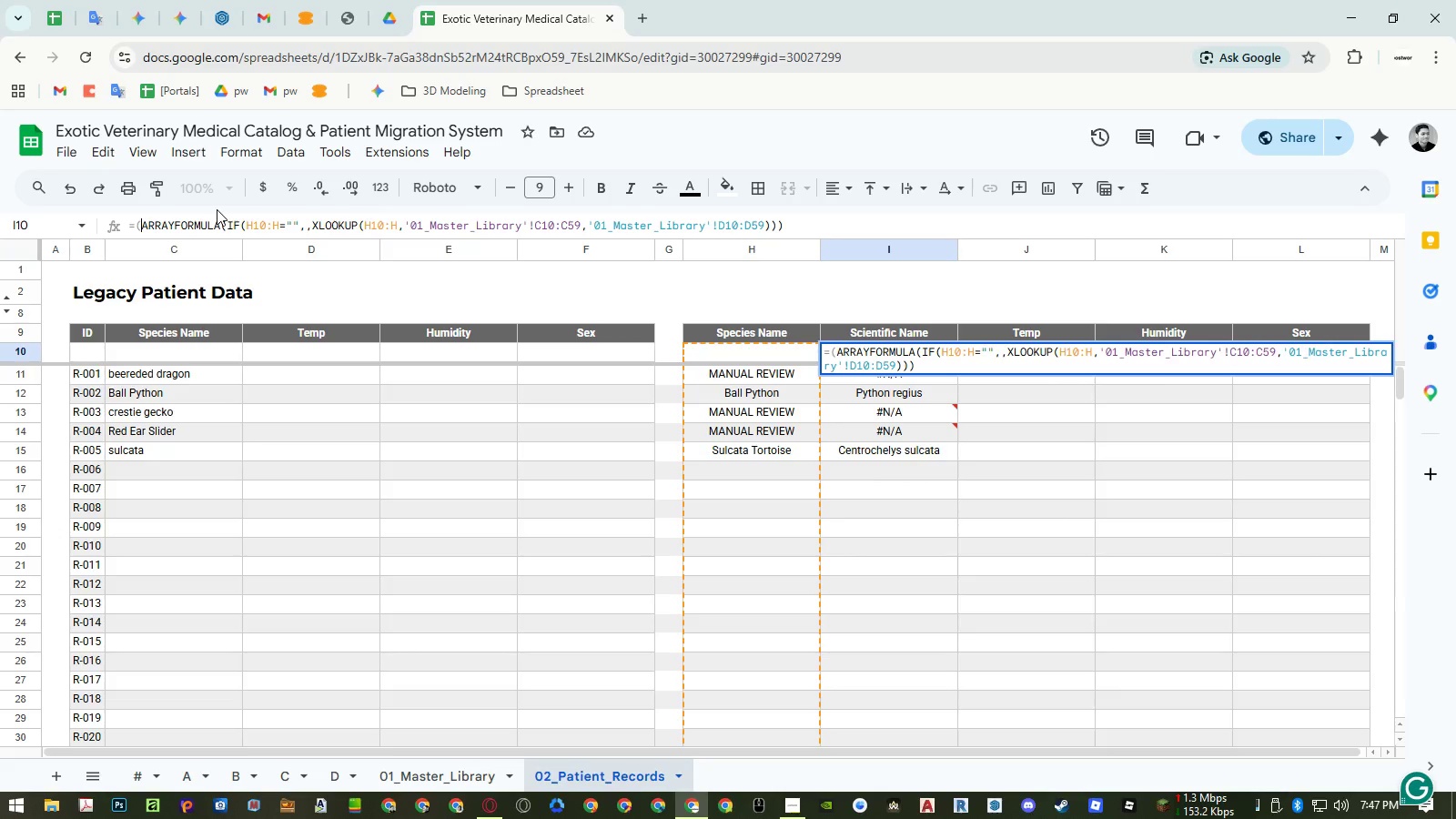 
key(ArrowLeft)
 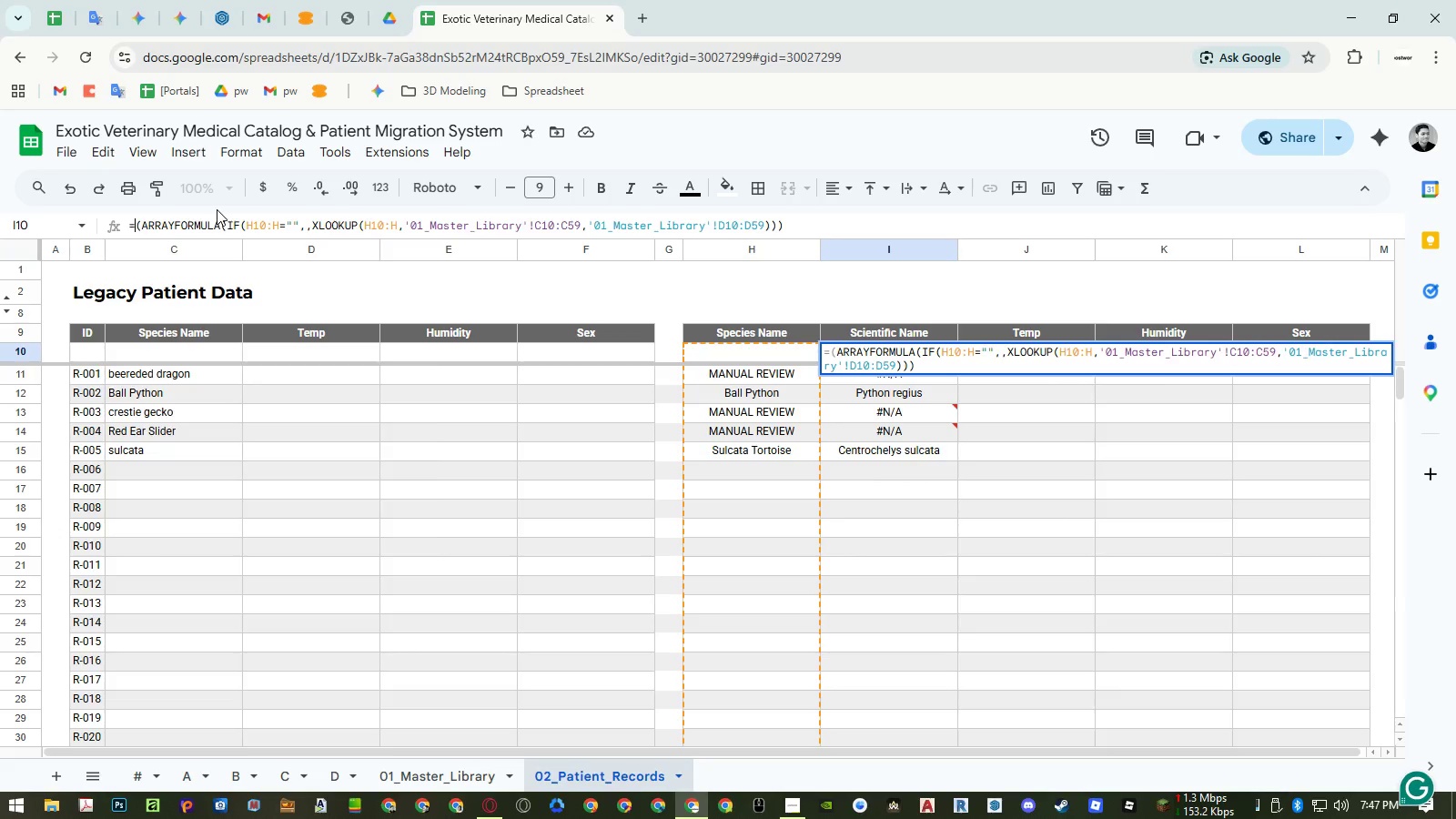 
type(iferr)
 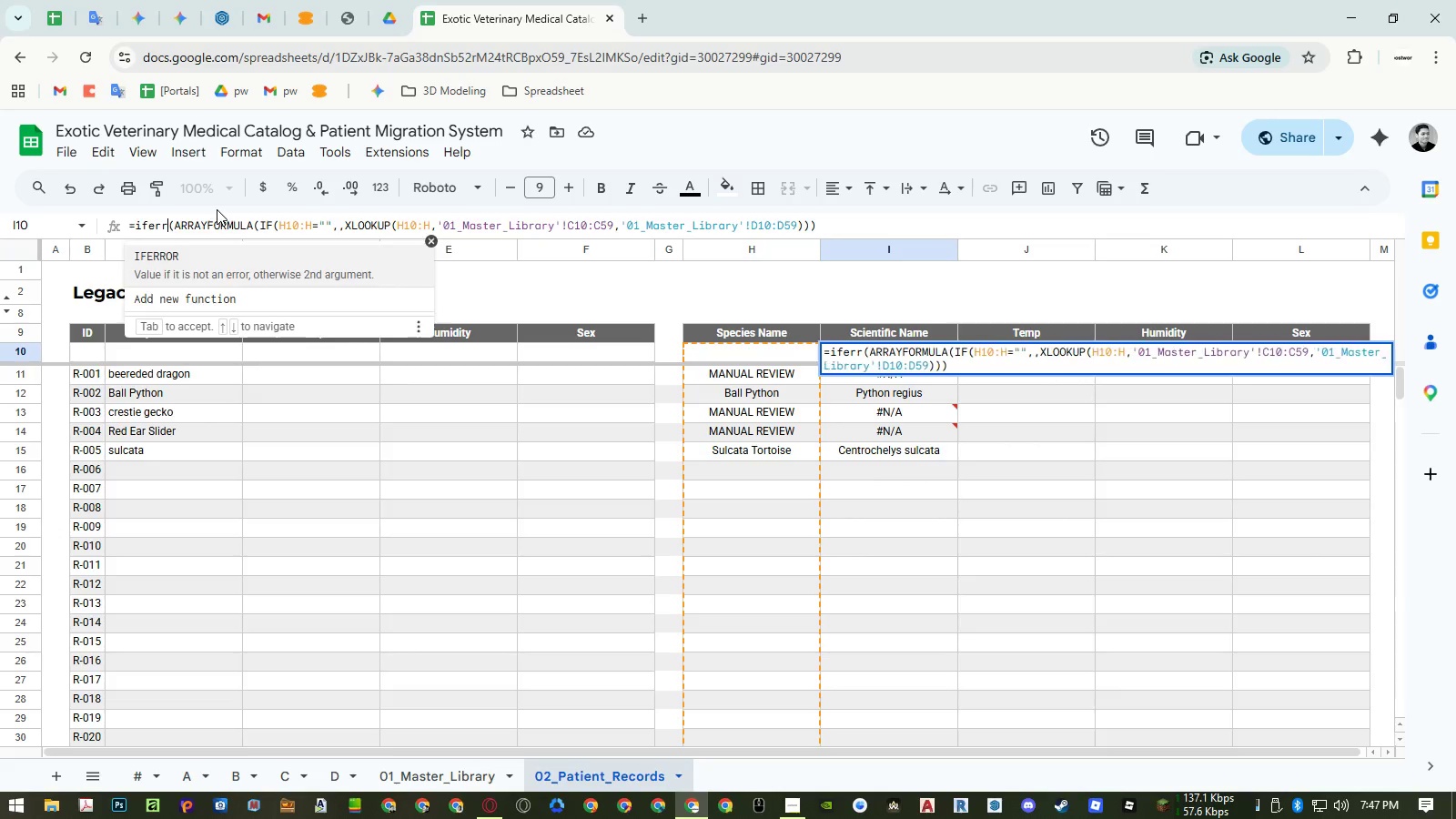 
key(Enter)
 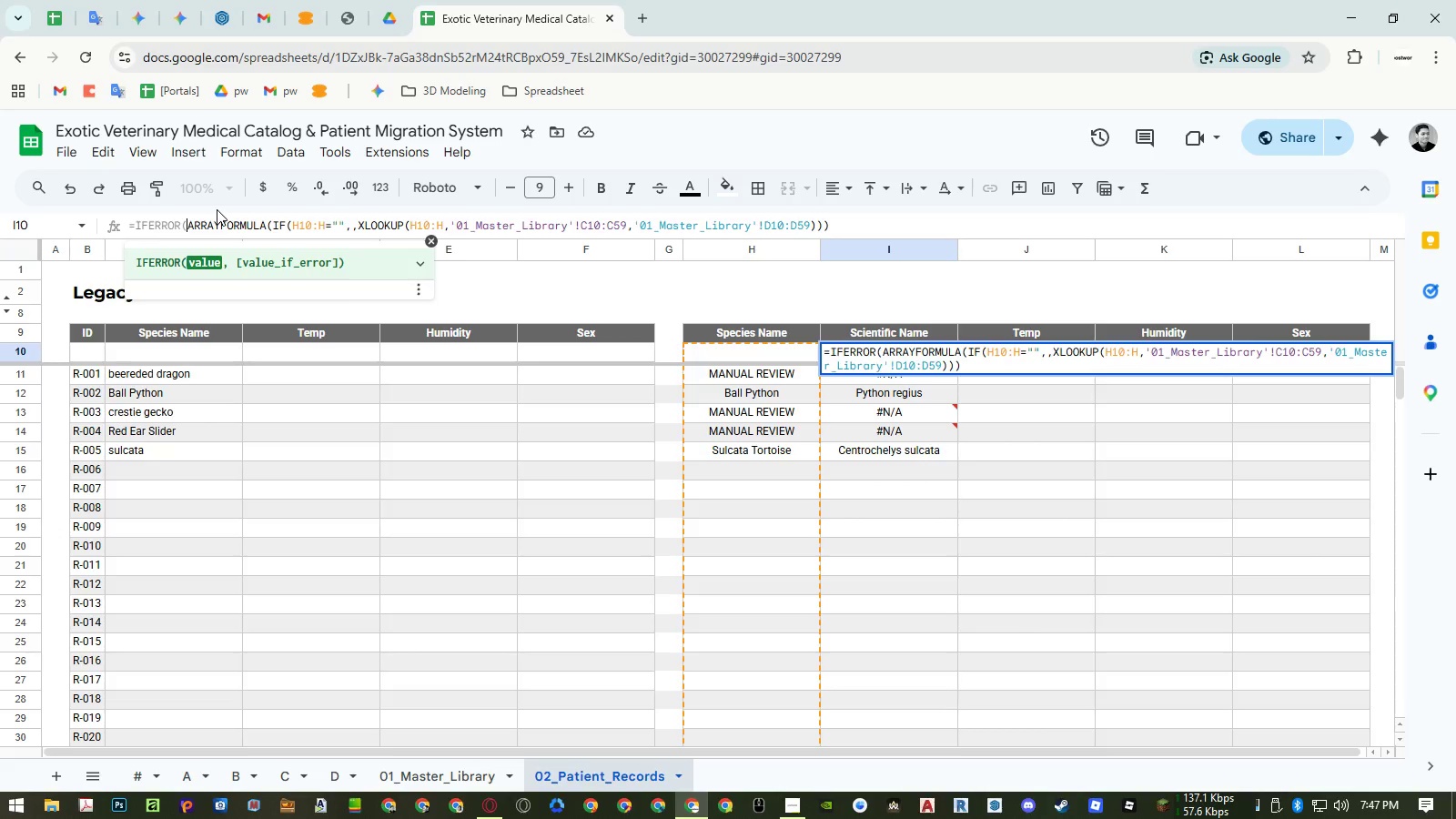 
key(Enter)
 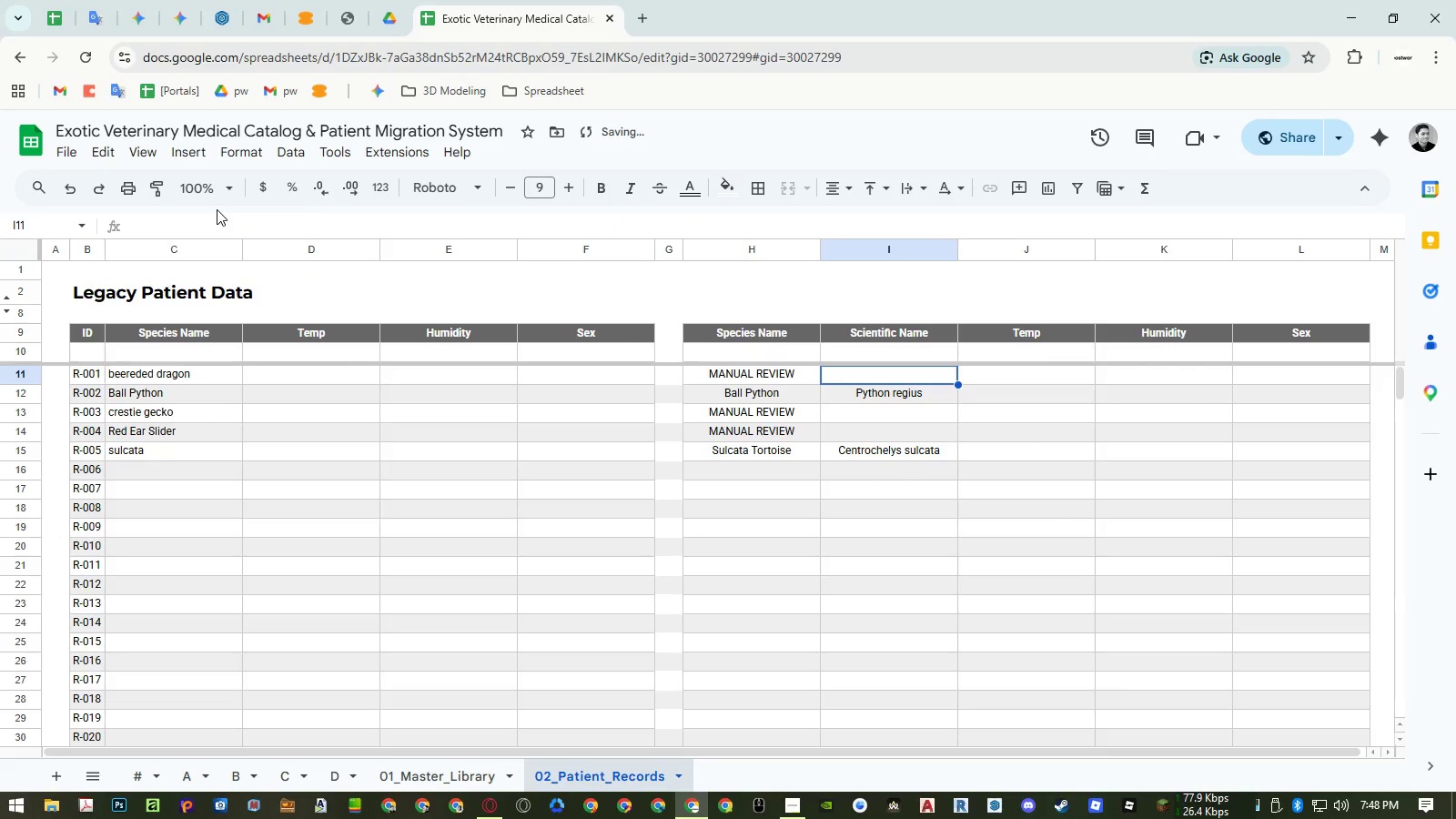 
key(Control+Z)
 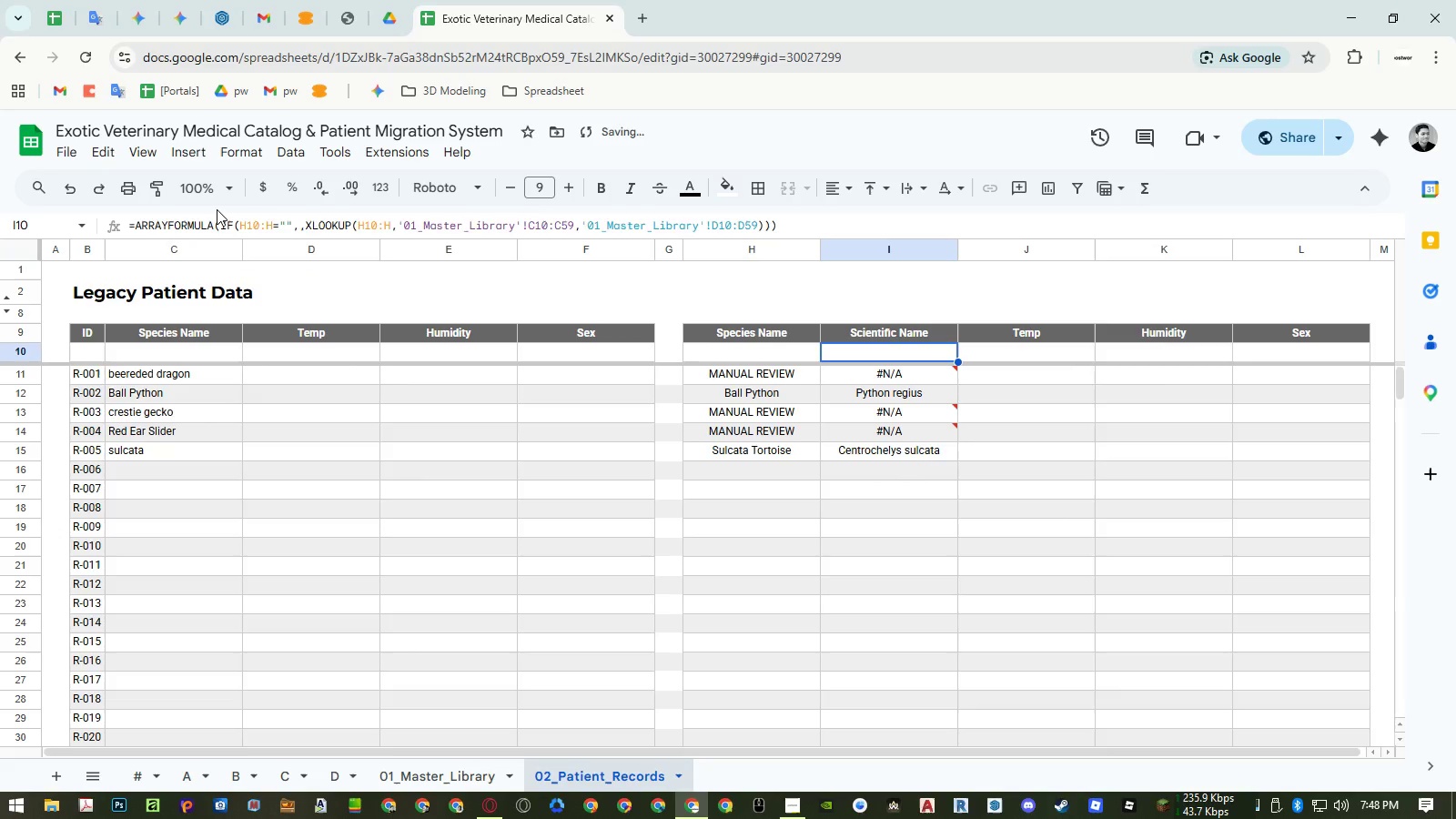 
key(Control+Y)
 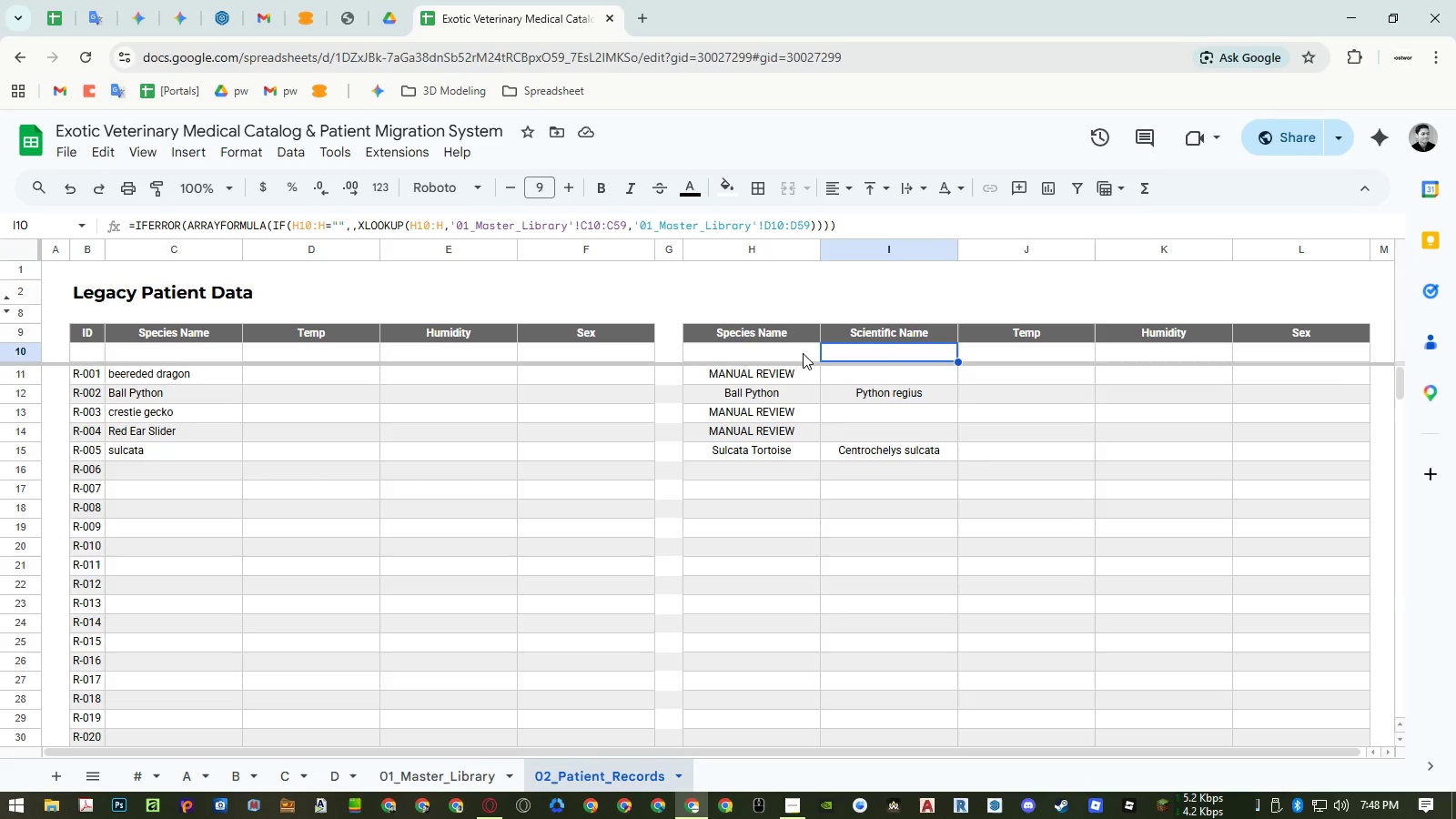 
wait(20.78)
 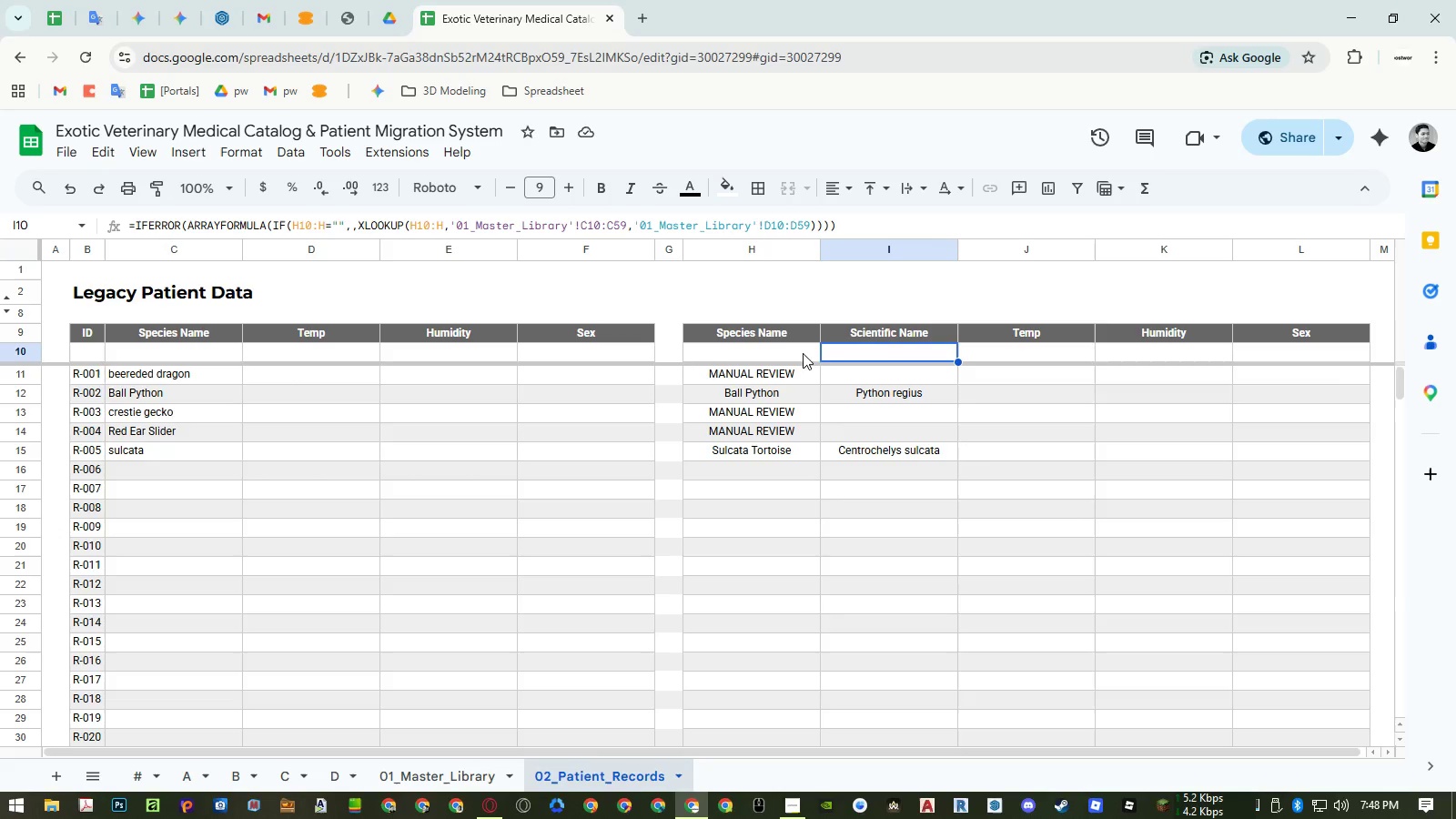 
left_click([357, 25])
 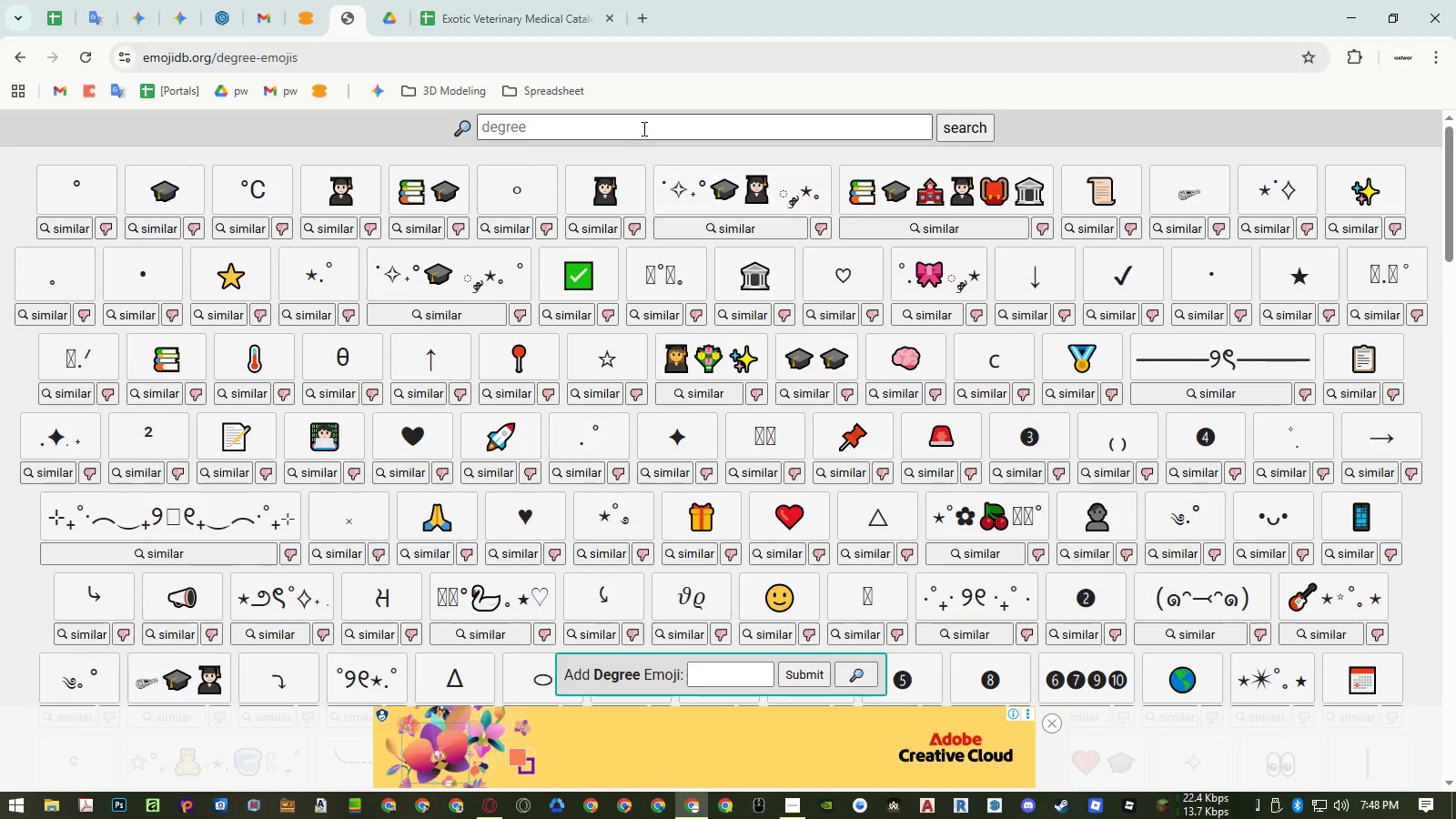 
left_click([639, 124])
 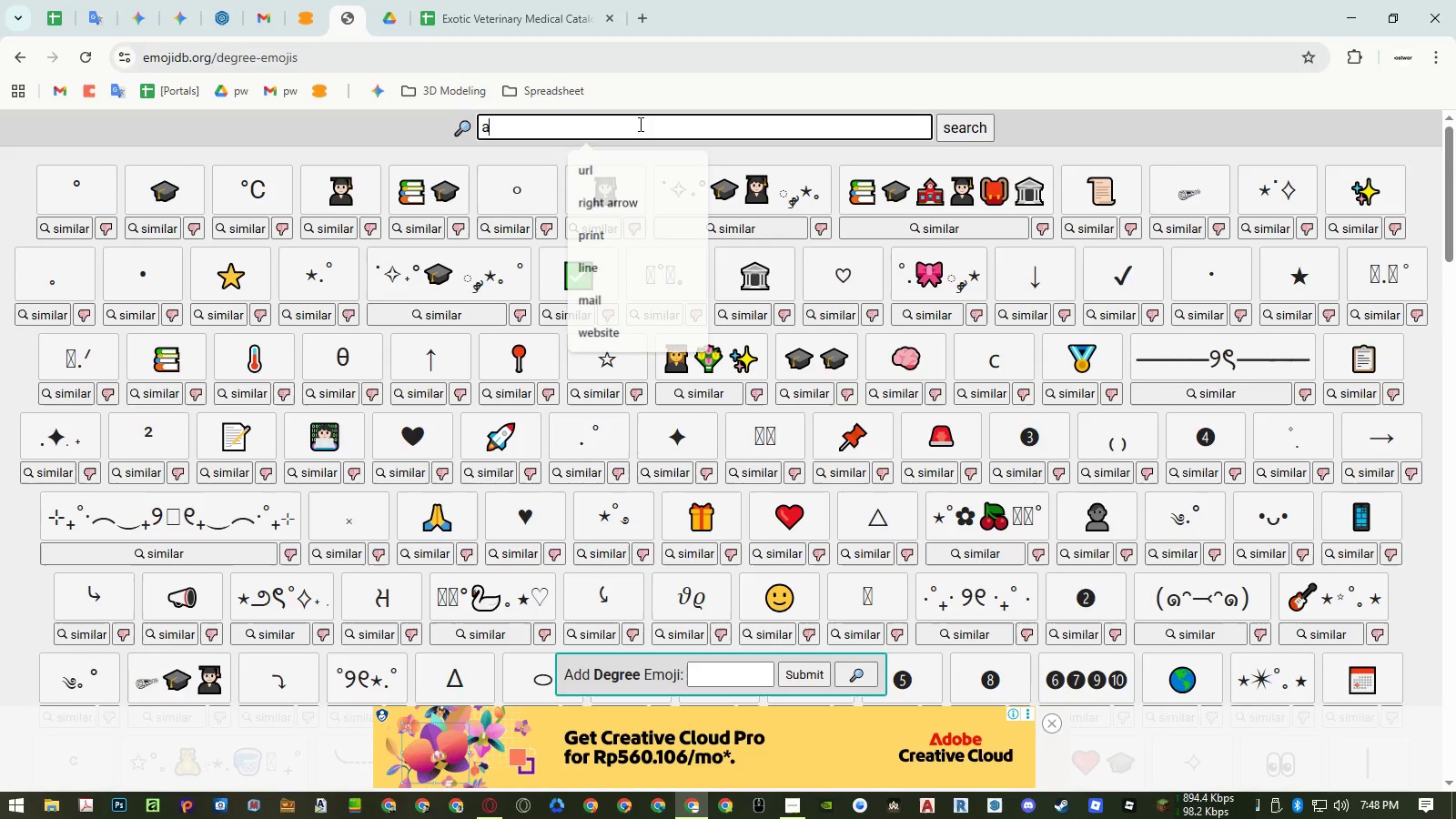 
type(arrow right)
 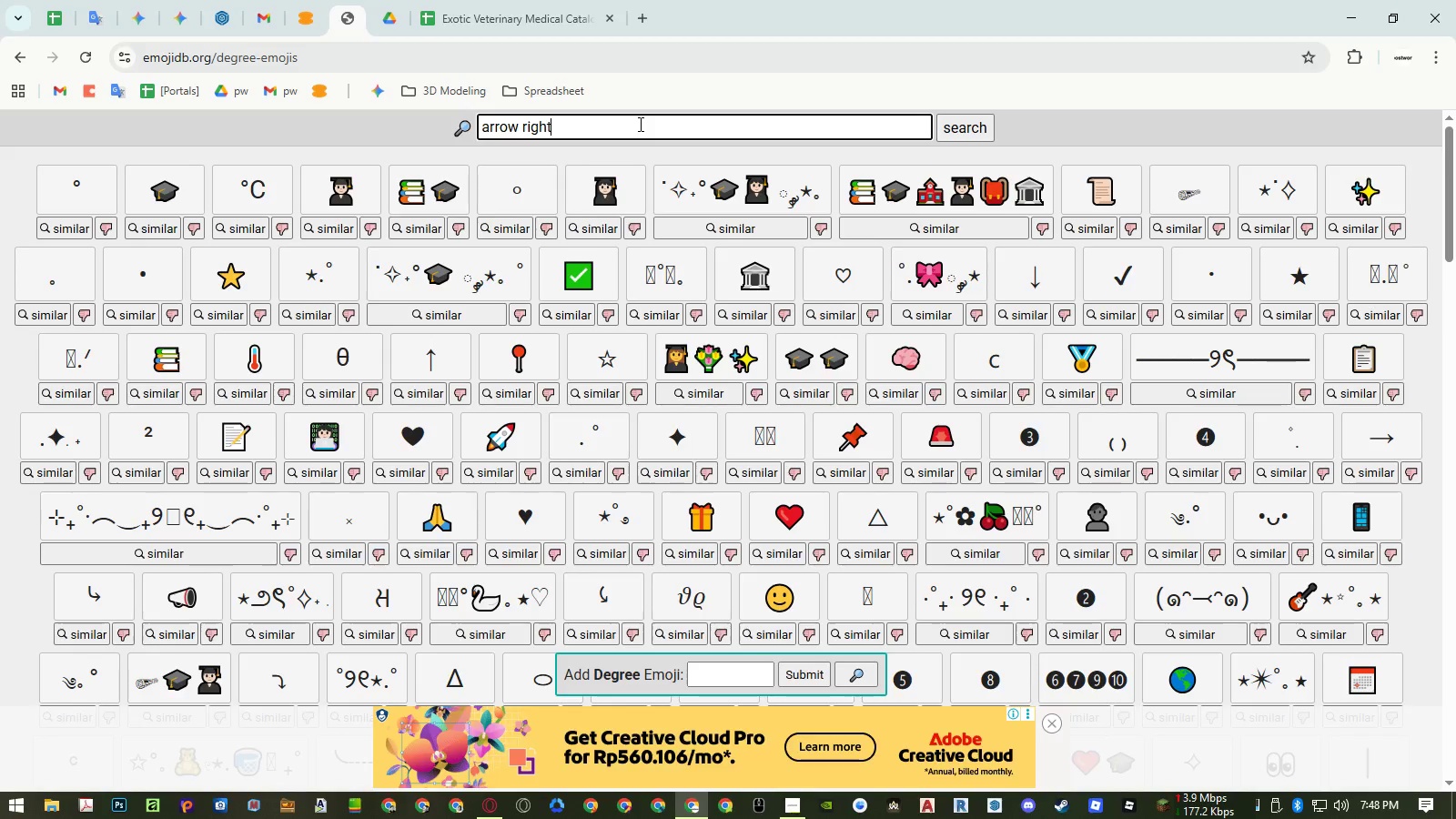 
key(Enter)
 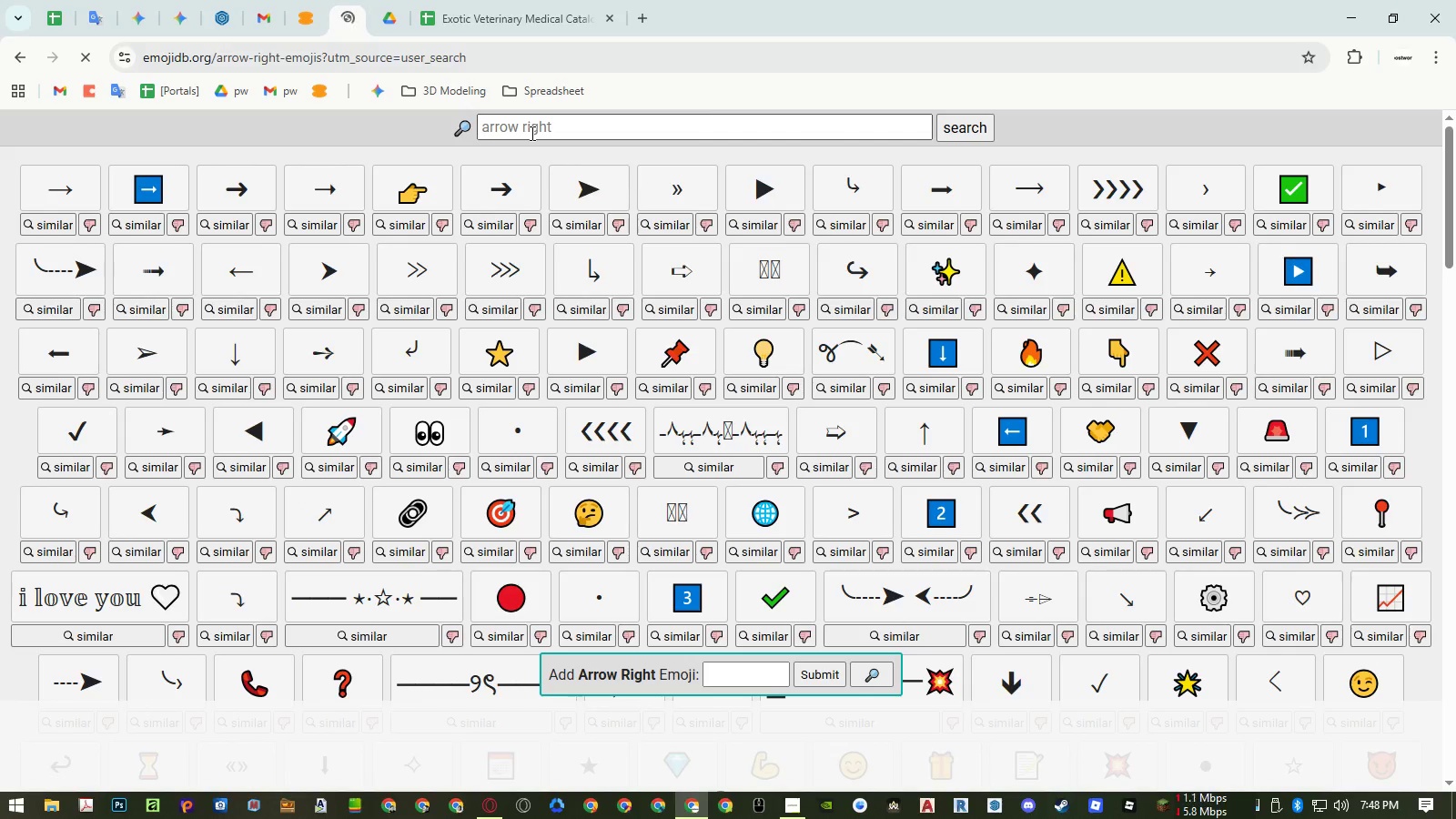 
left_click([531, 131])
 